 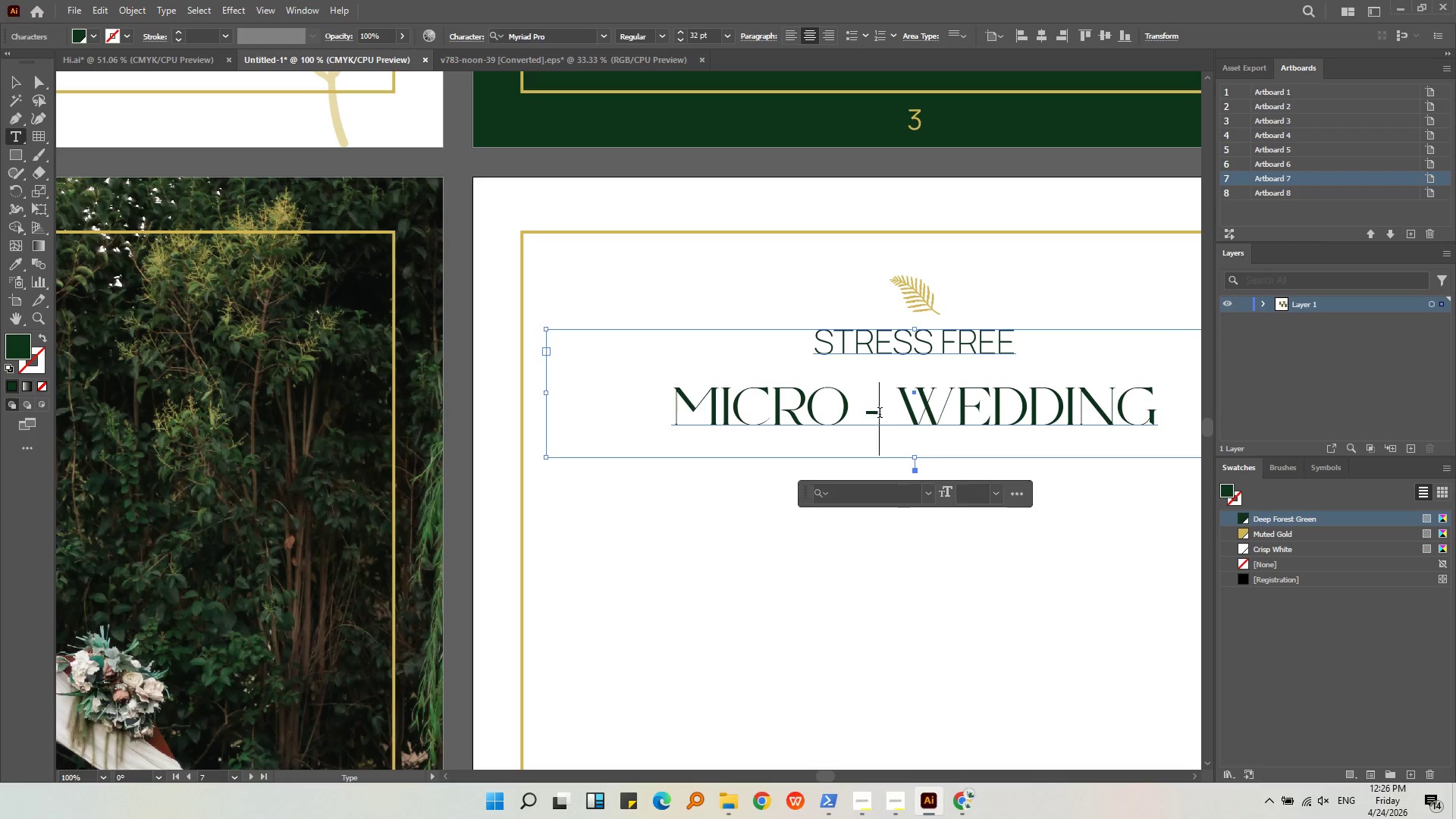 
left_click([906, 412])
 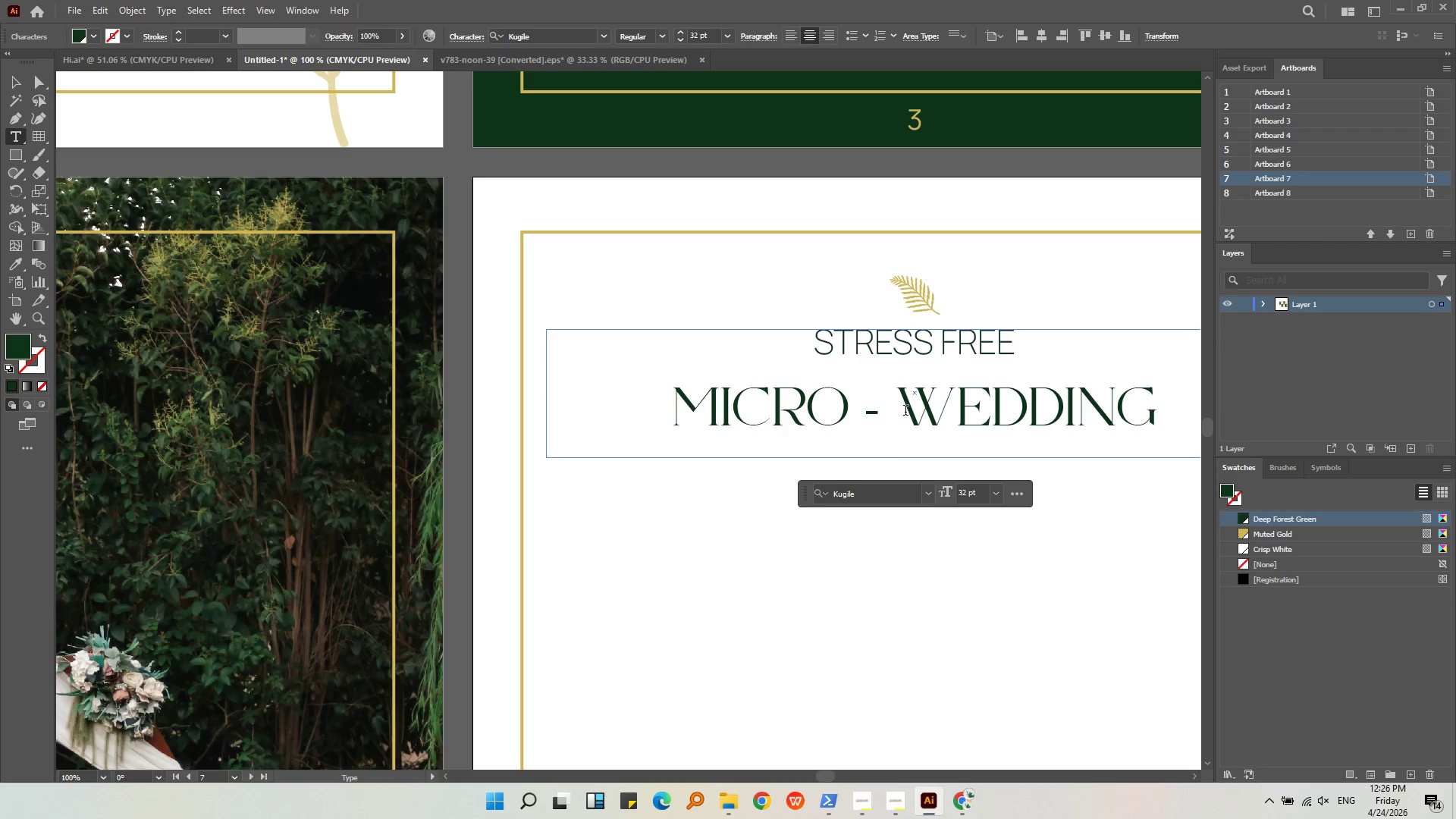 
key(Backspace)
 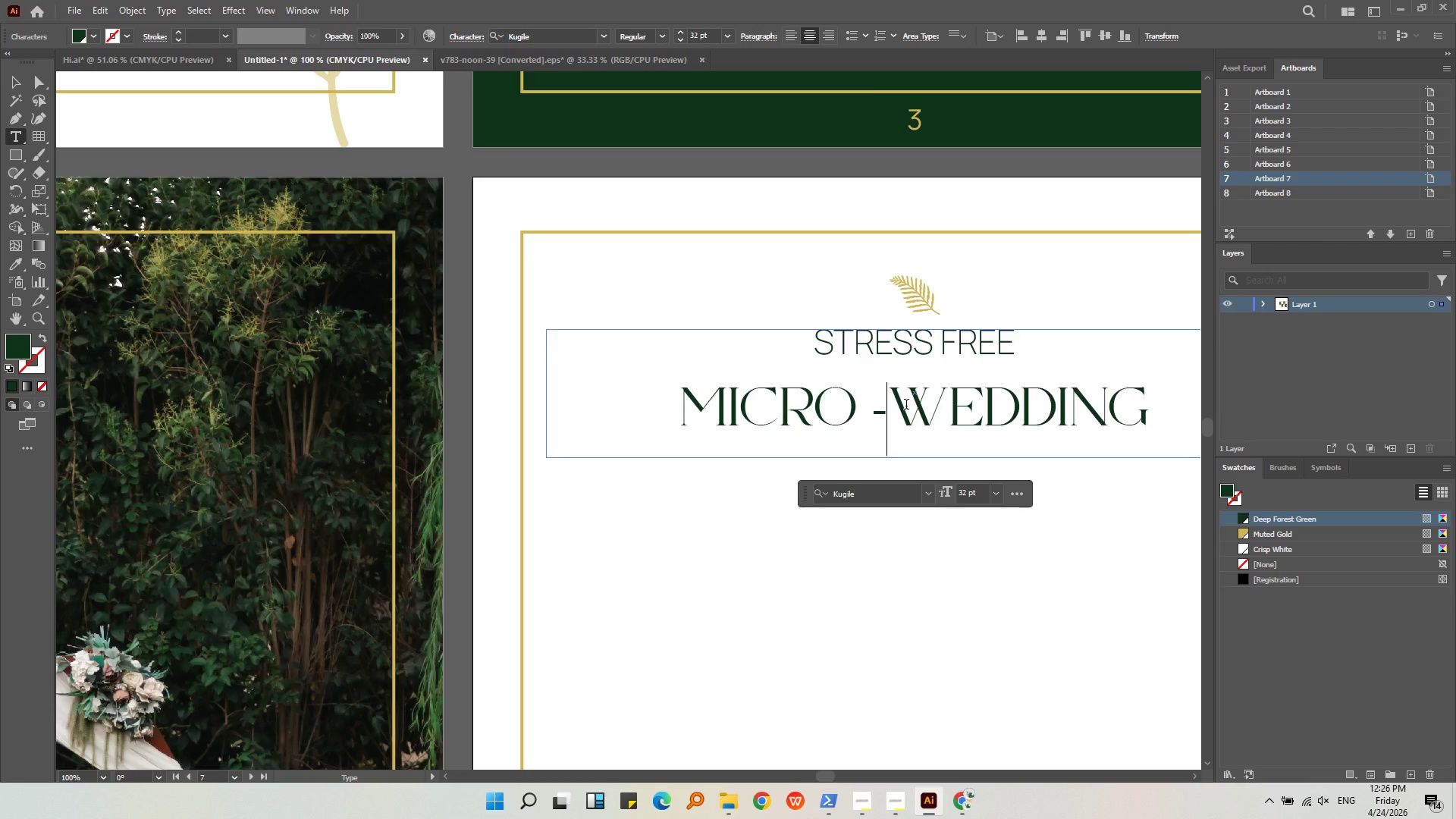 
key(Backspace)
 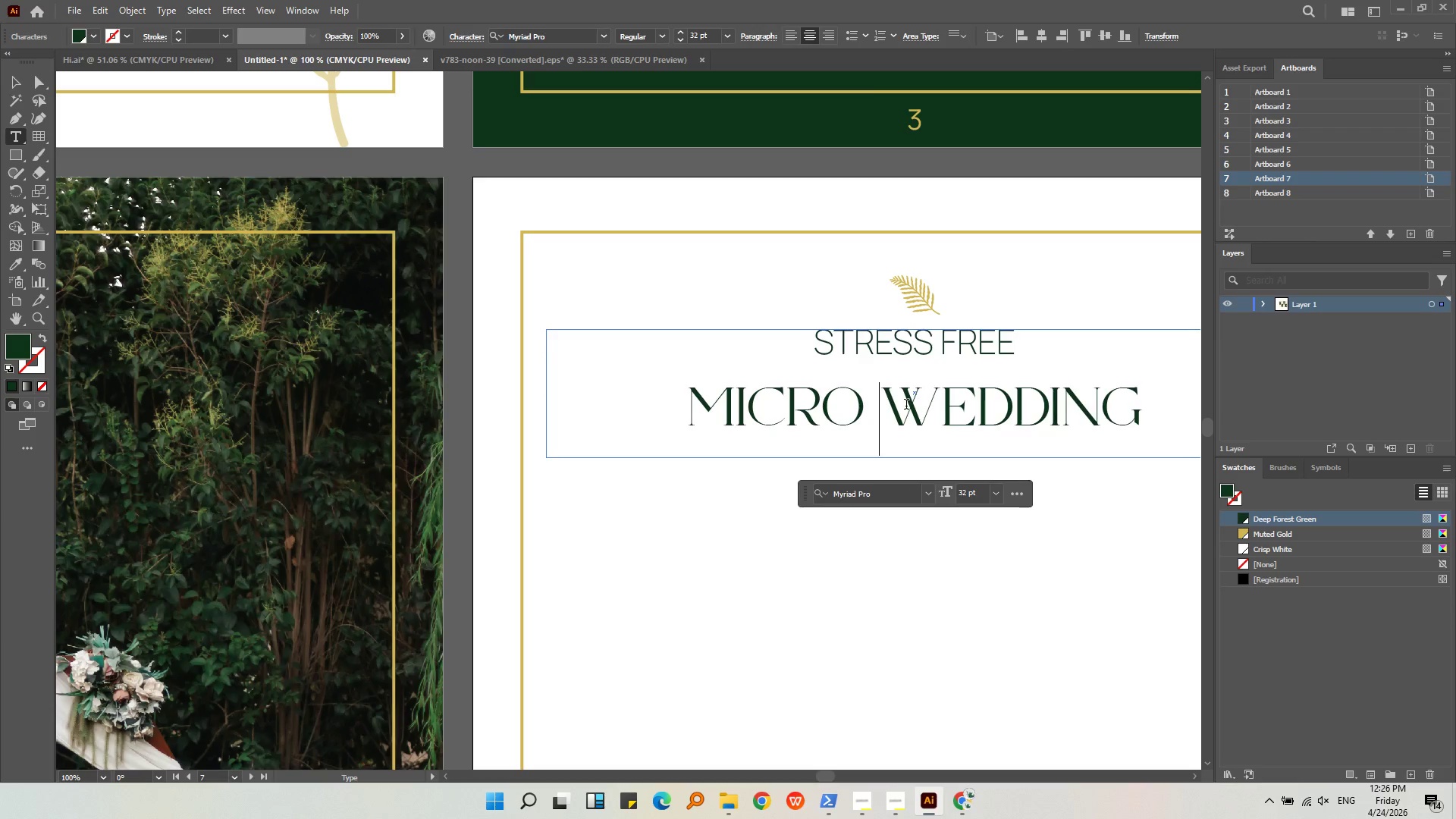 
key(Backspace)
 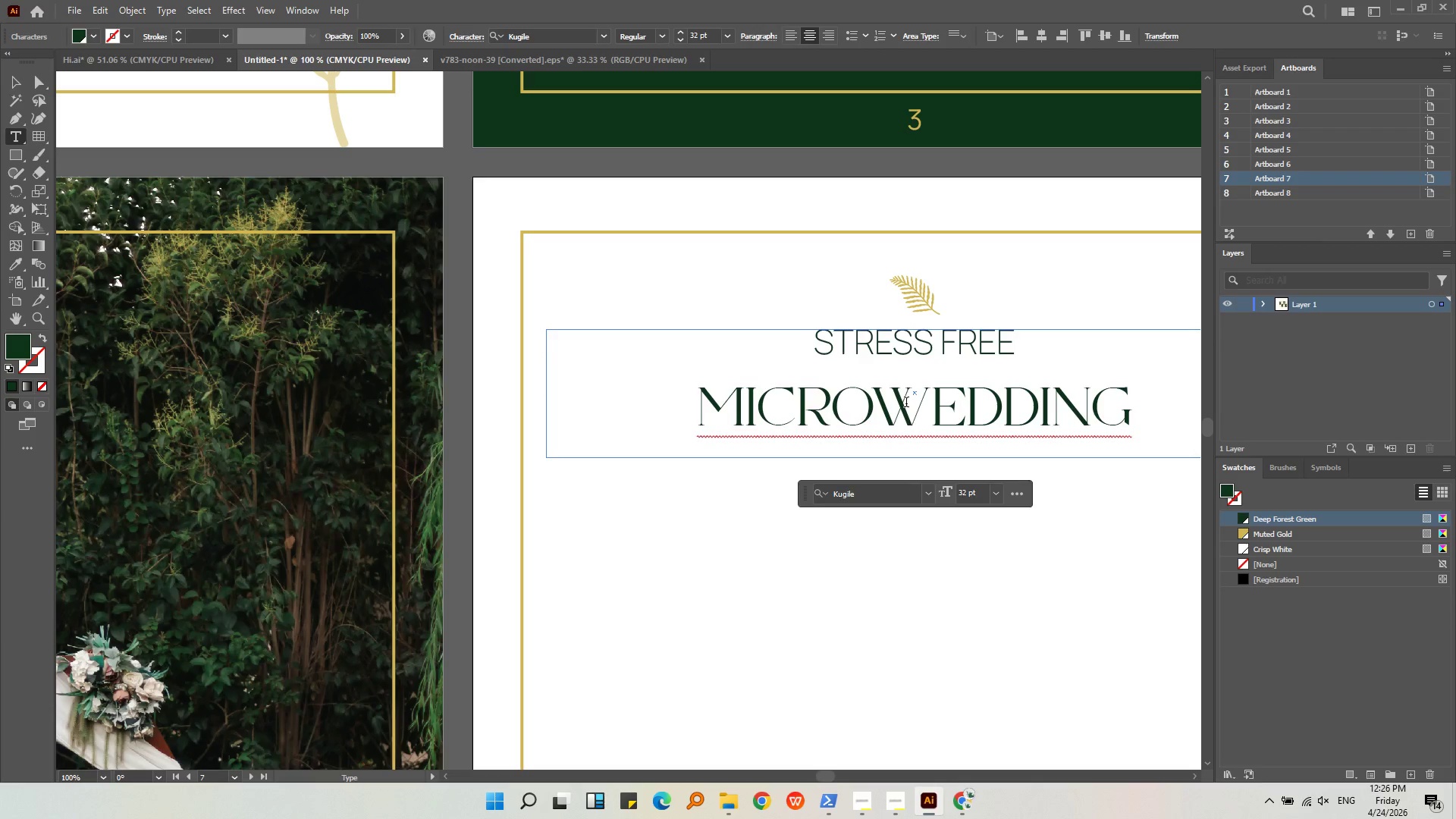 
key(O)
 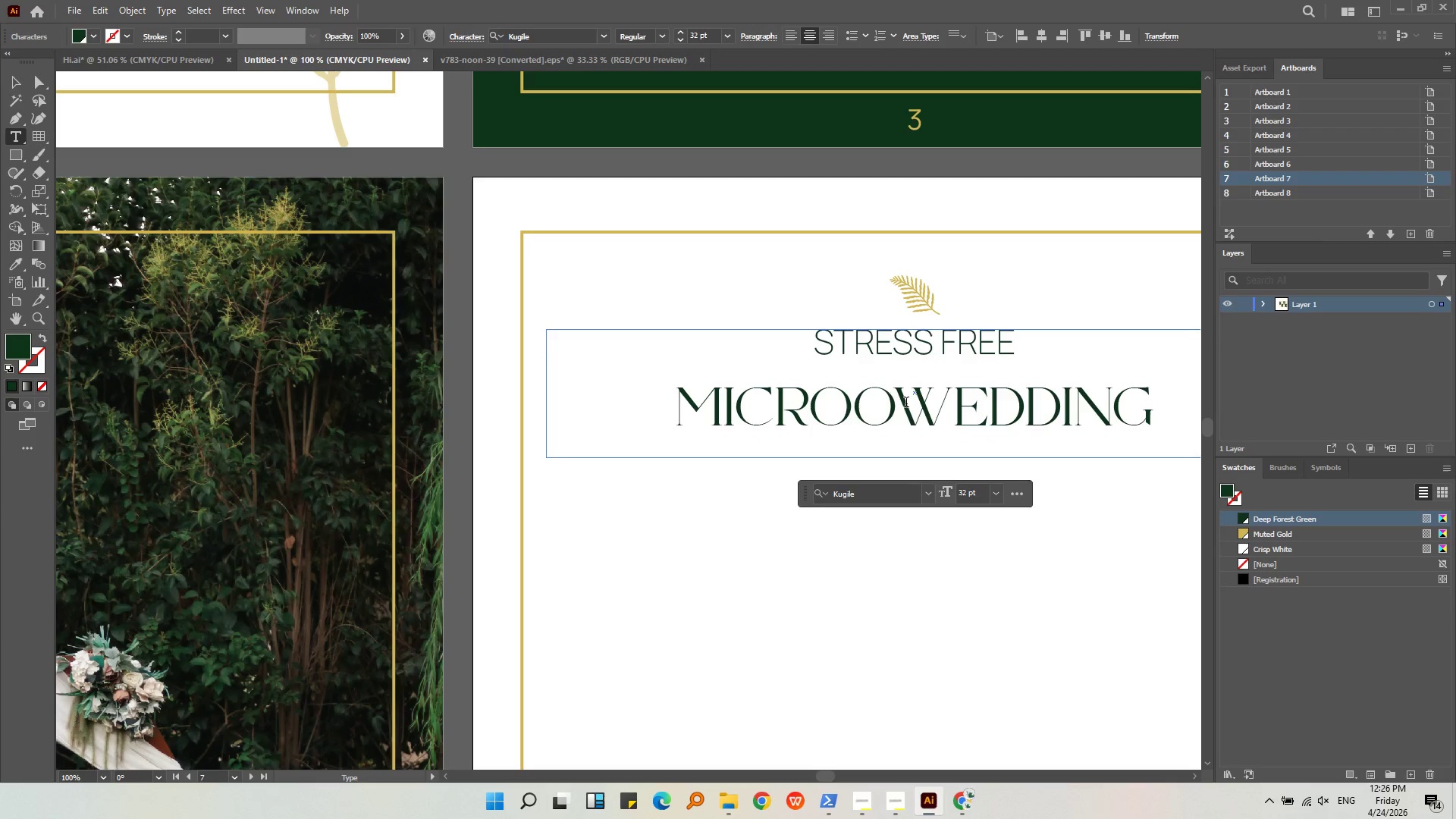 
key(Minus)
 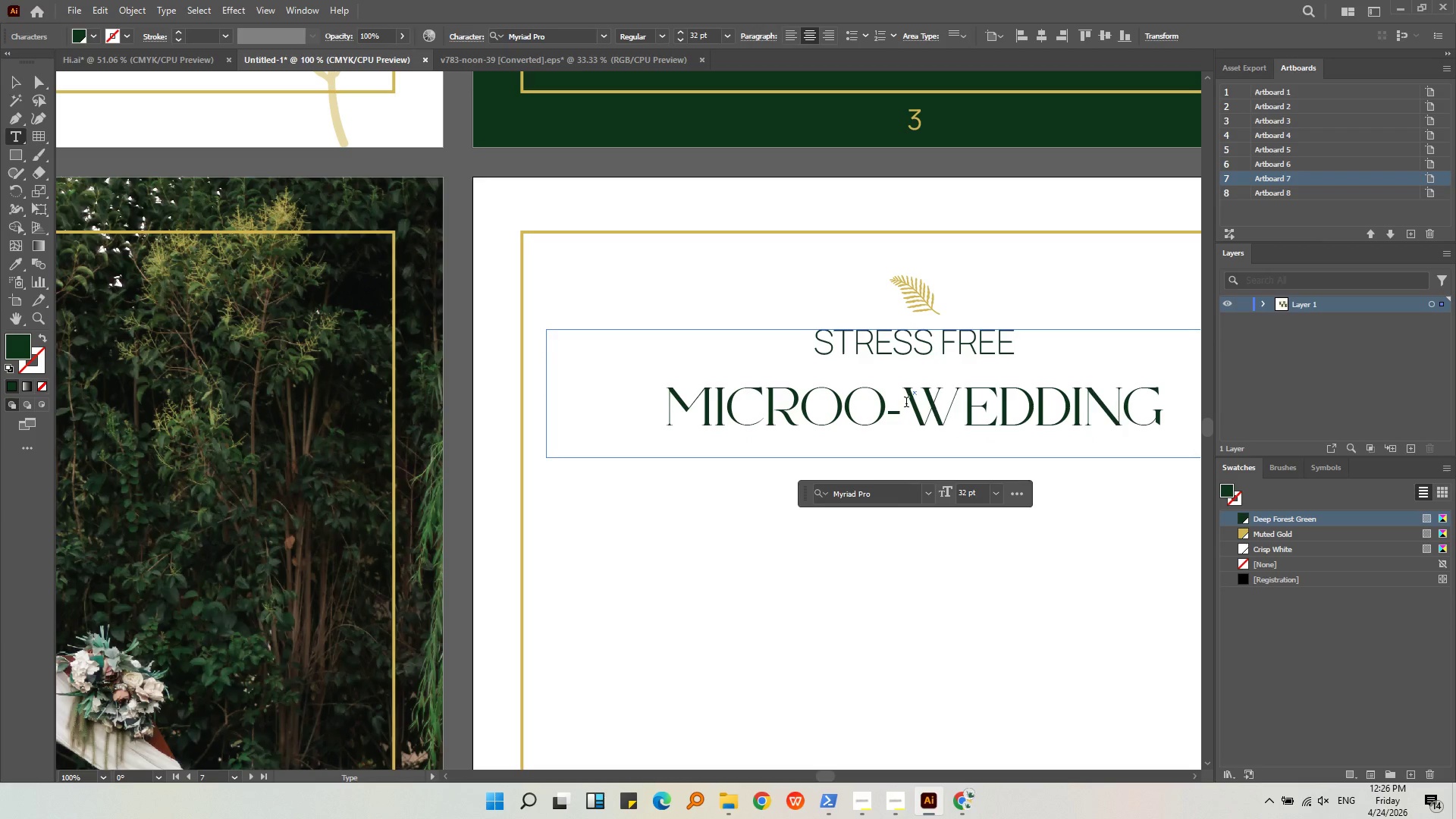 
key(Control+Z)
 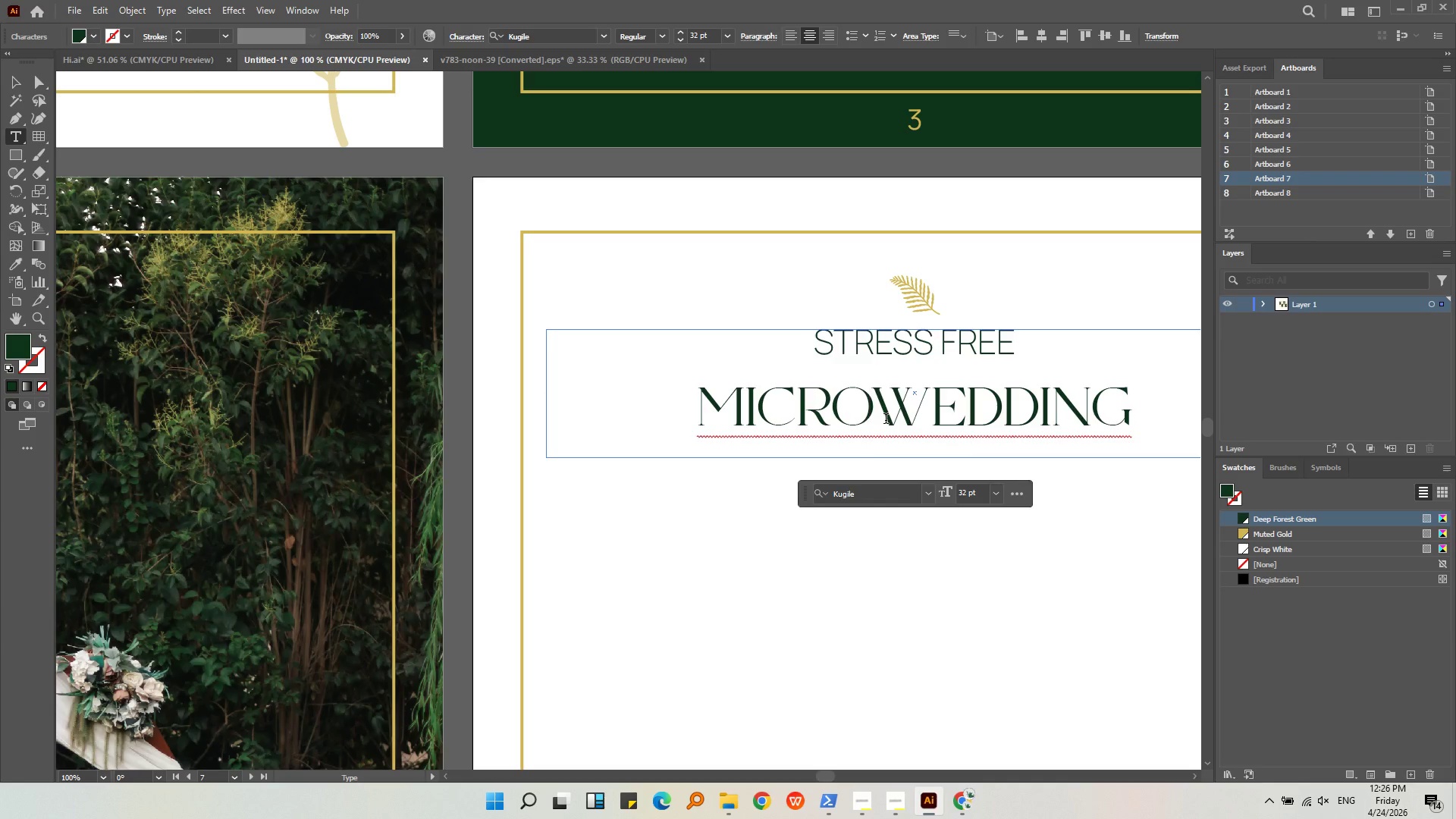 
key(Space)
 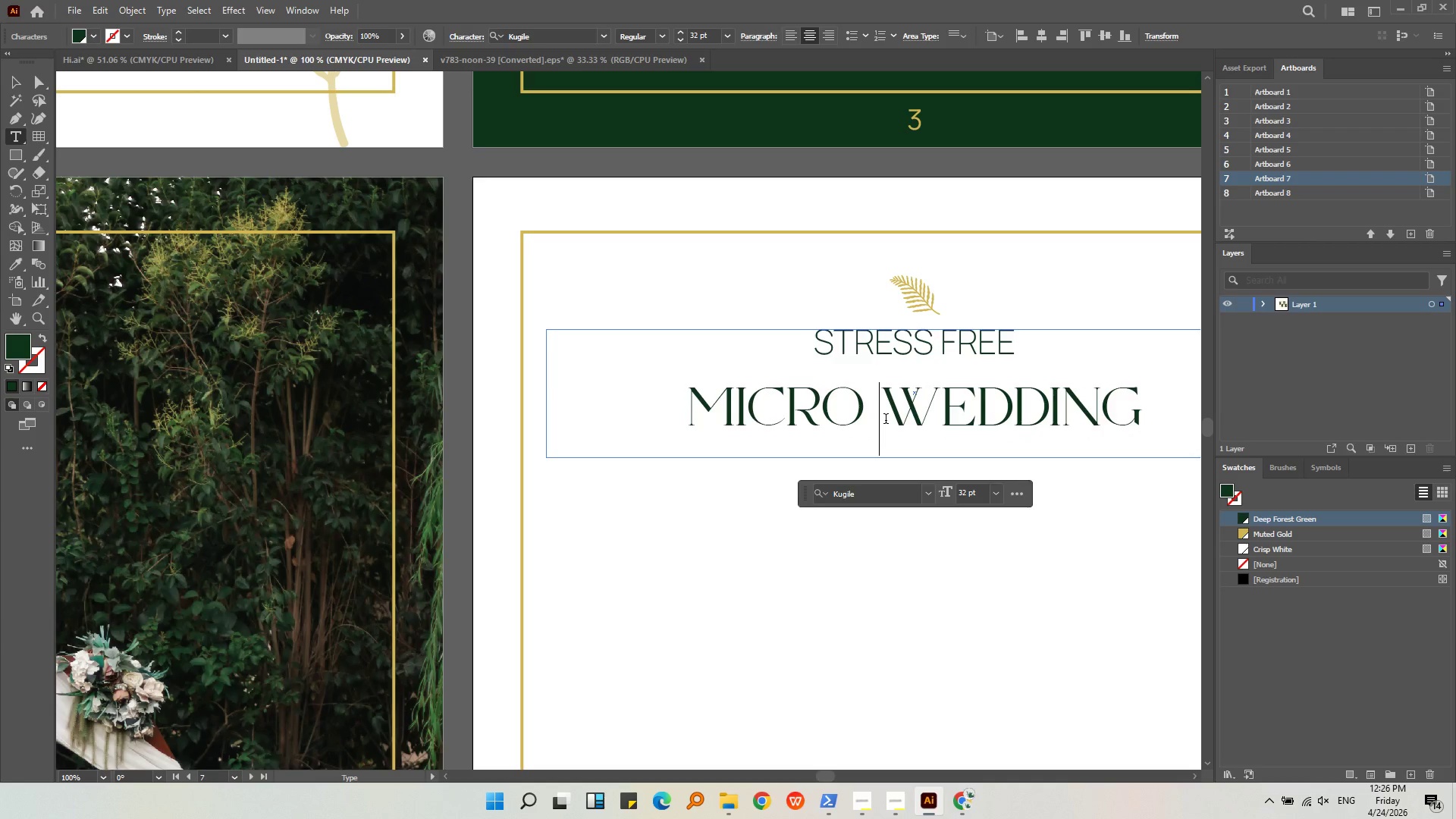 
key(Minus)
 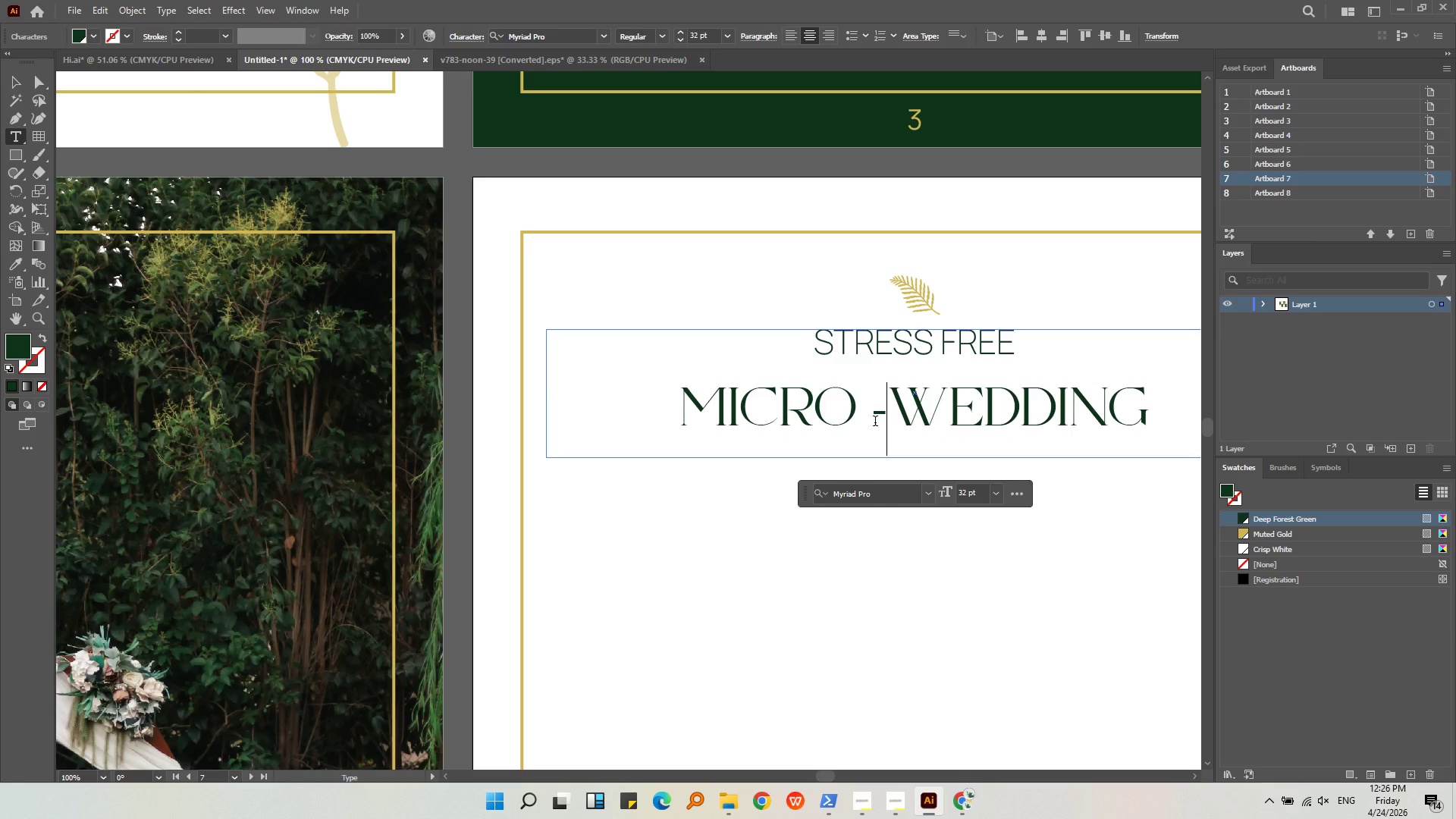 
key(Space)
 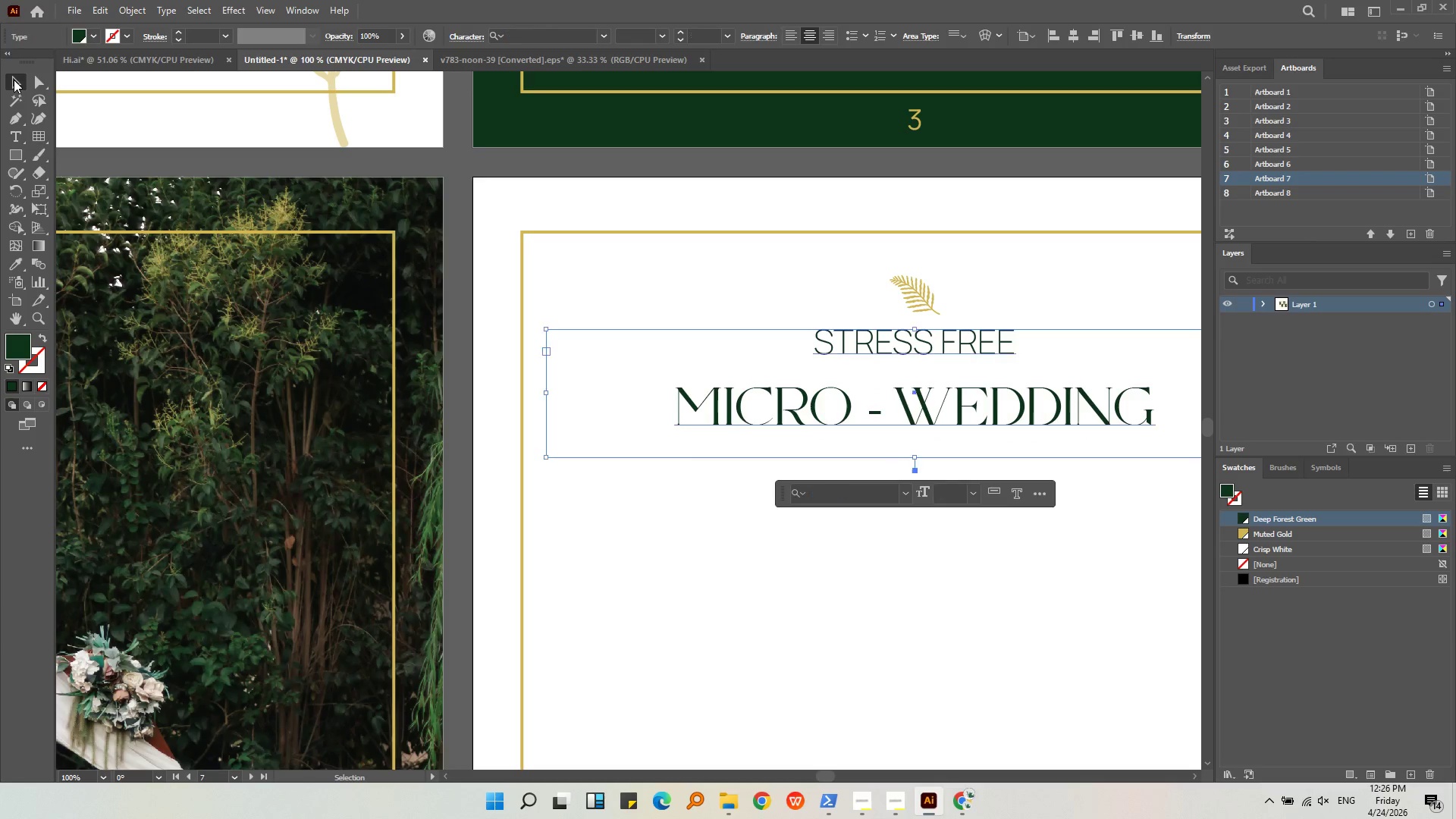 
left_click([745, 585])
 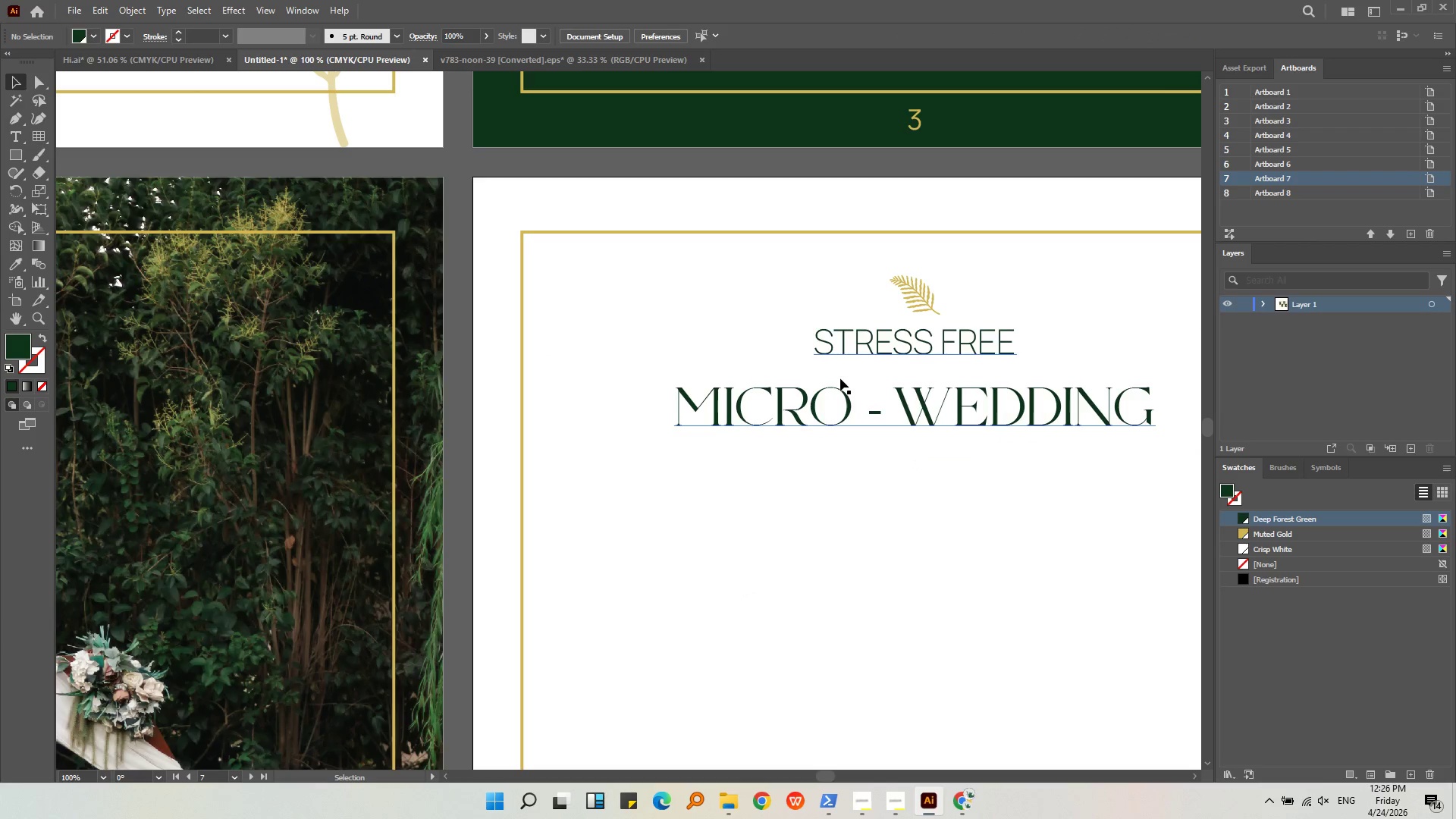 
left_click([841, 420])
 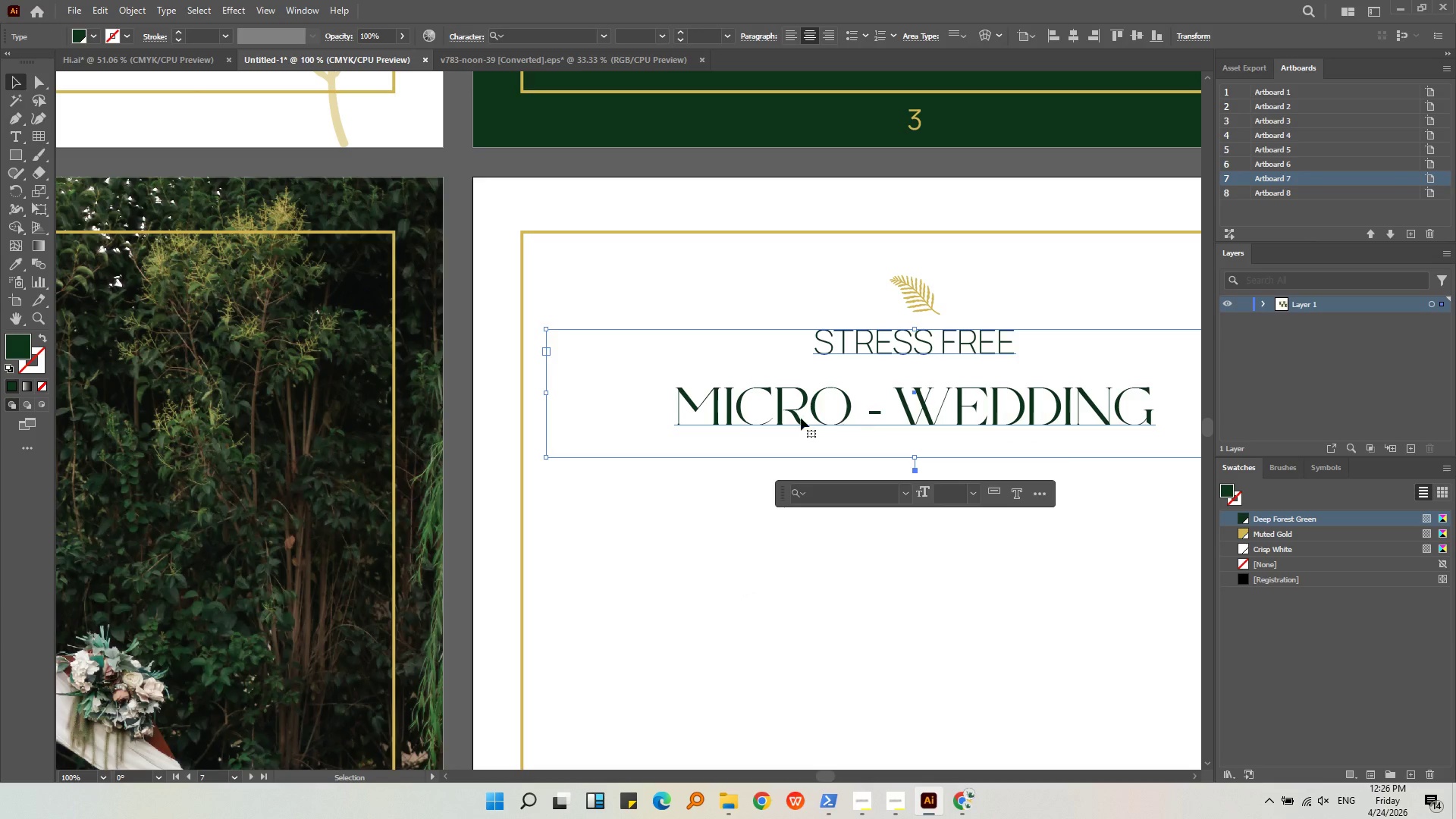 
key(Alt+AltLeft)
 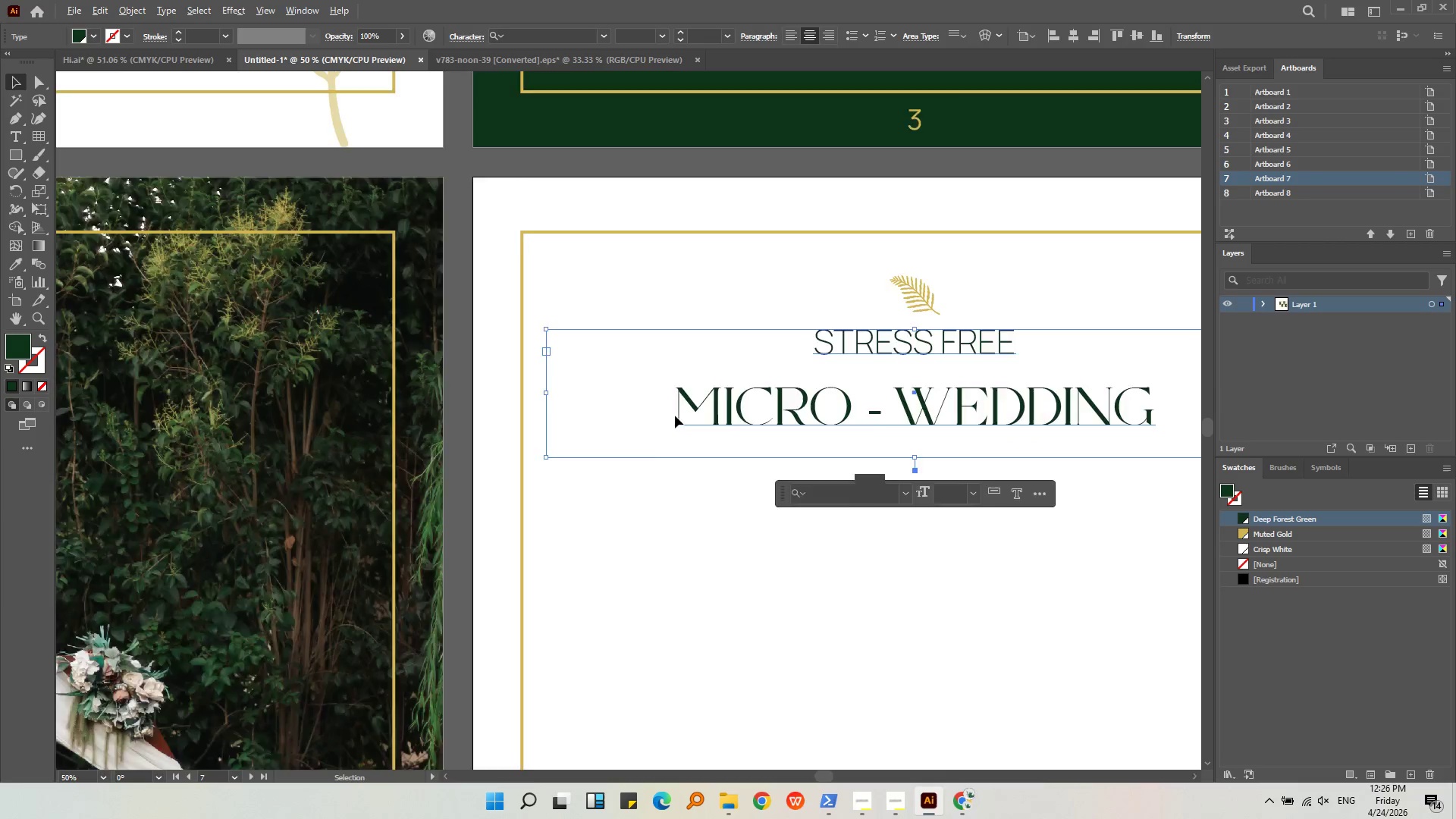 
scroll: coordinate [675, 416], scroll_direction: down, amount: 2.0
 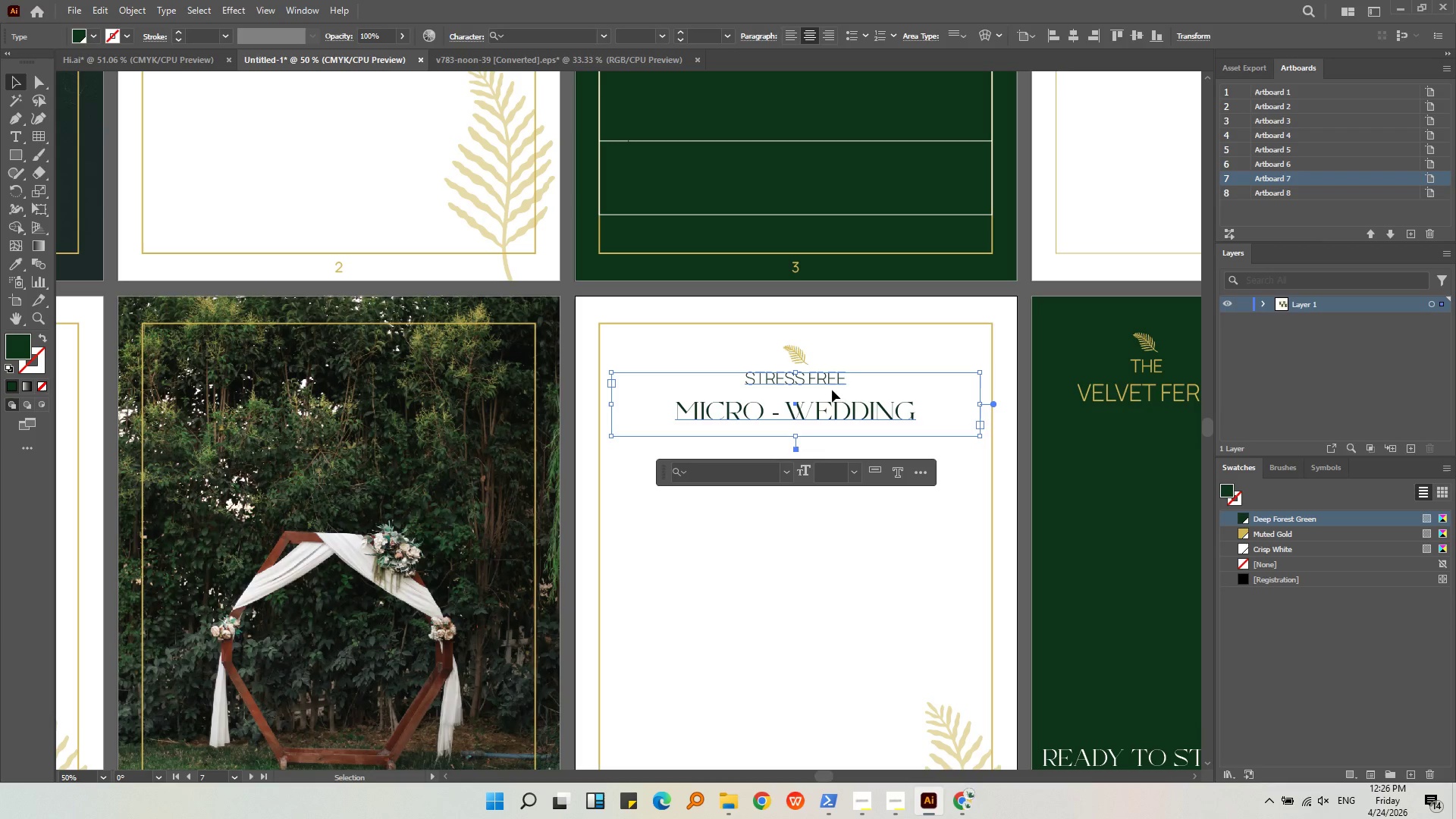 
double_click([829, 372])
 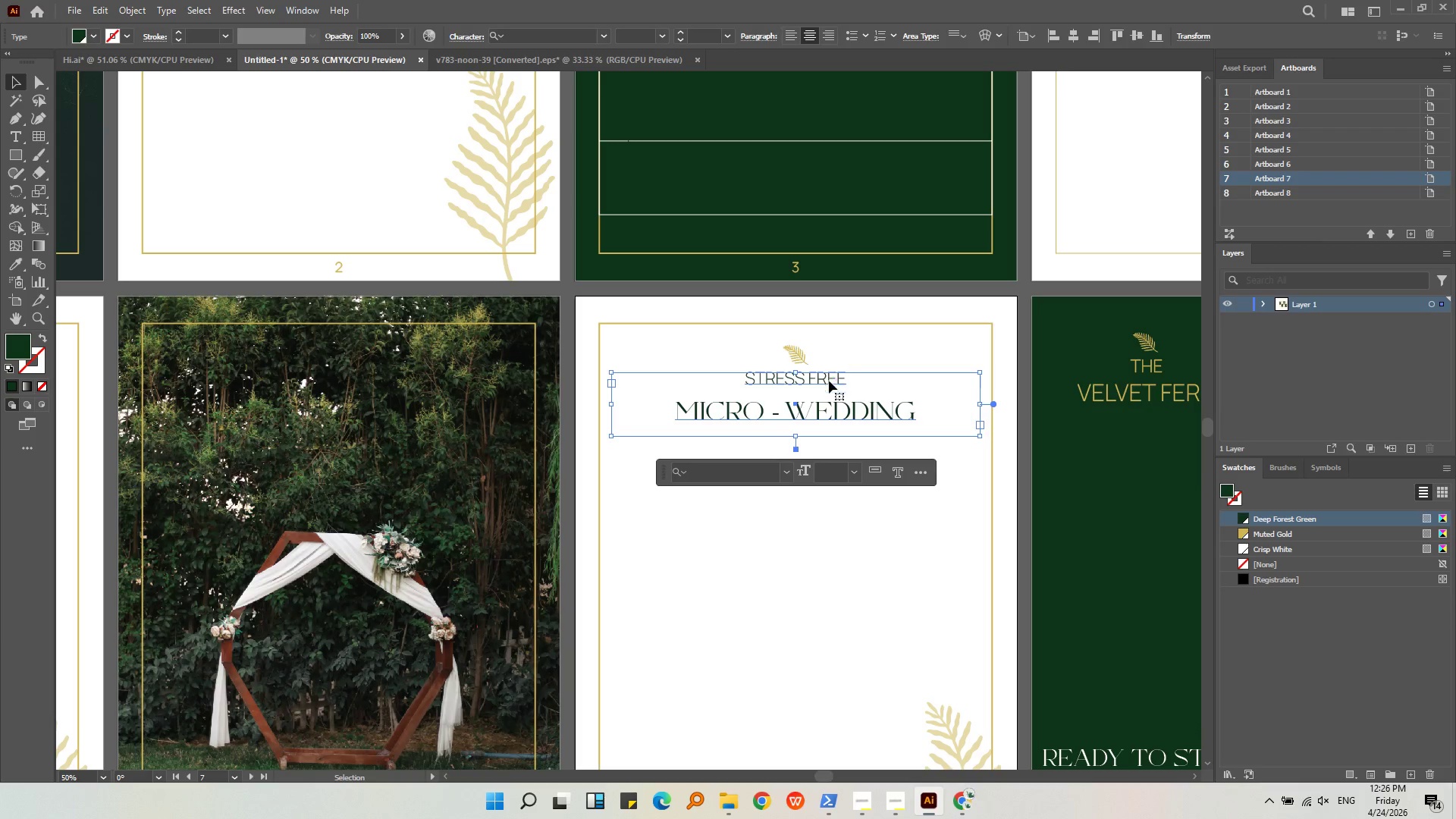 
triple_click([829, 381])
 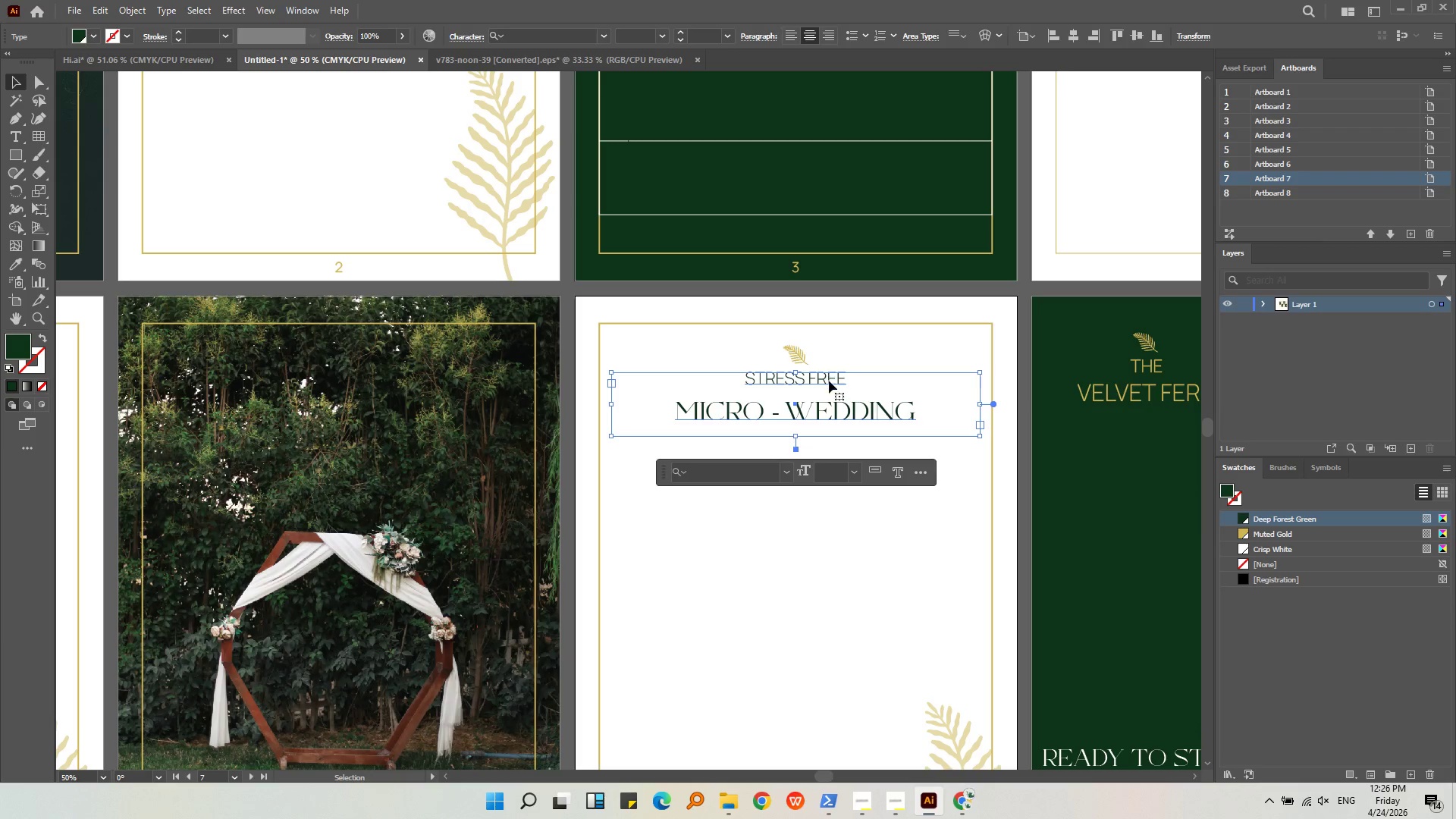 
triple_click([829, 381])
 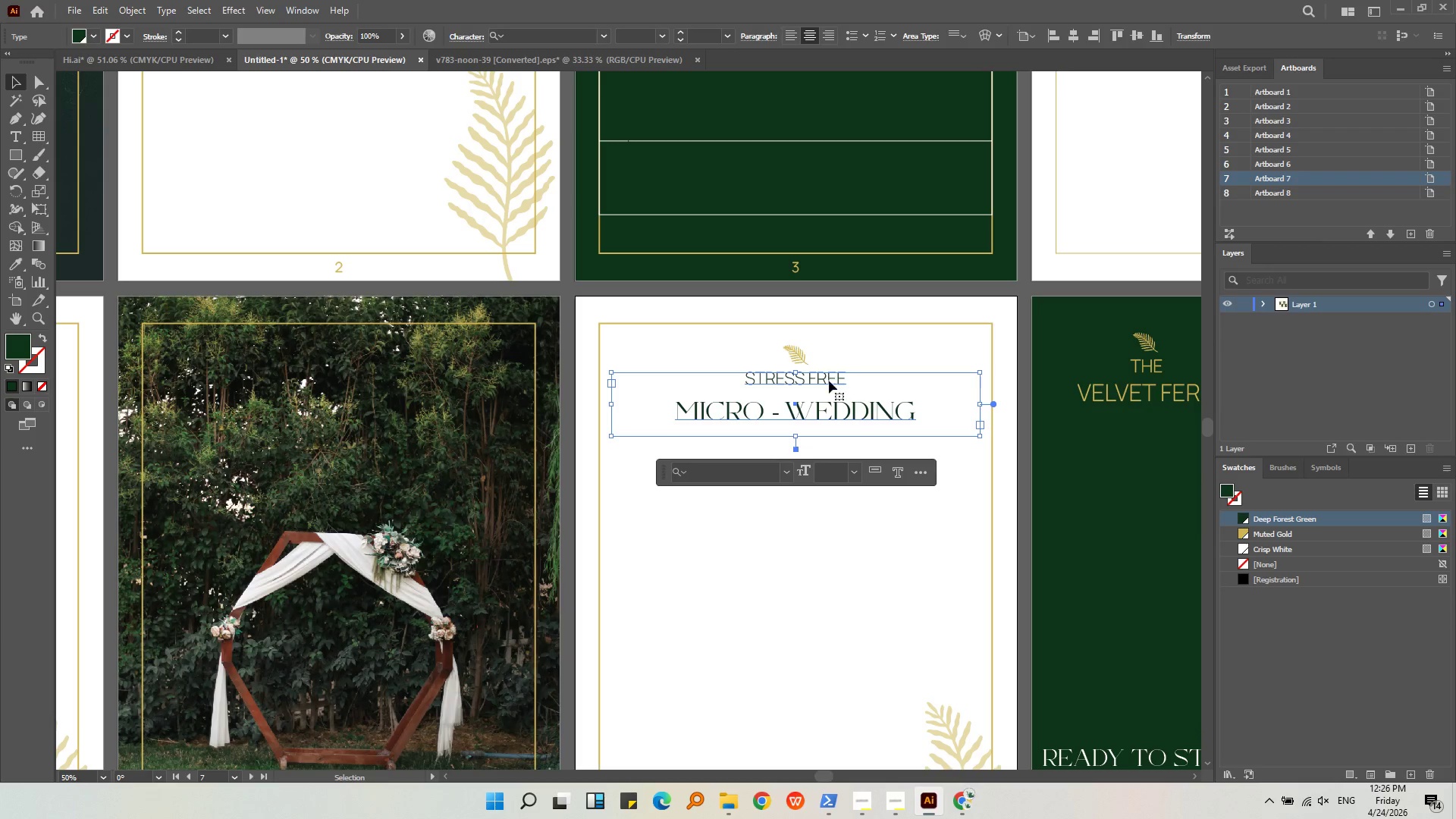 
triple_click([831, 381])
 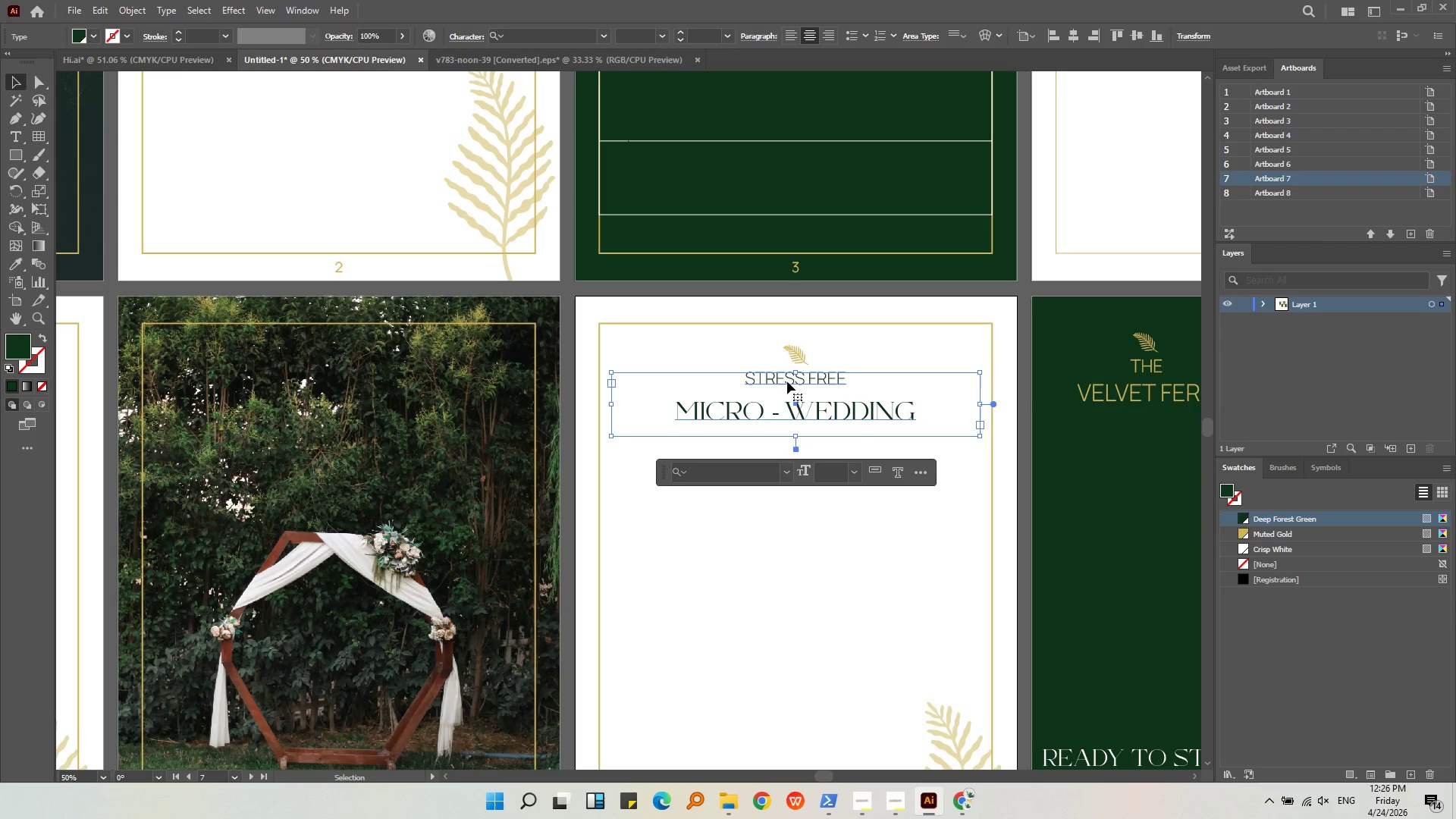 
double_click([786, 381])
 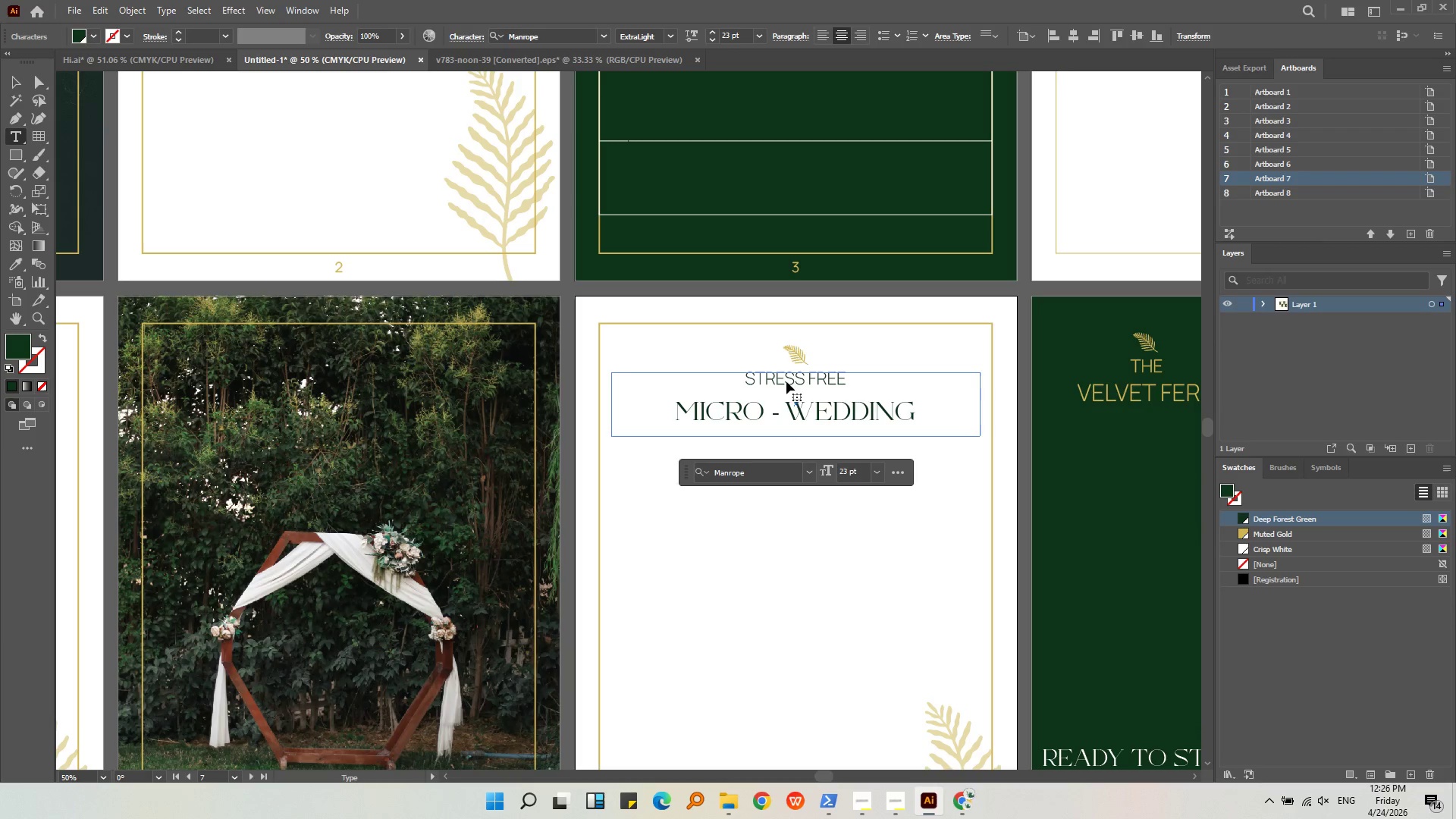 
triple_click([786, 382])
 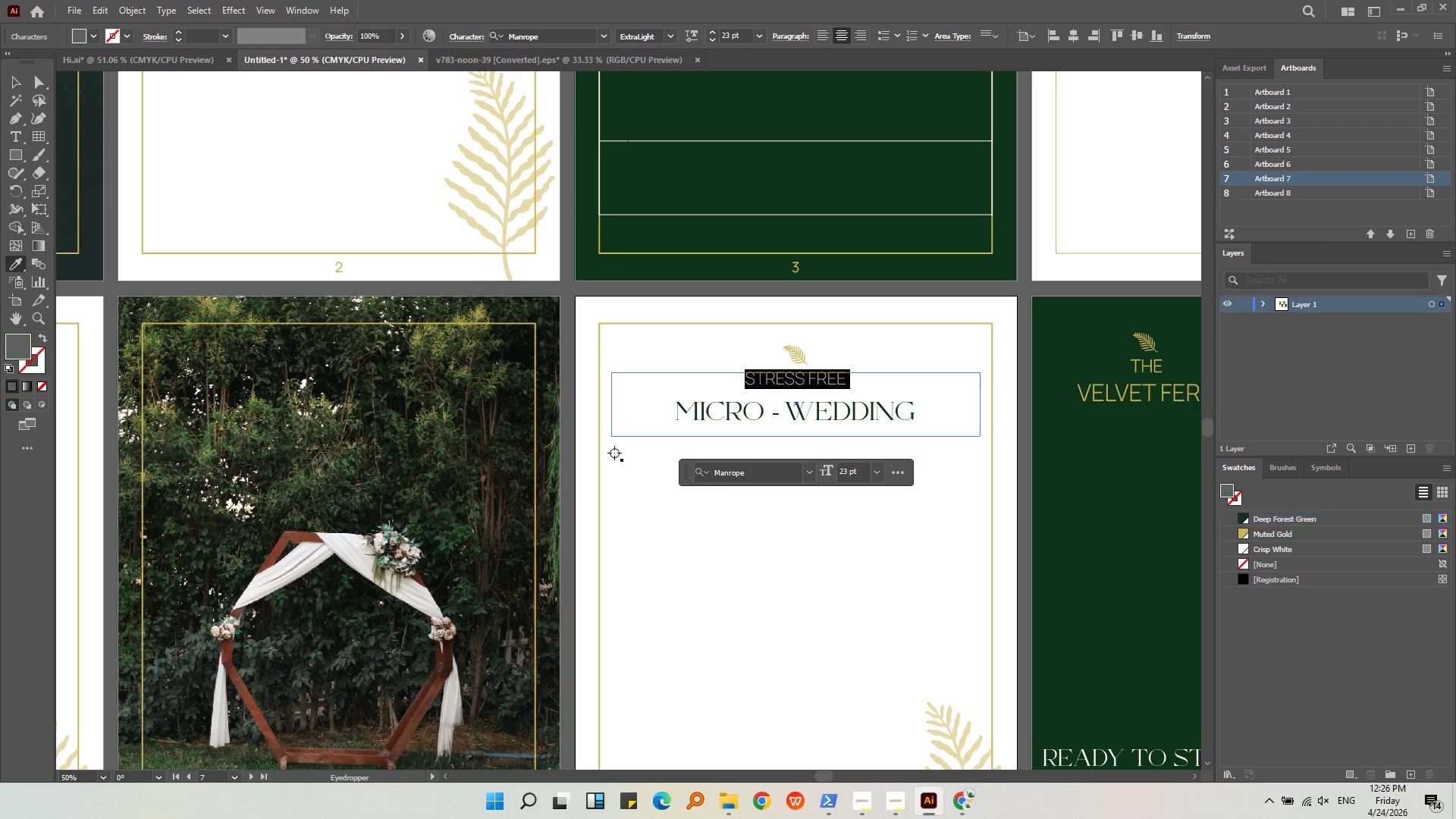 
hold_key(key=AltLeft, duration=0.39)
scroll: coordinate [575, 391], scroll_direction: down, amount: 2.0
 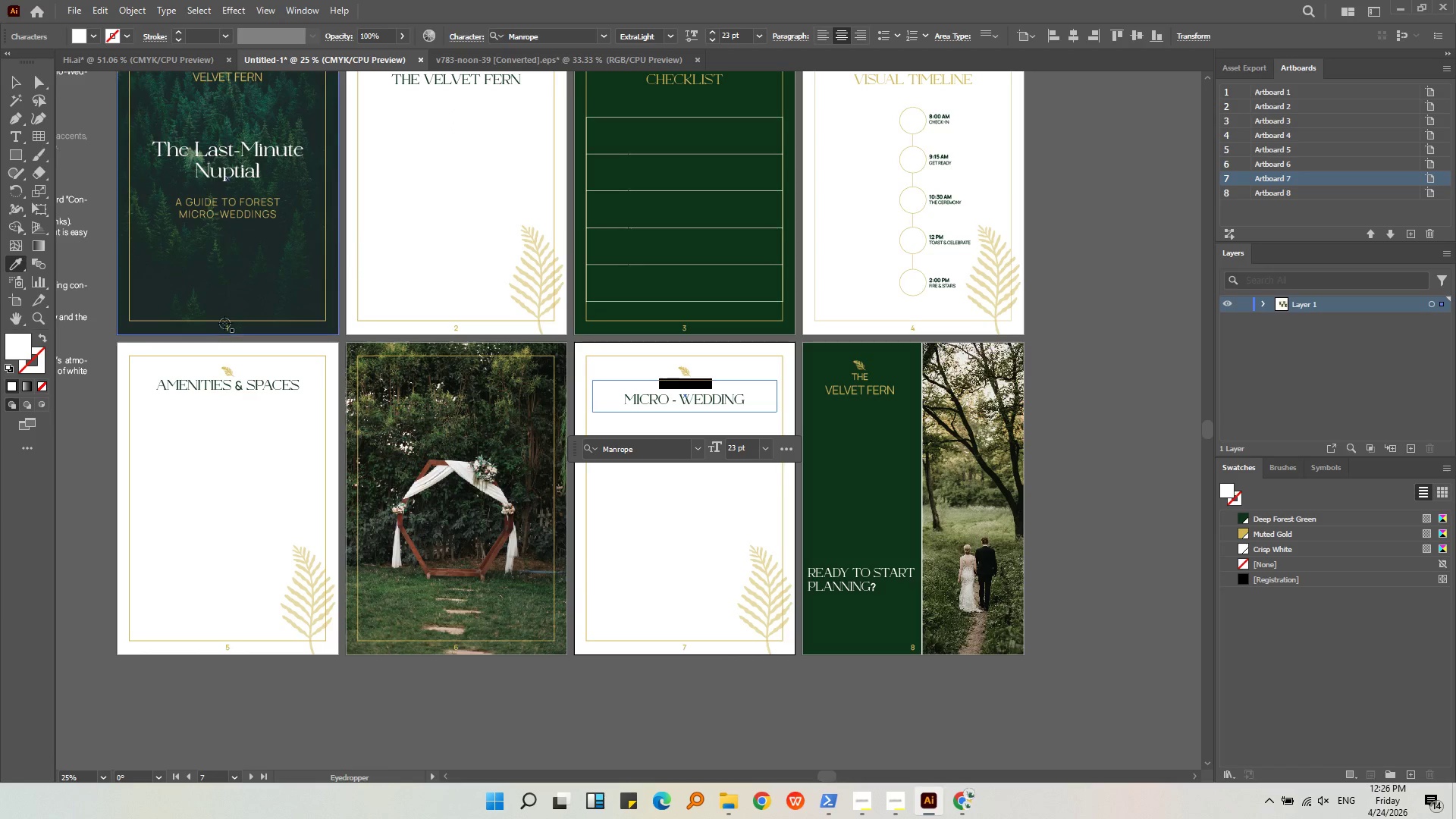 
key(Alt+AltLeft)
 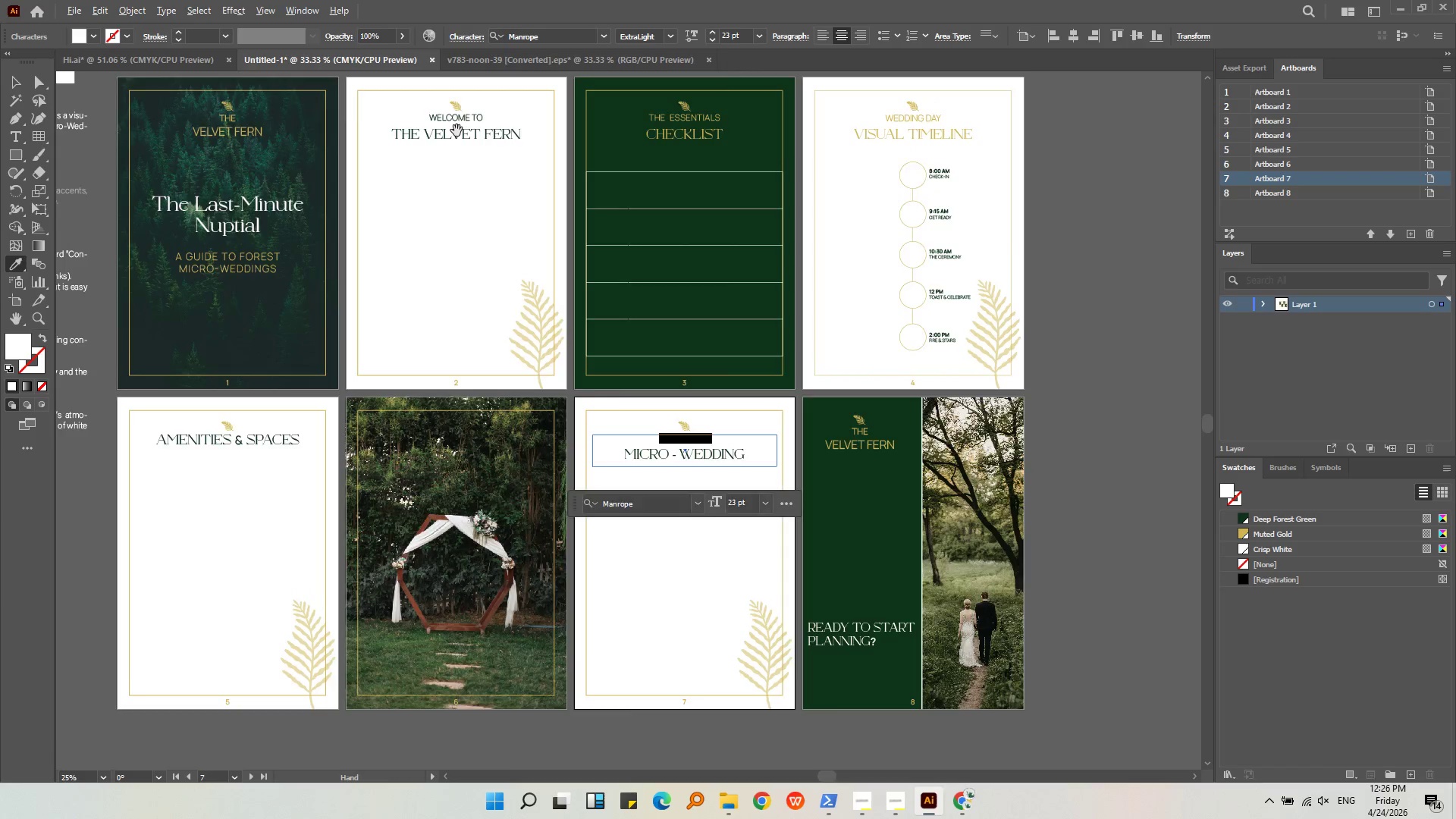 
scroll: coordinate [457, 130], scroll_direction: up, amount: 6.0
 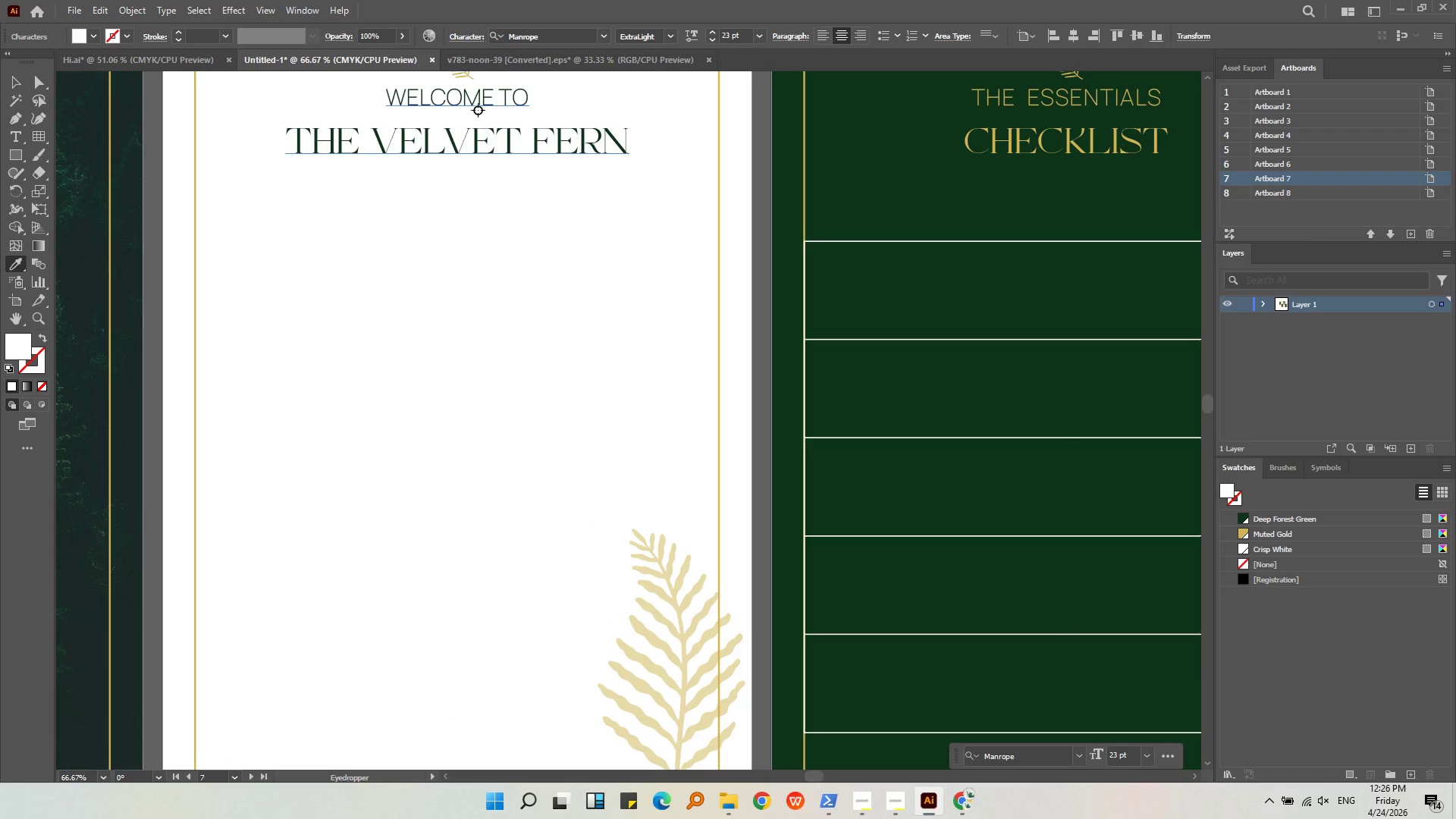 
left_click([477, 103])
 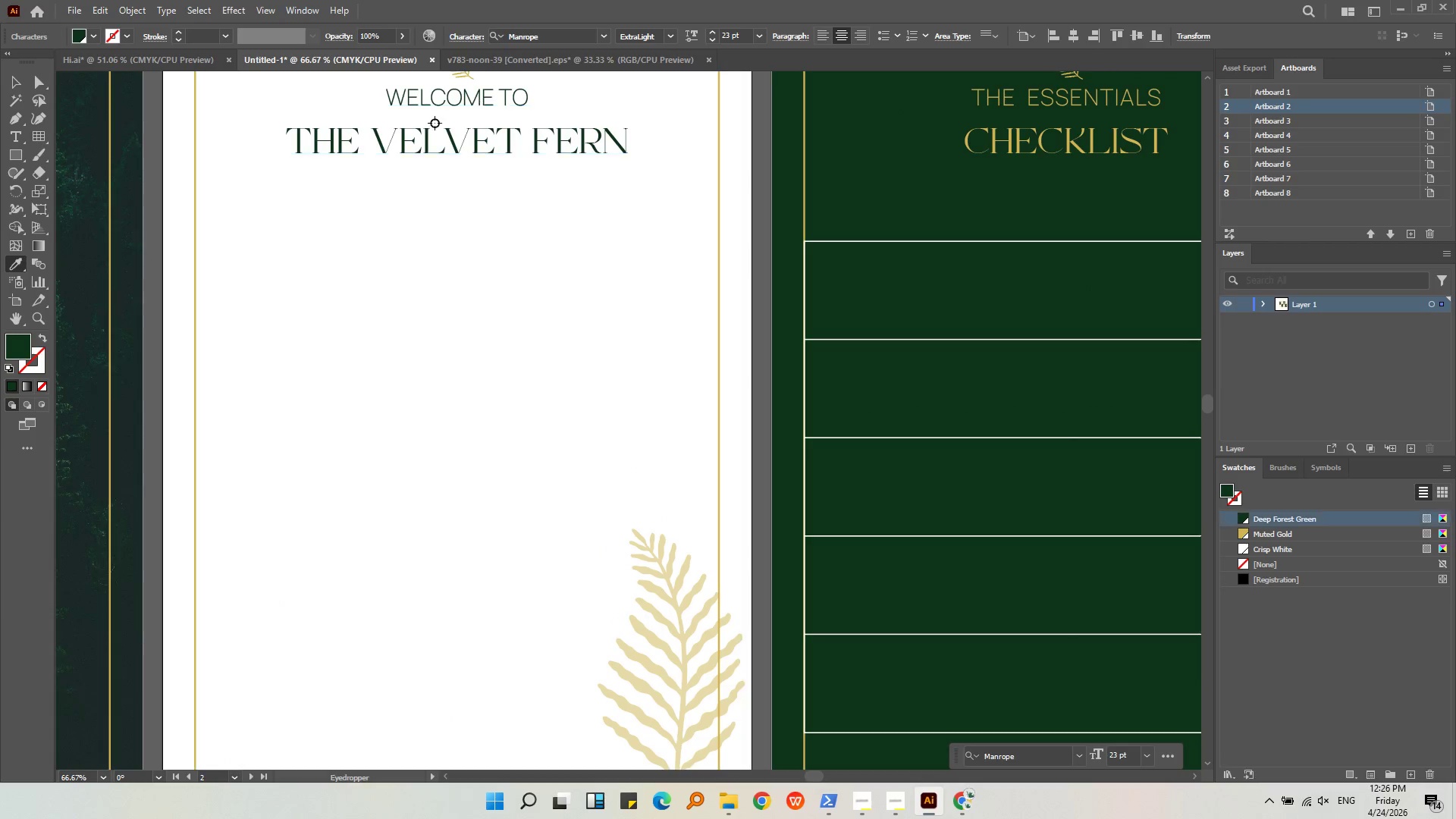 
key(Alt+AltLeft)
 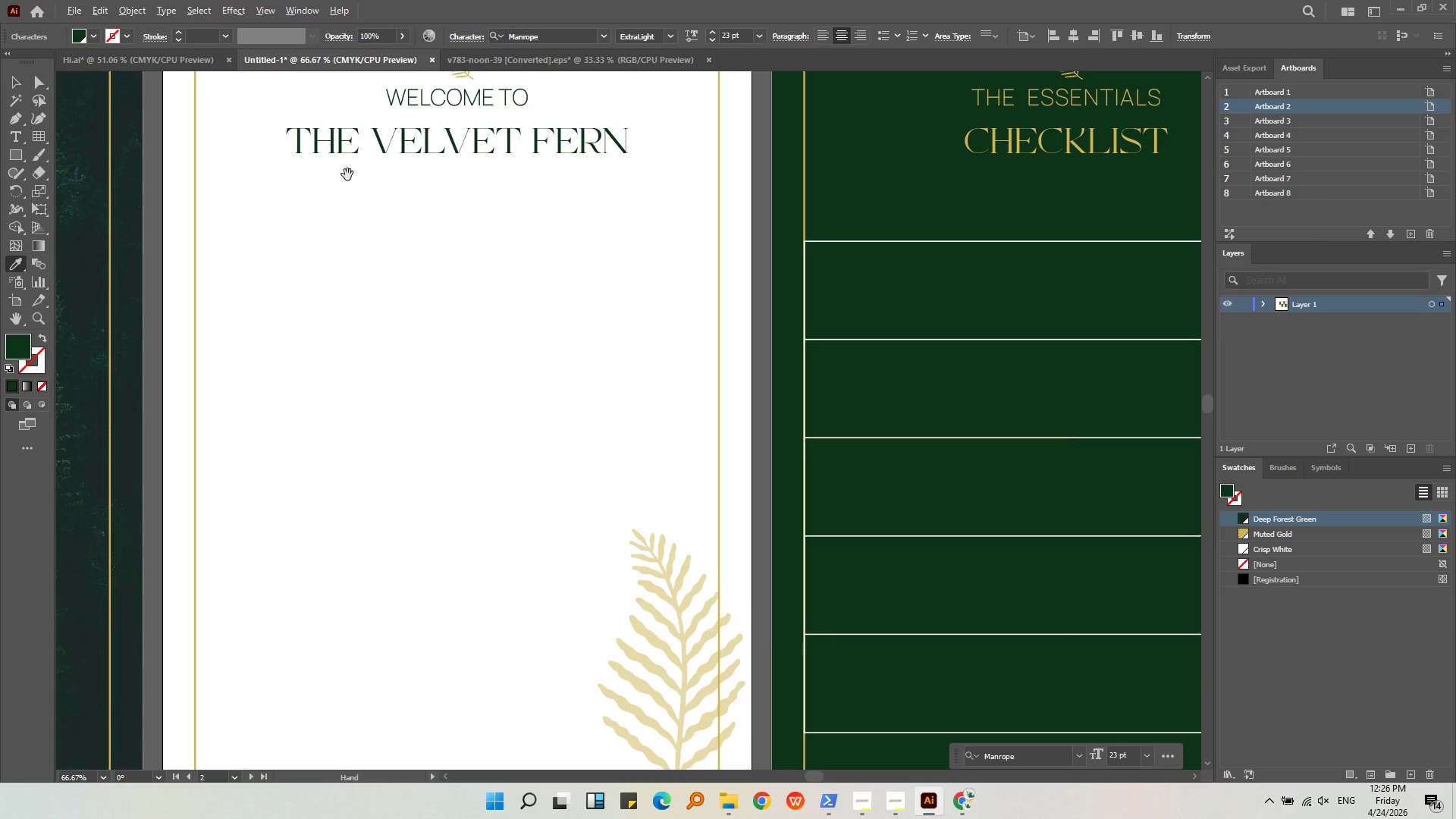 
scroll: coordinate [347, 175], scroll_direction: down, amount: 2.0
 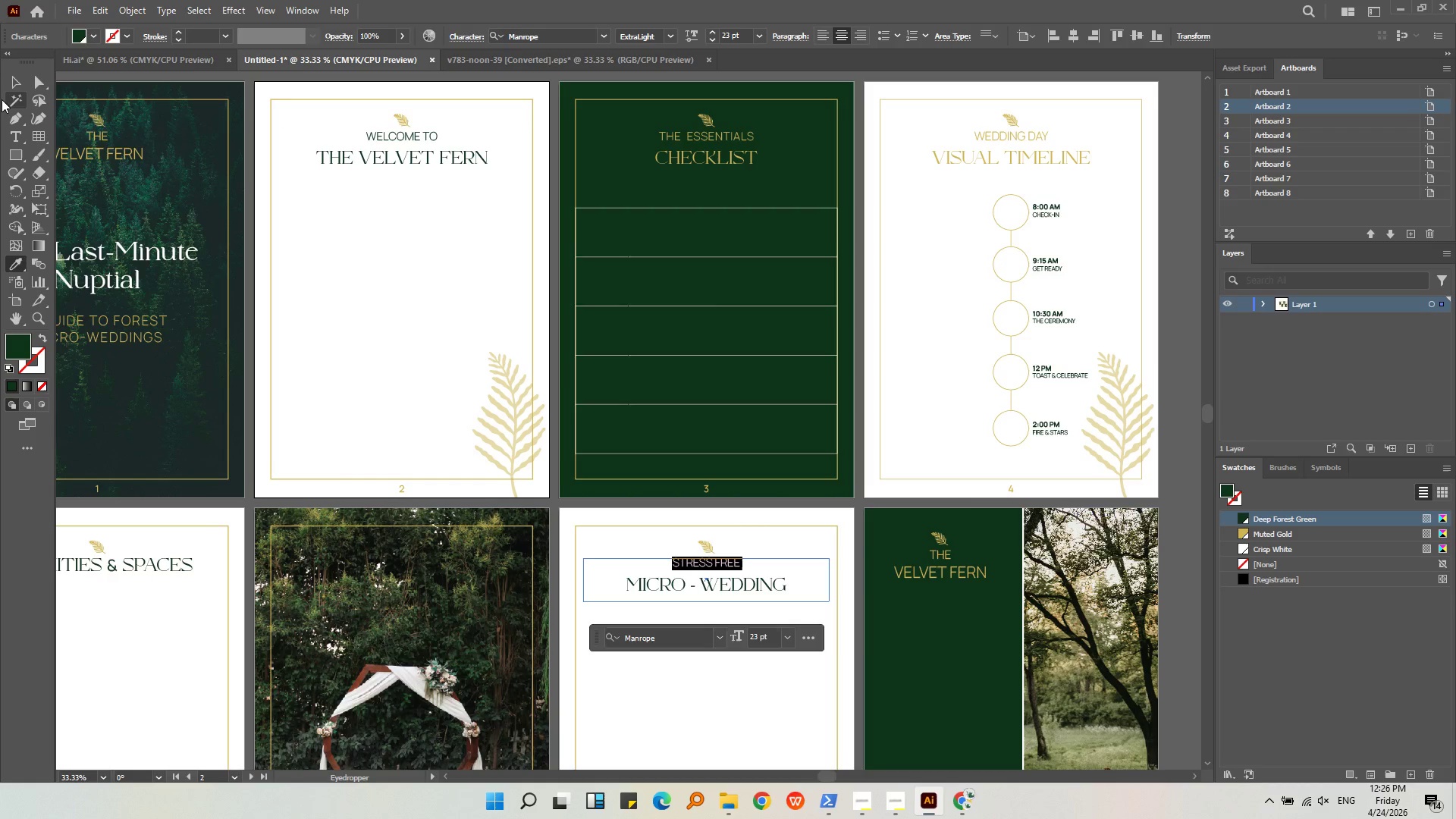 
left_click([14, 86])
 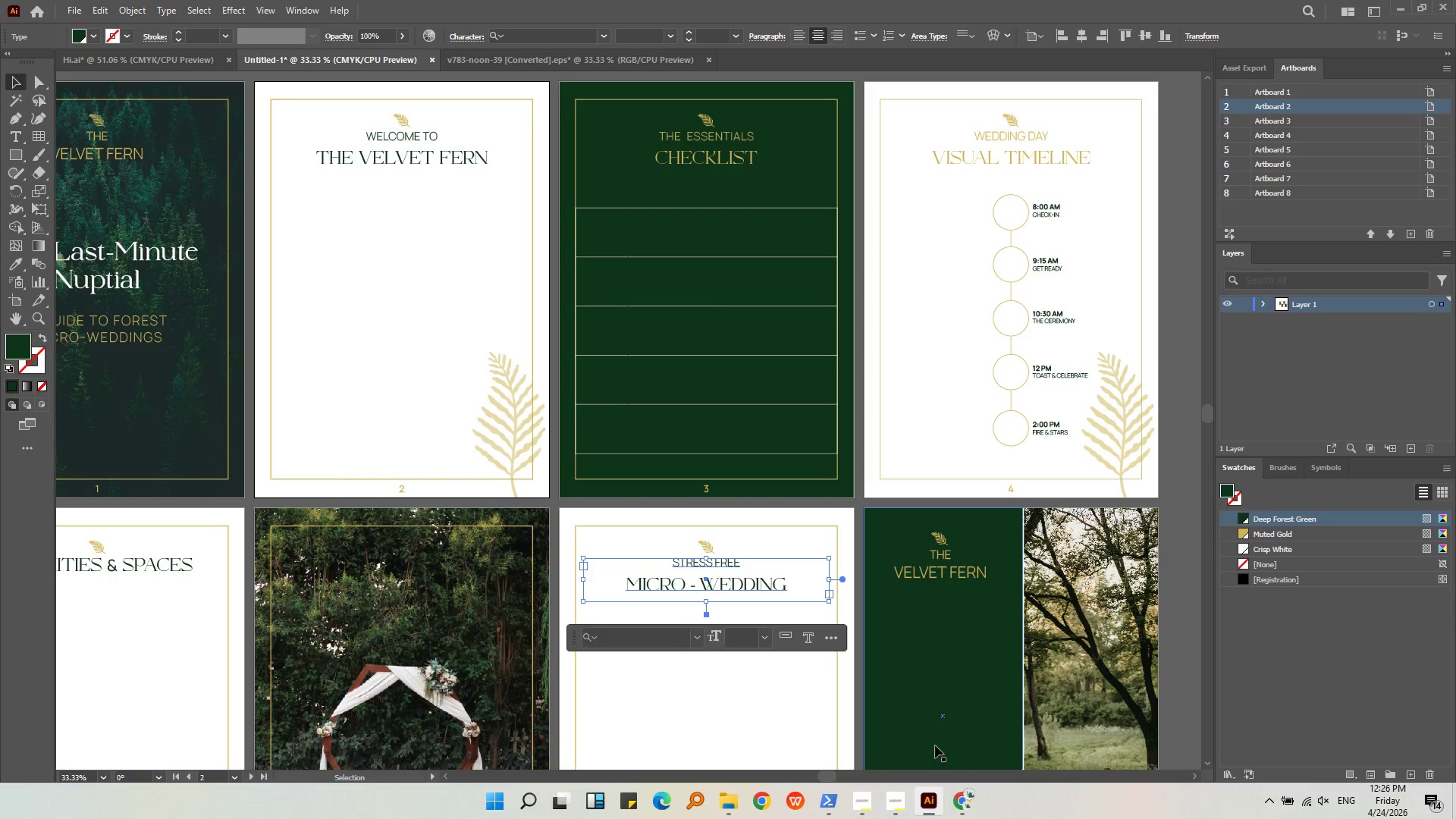 
left_click([796, 711])
 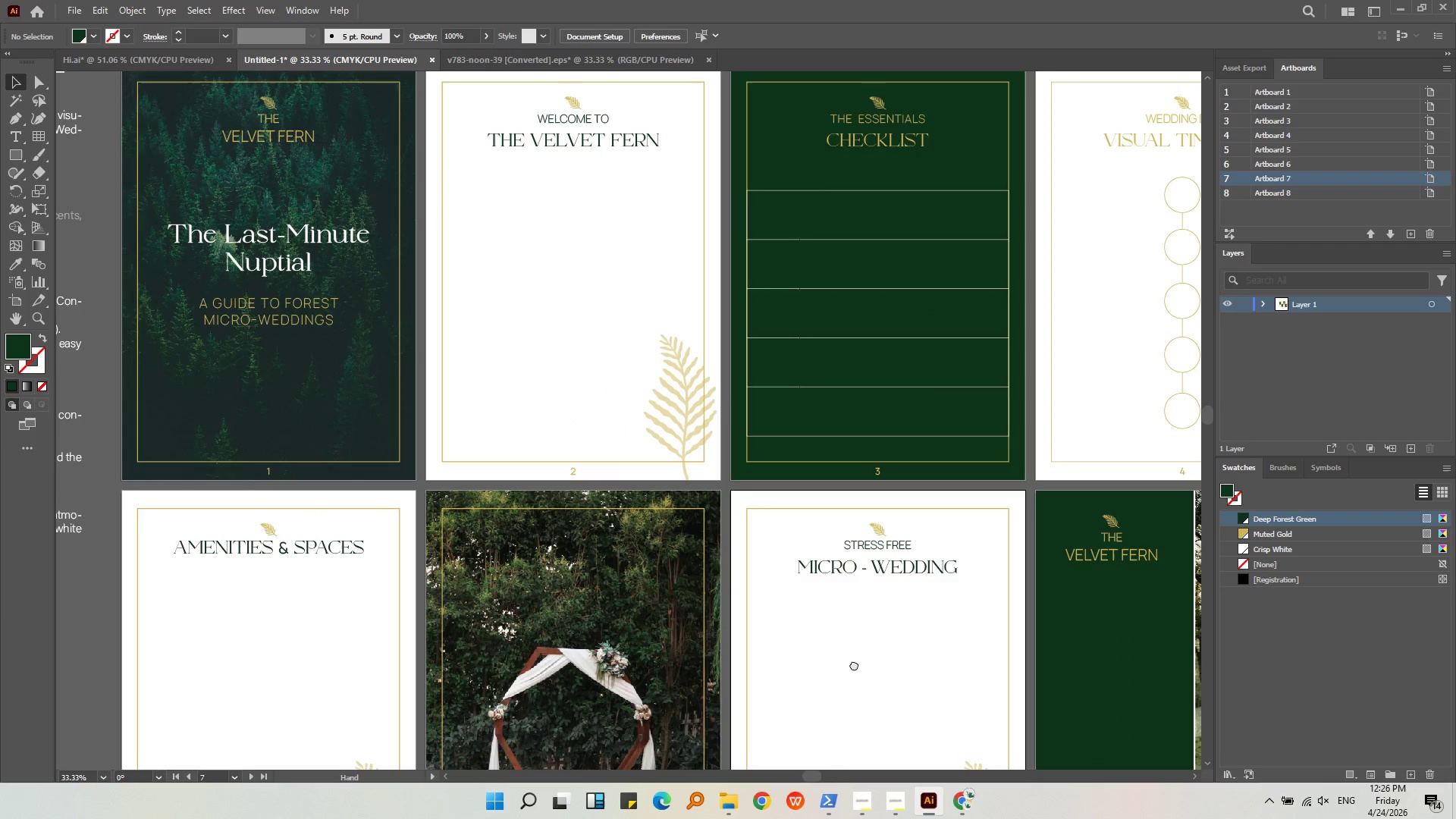 
left_click([883, 550])
 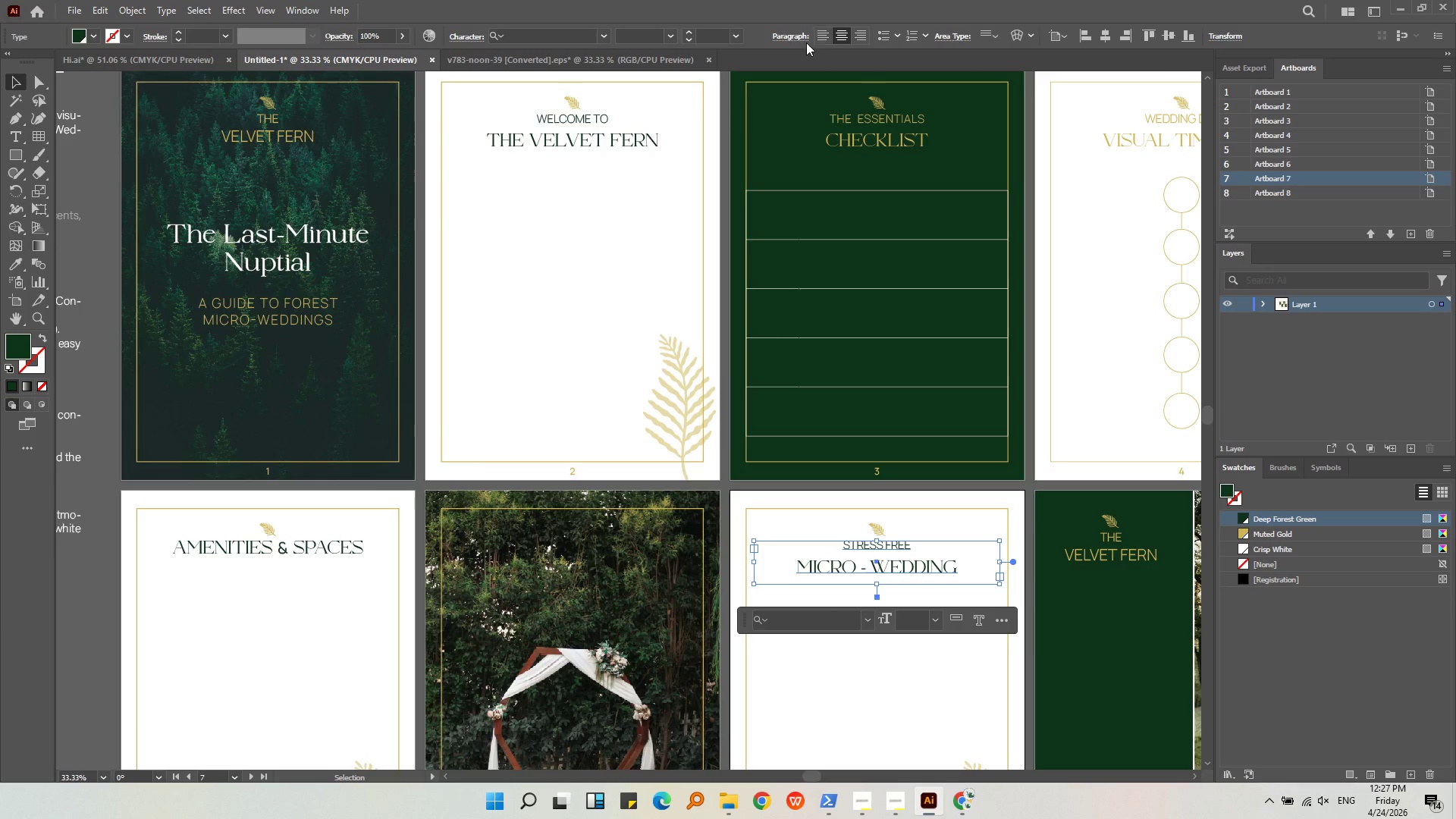 
left_click([1106, 34])
 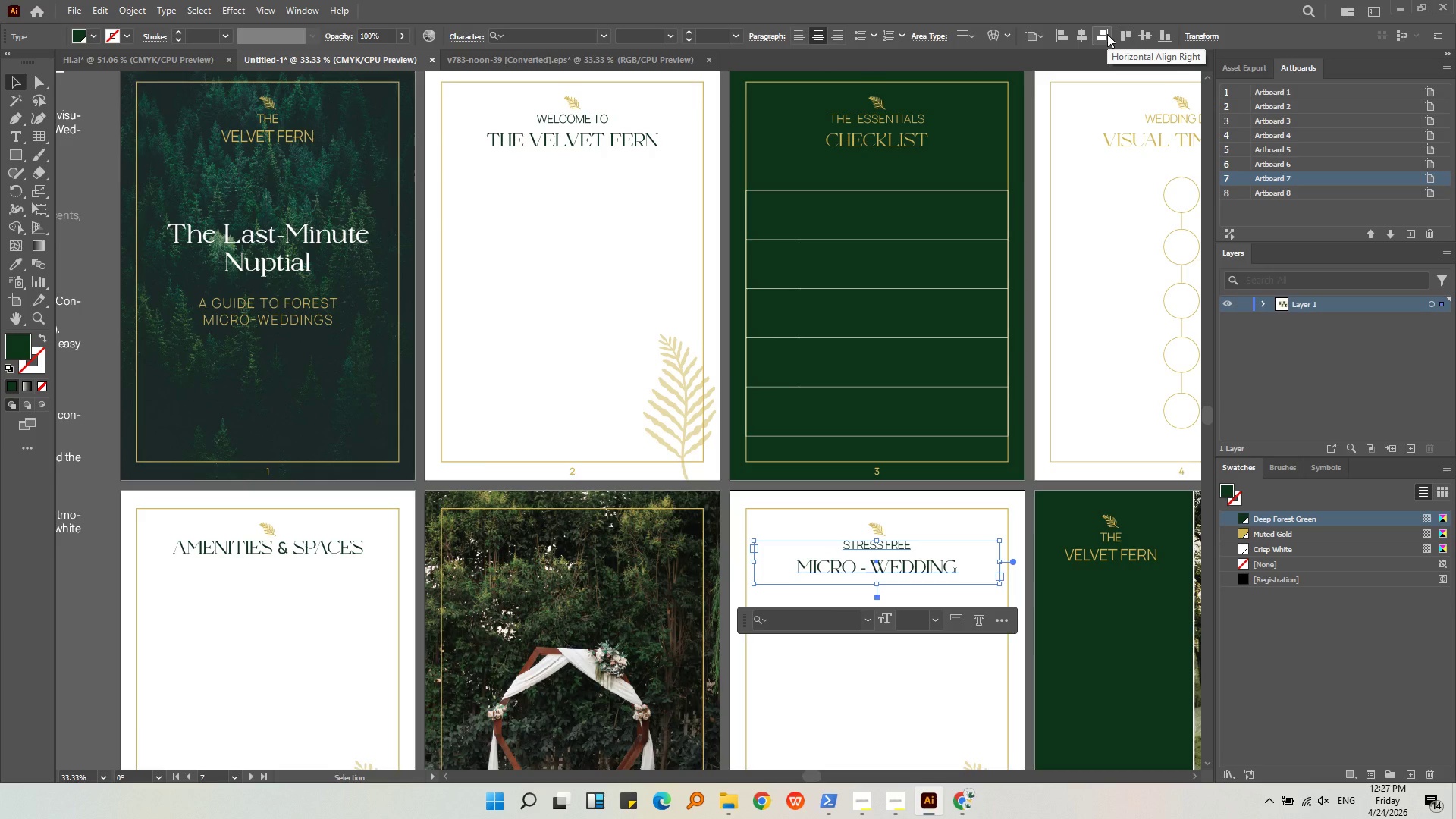 
wait(10.05)
 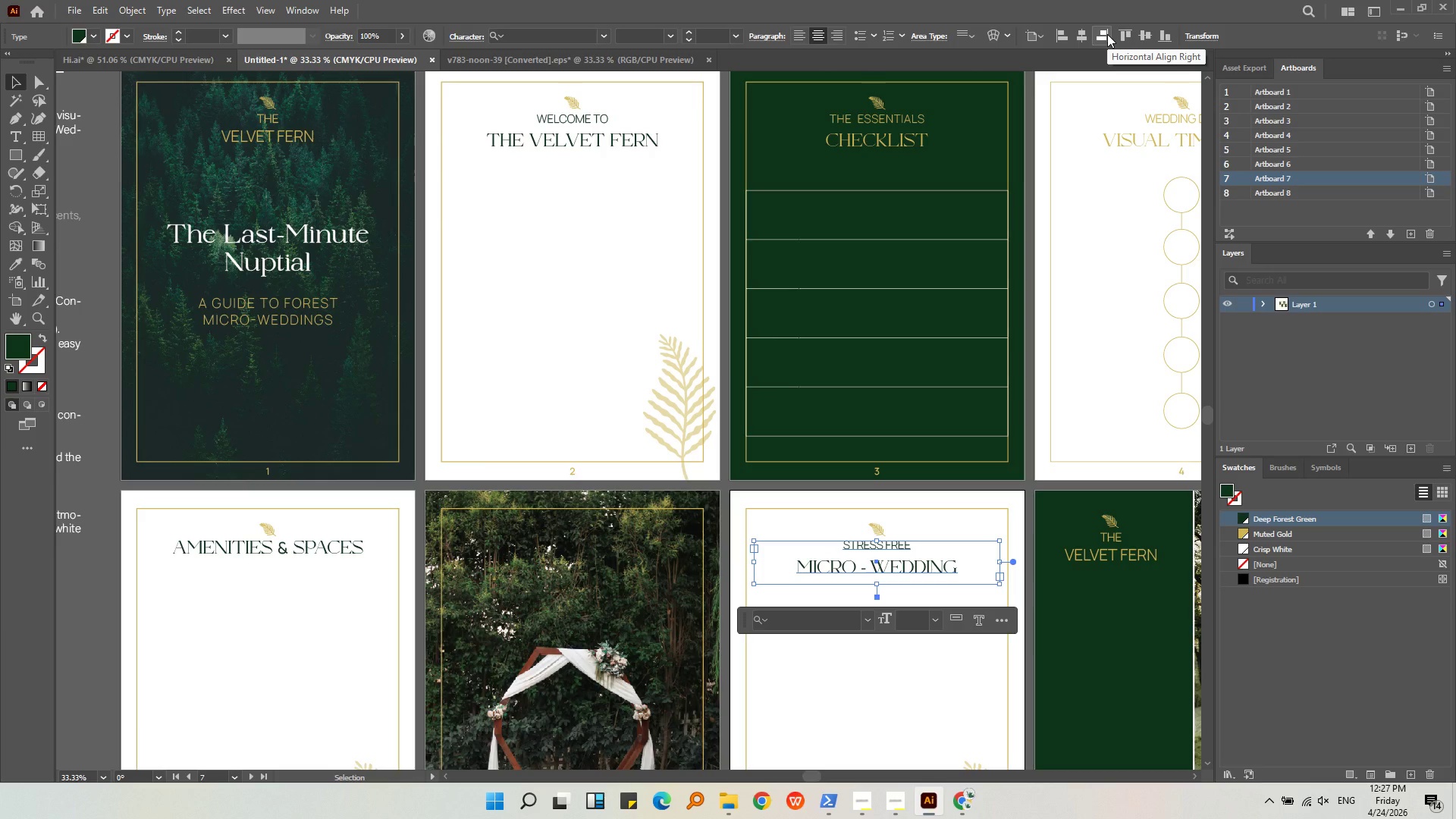 
key(Alt+AltLeft)
 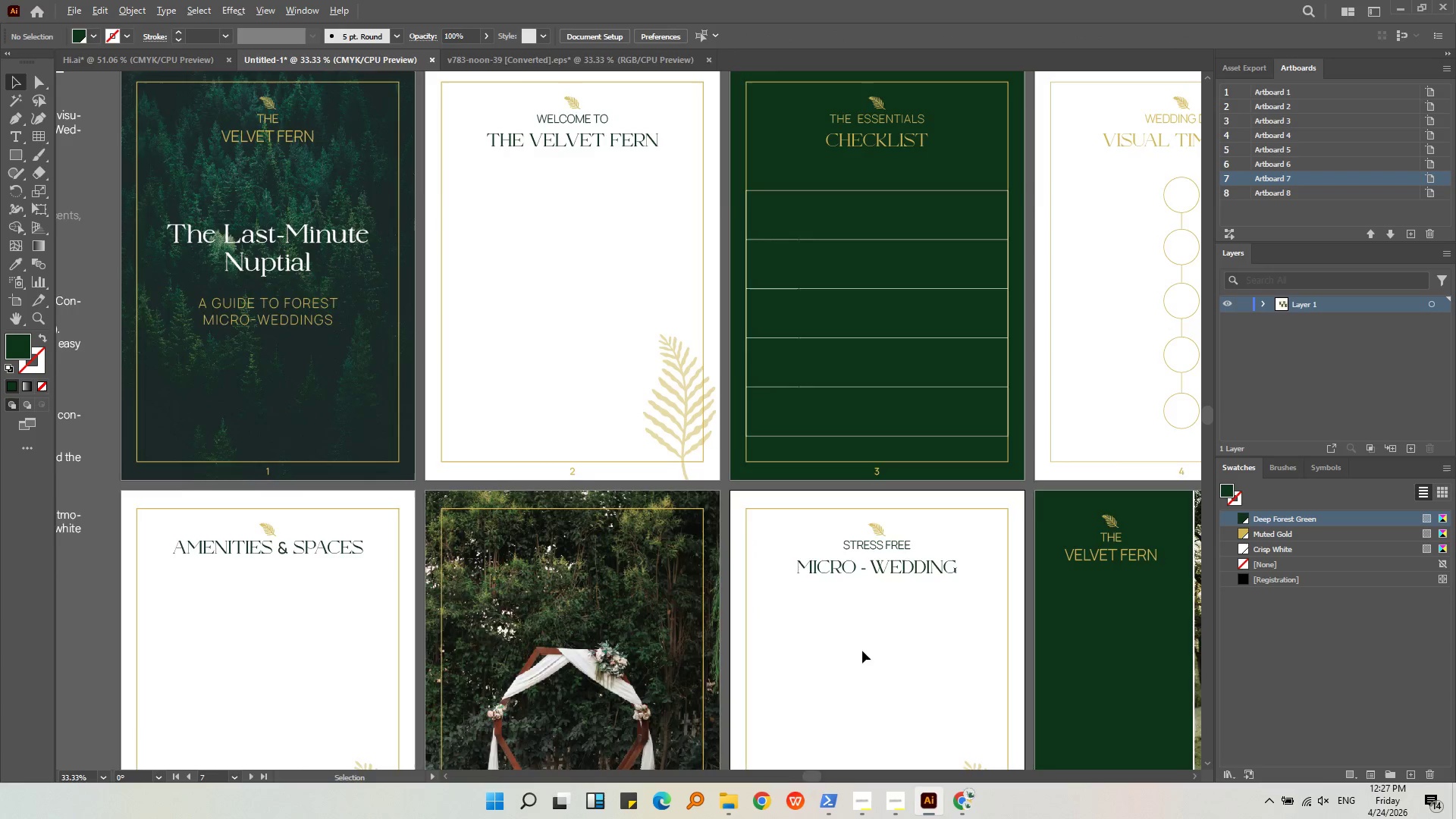 
scroll: coordinate [859, 643], scroll_direction: down, amount: 2.0
 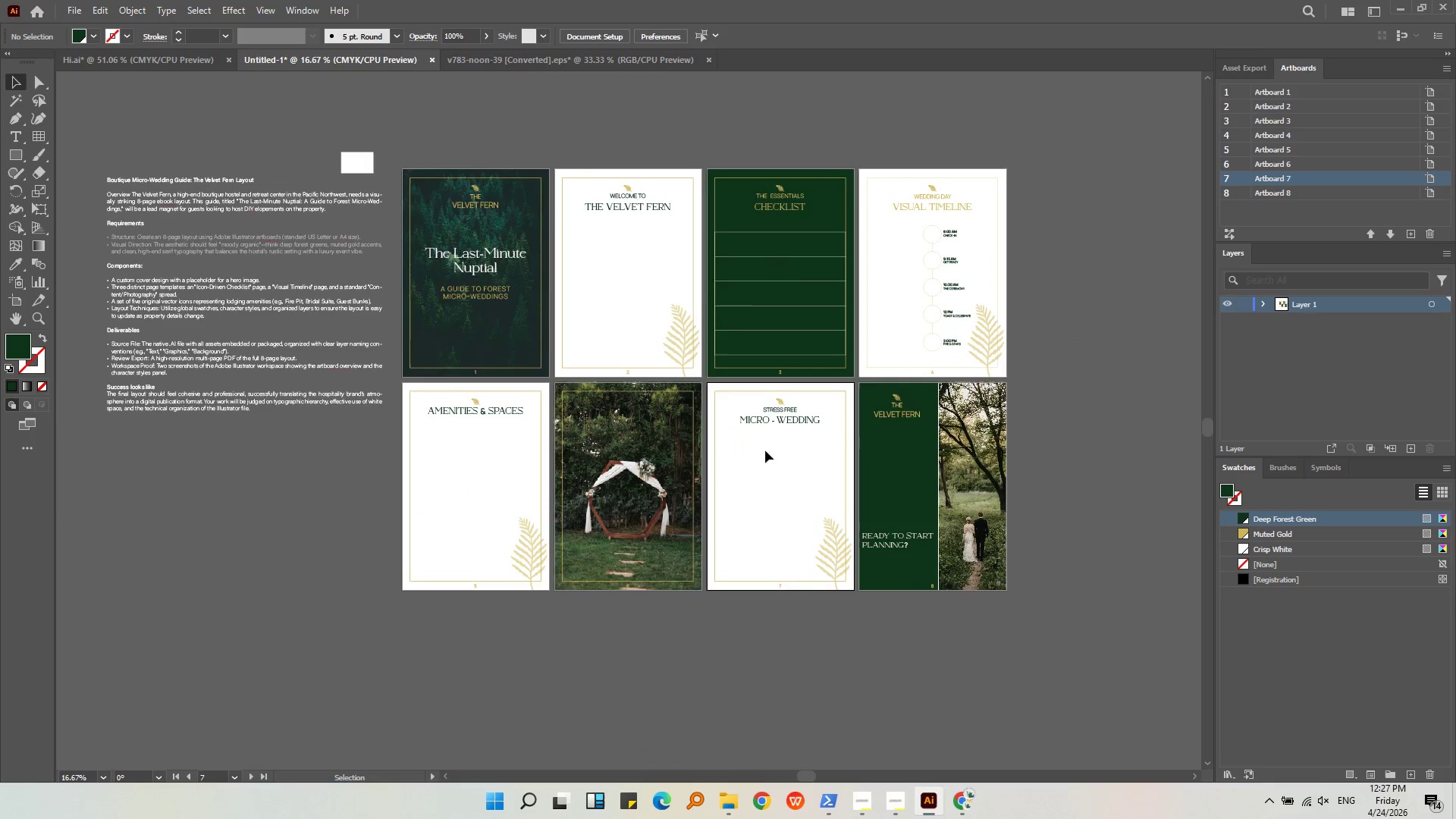 
key(Alt+AltLeft)
 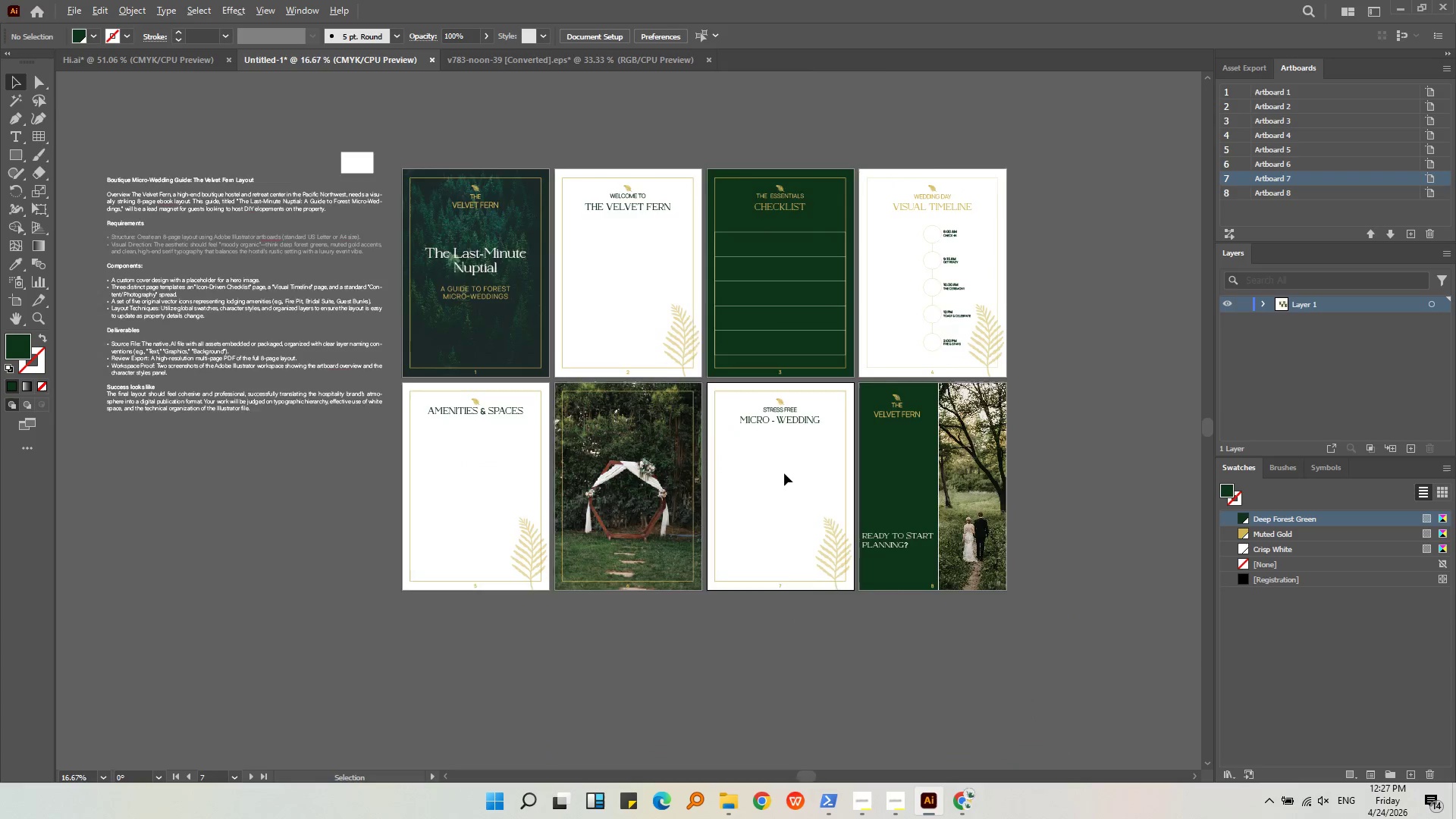 
scroll: coordinate [784, 473], scroll_direction: up, amount: 1.0
 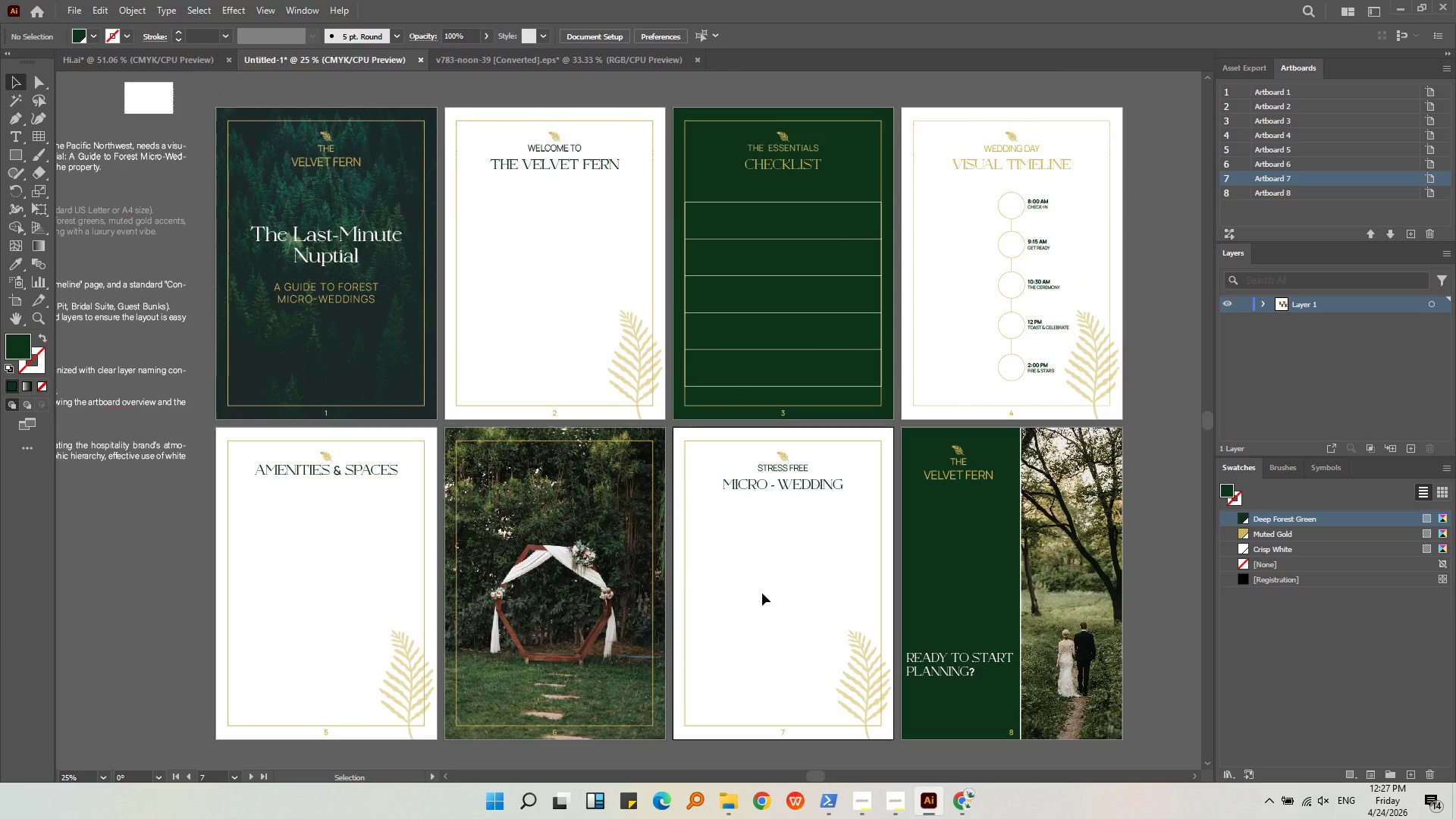 
wait(28.38)
 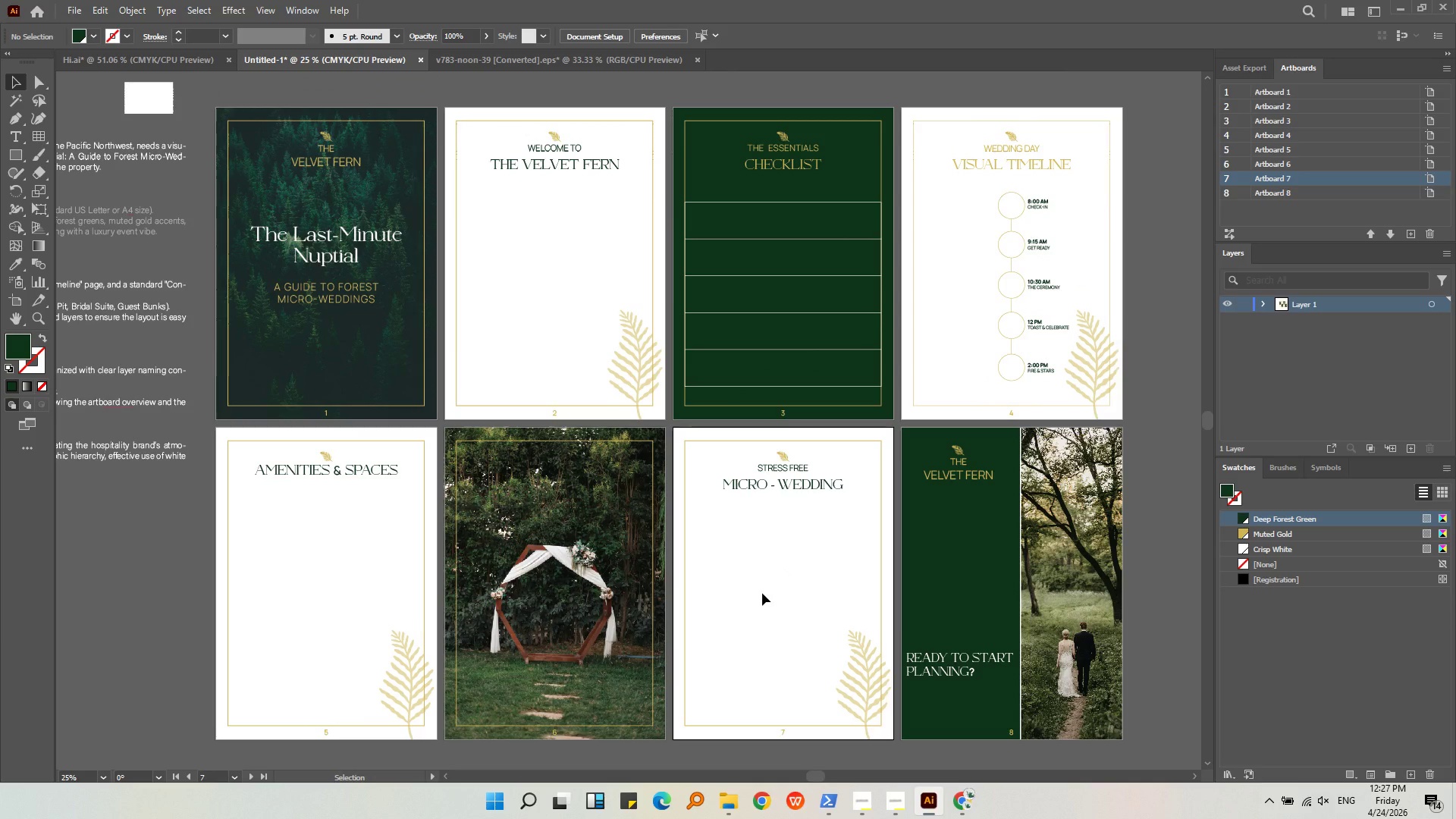 
left_click([762, 593])
 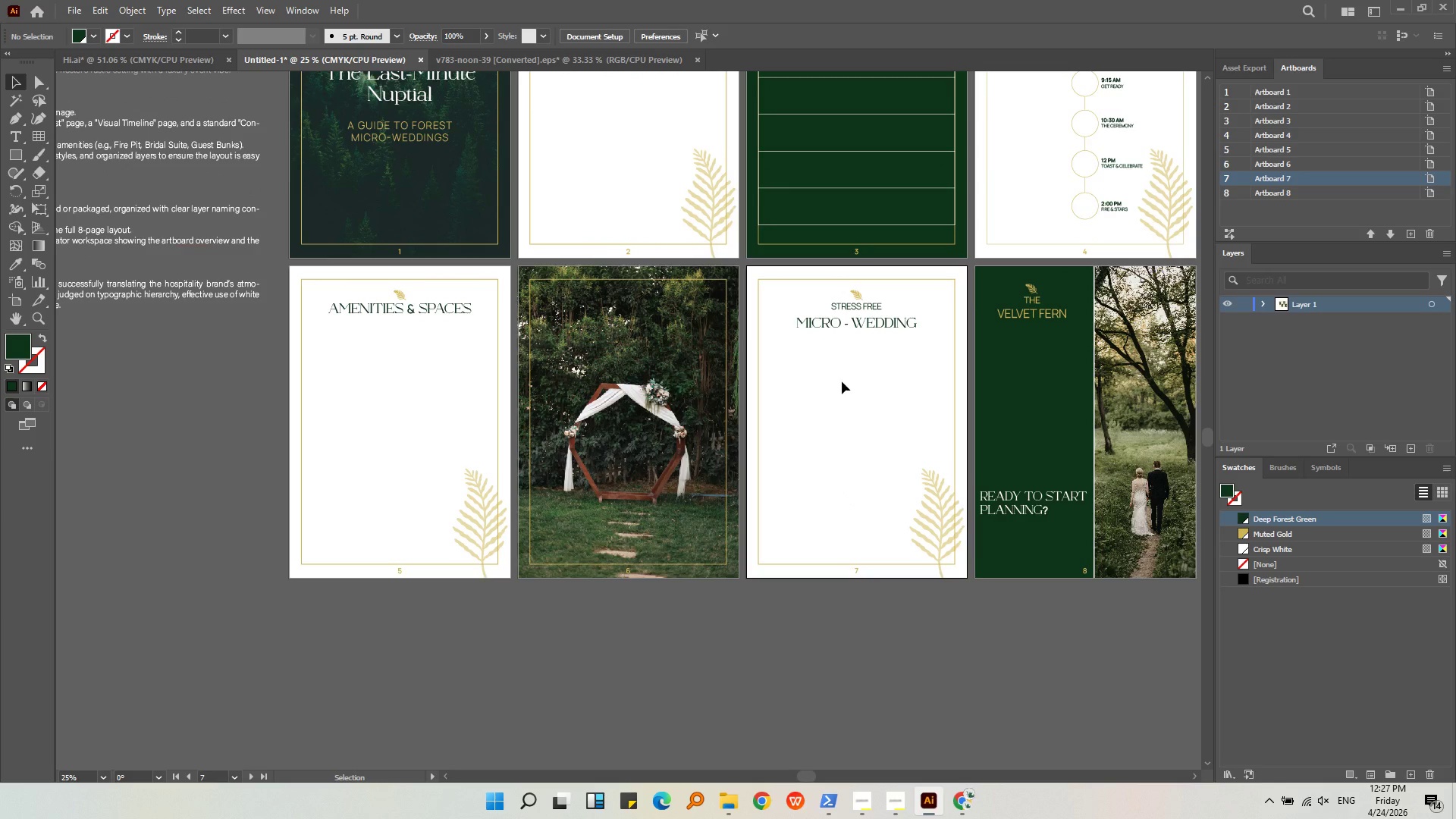 
wait(16.95)
 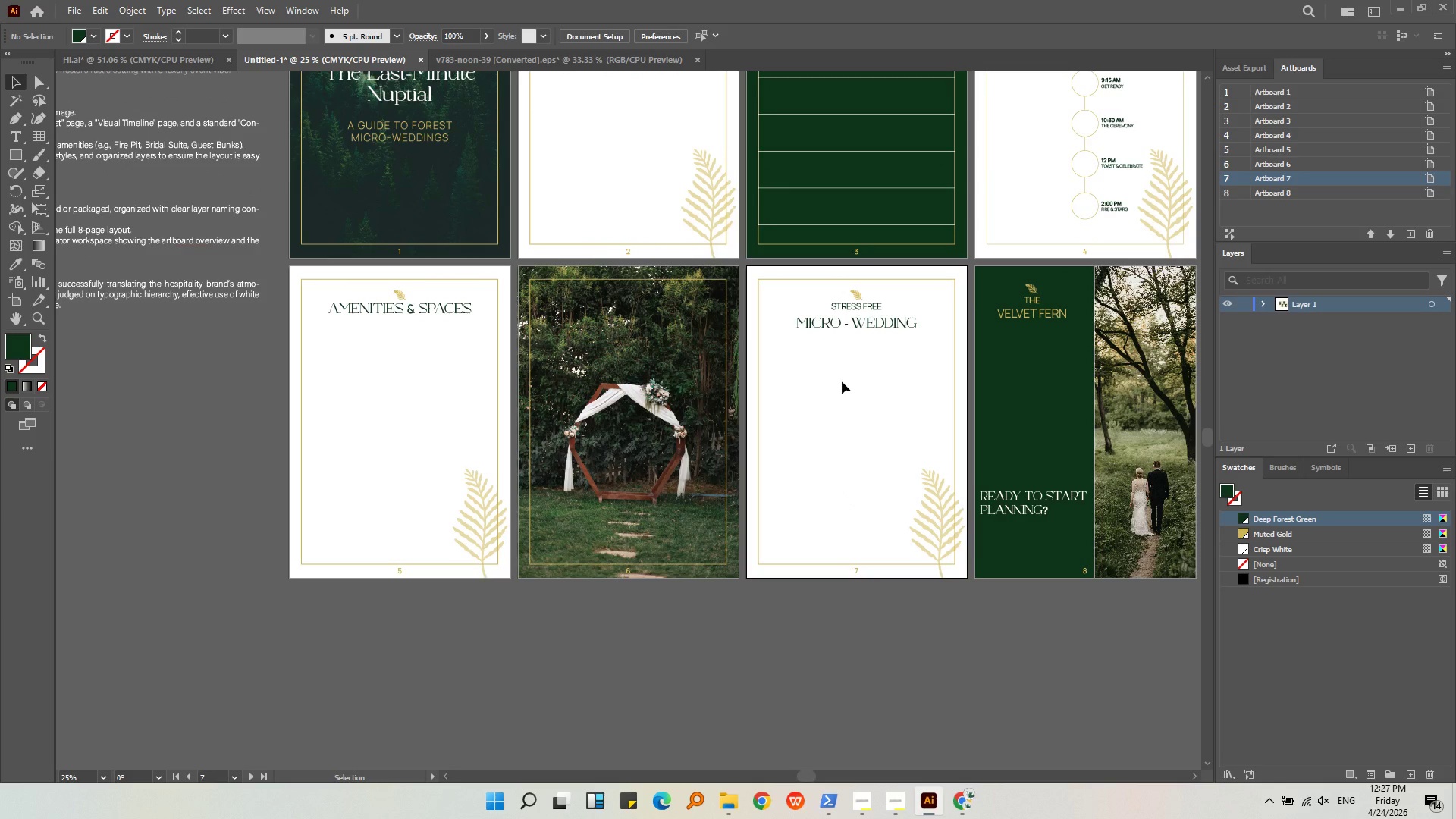 
left_click([17, 132])
 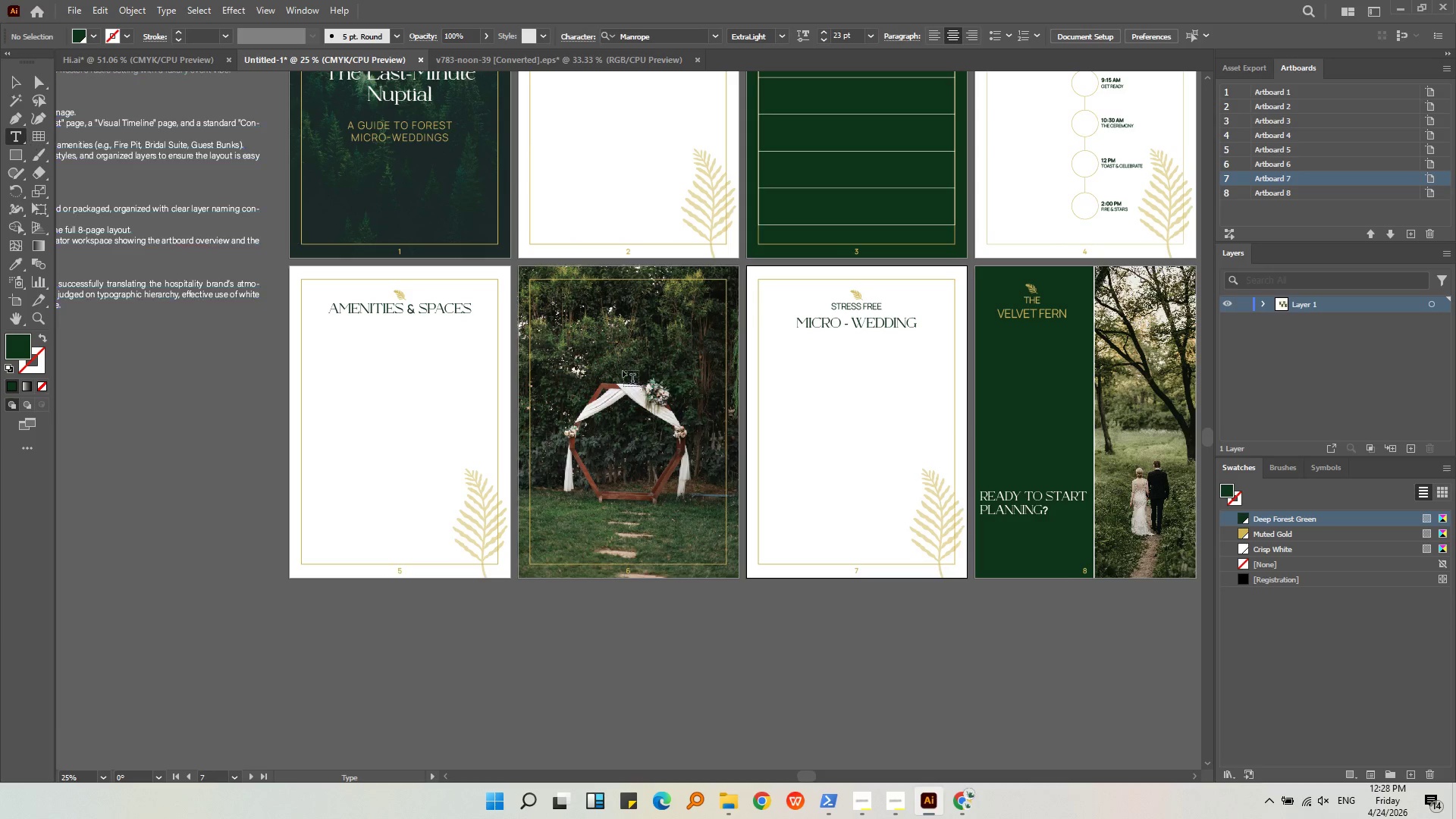 
hold_key(key=AltLeft, duration=0.38)
scroll: coordinate [929, 387], scroll_direction: up, amount: 2.0
 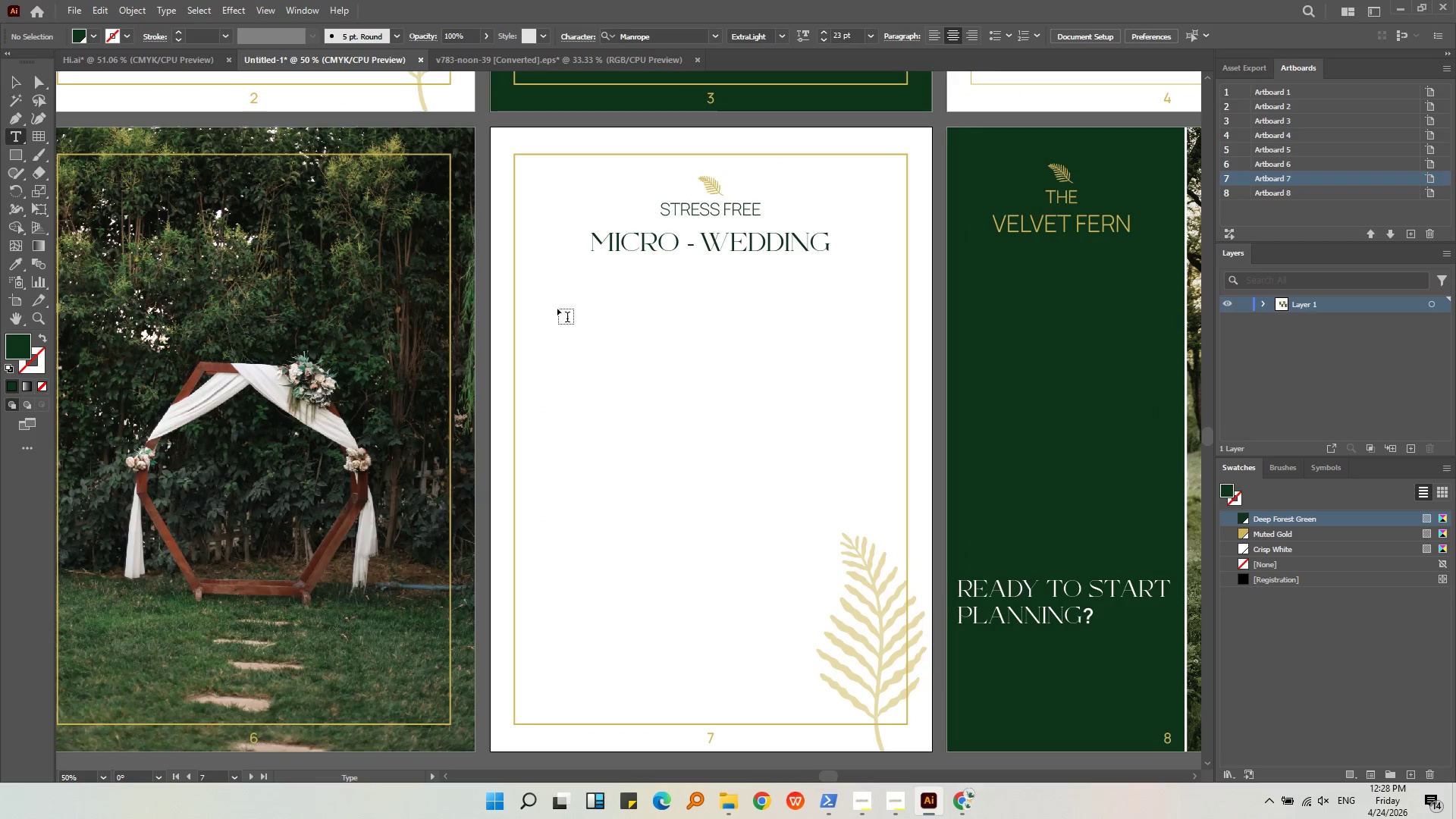 
left_click_drag(start_coordinate=[554, 303], to_coordinate=[854, 661])
 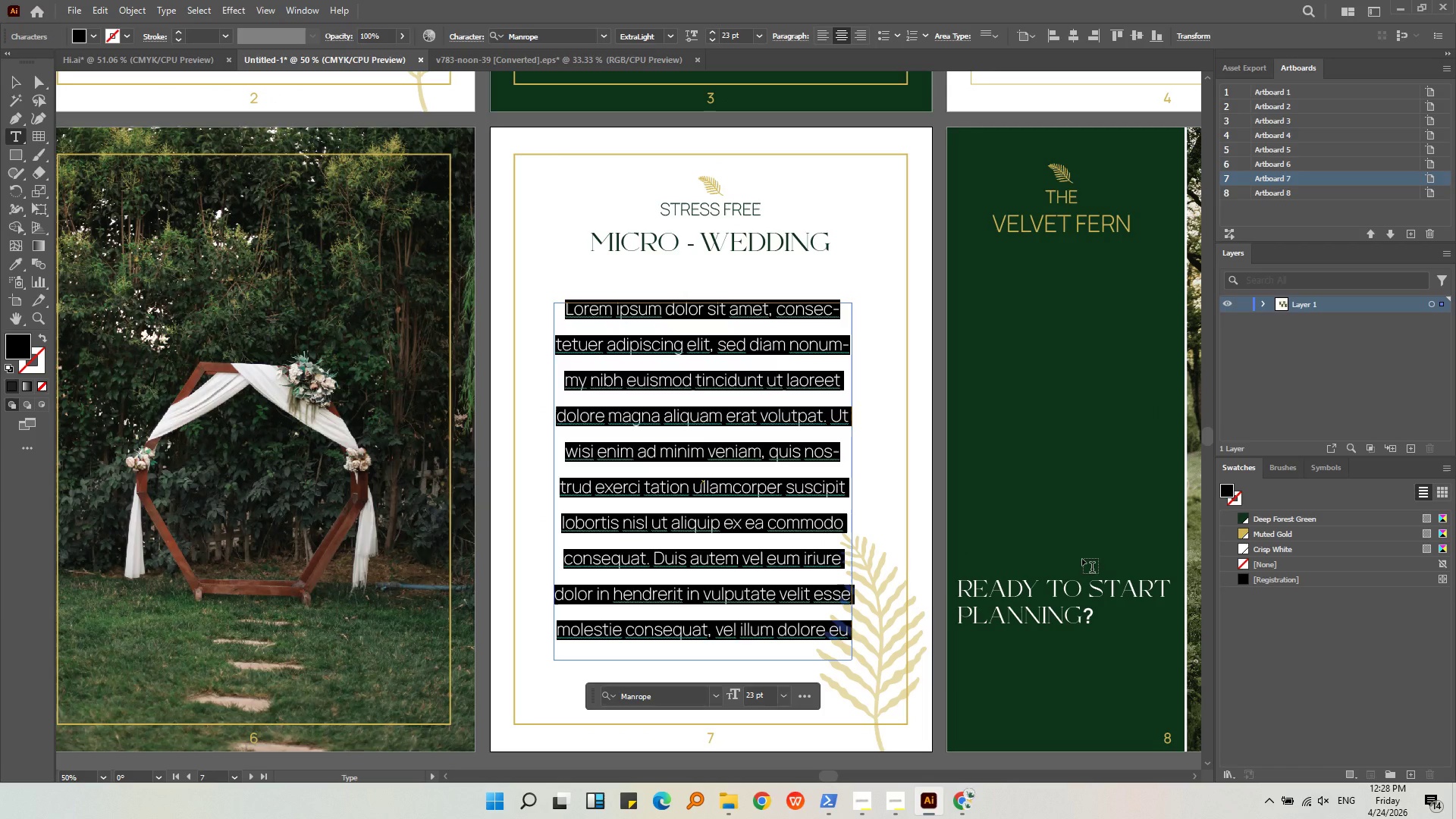 
wait(5.19)
 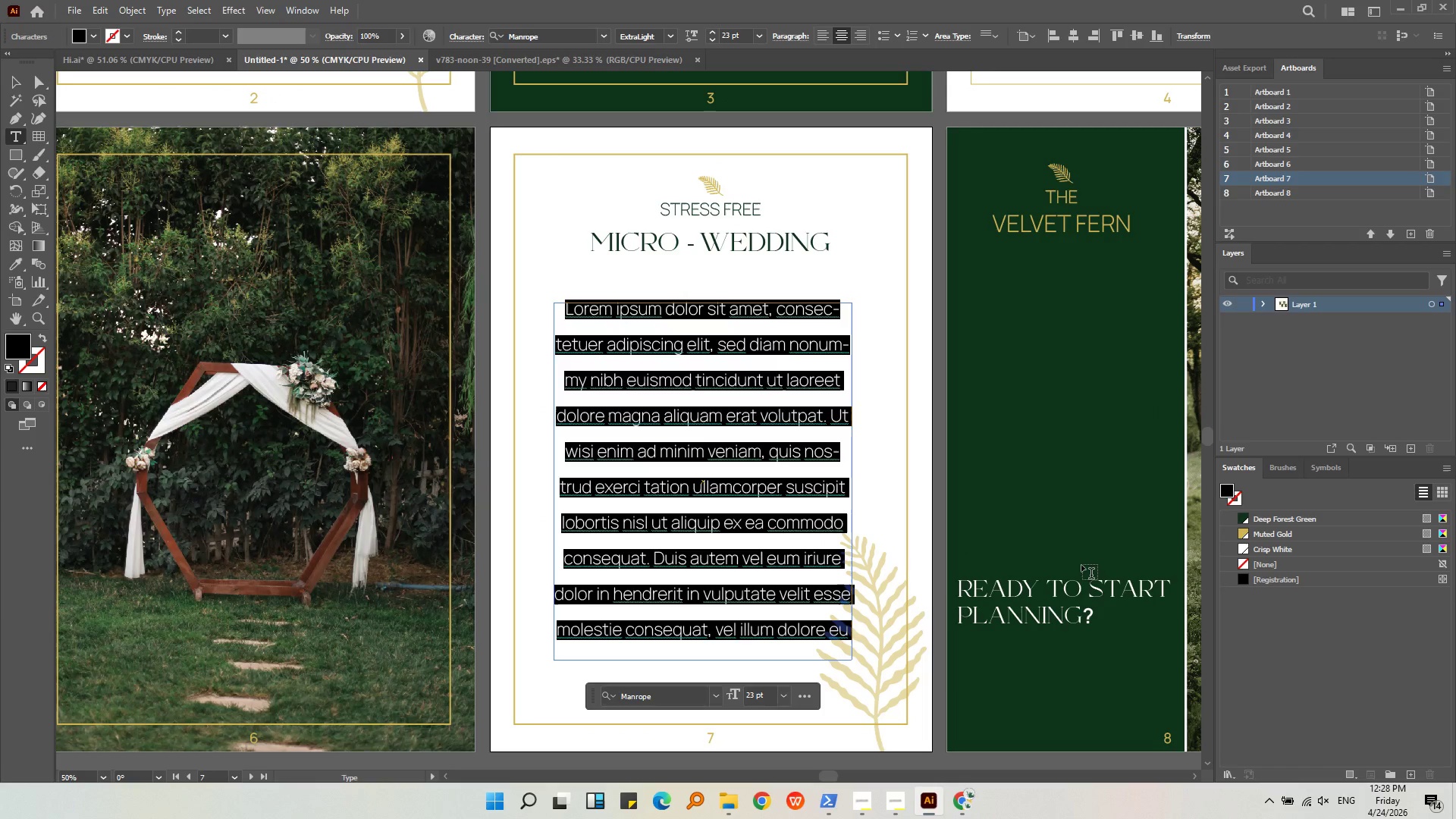 
type(kee)
 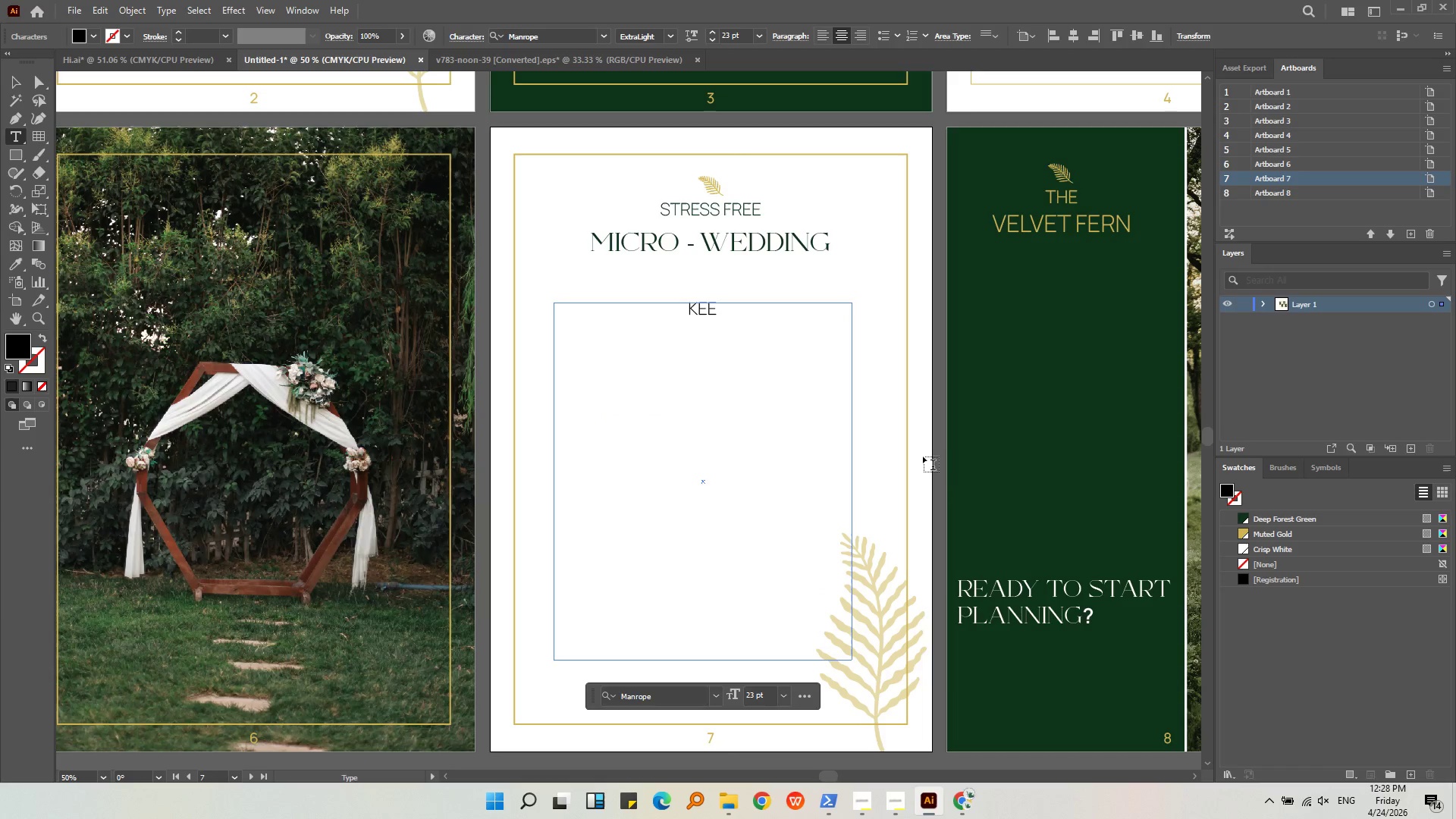 
type(p it simple)
 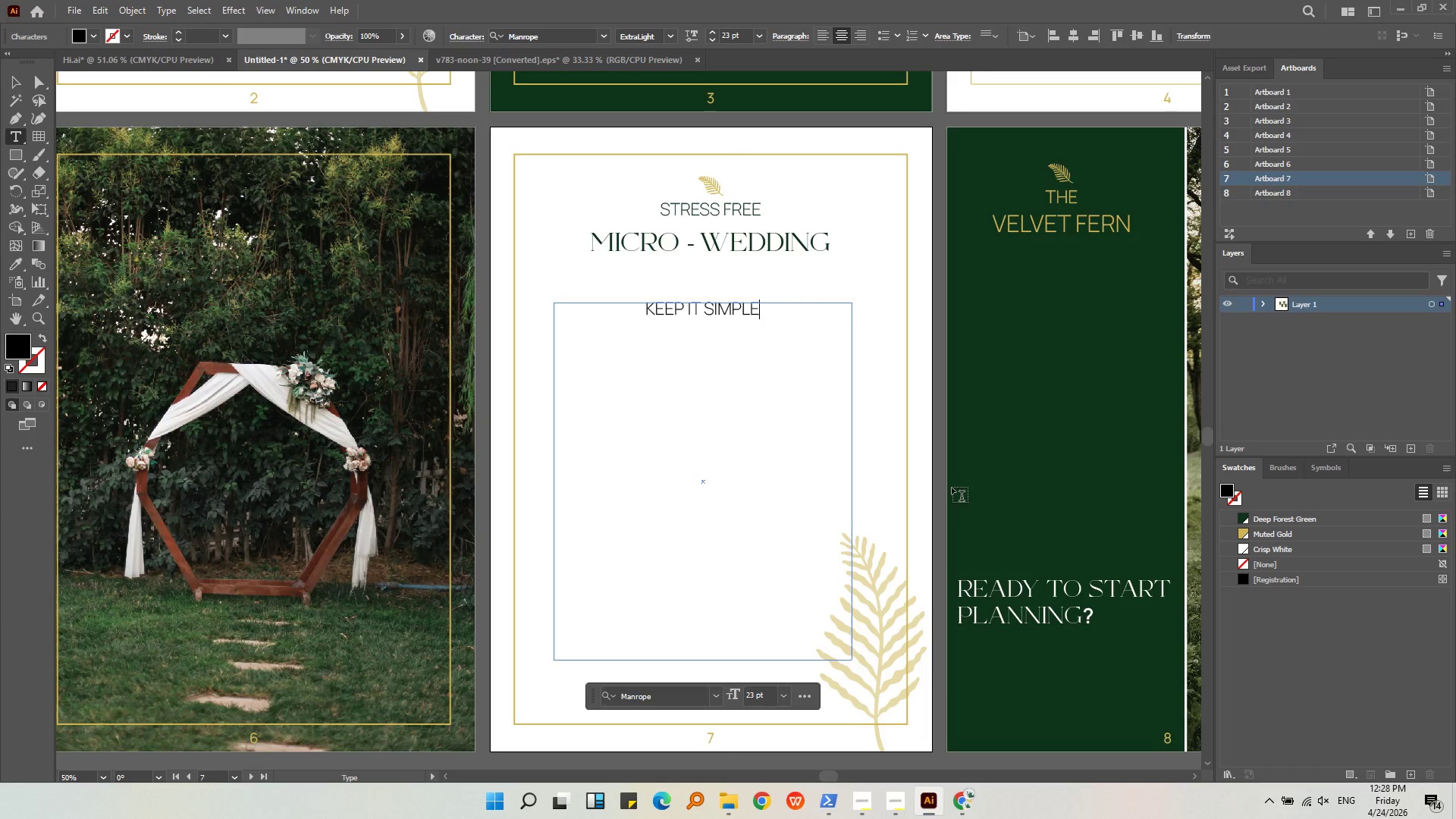 
key(Enter)
 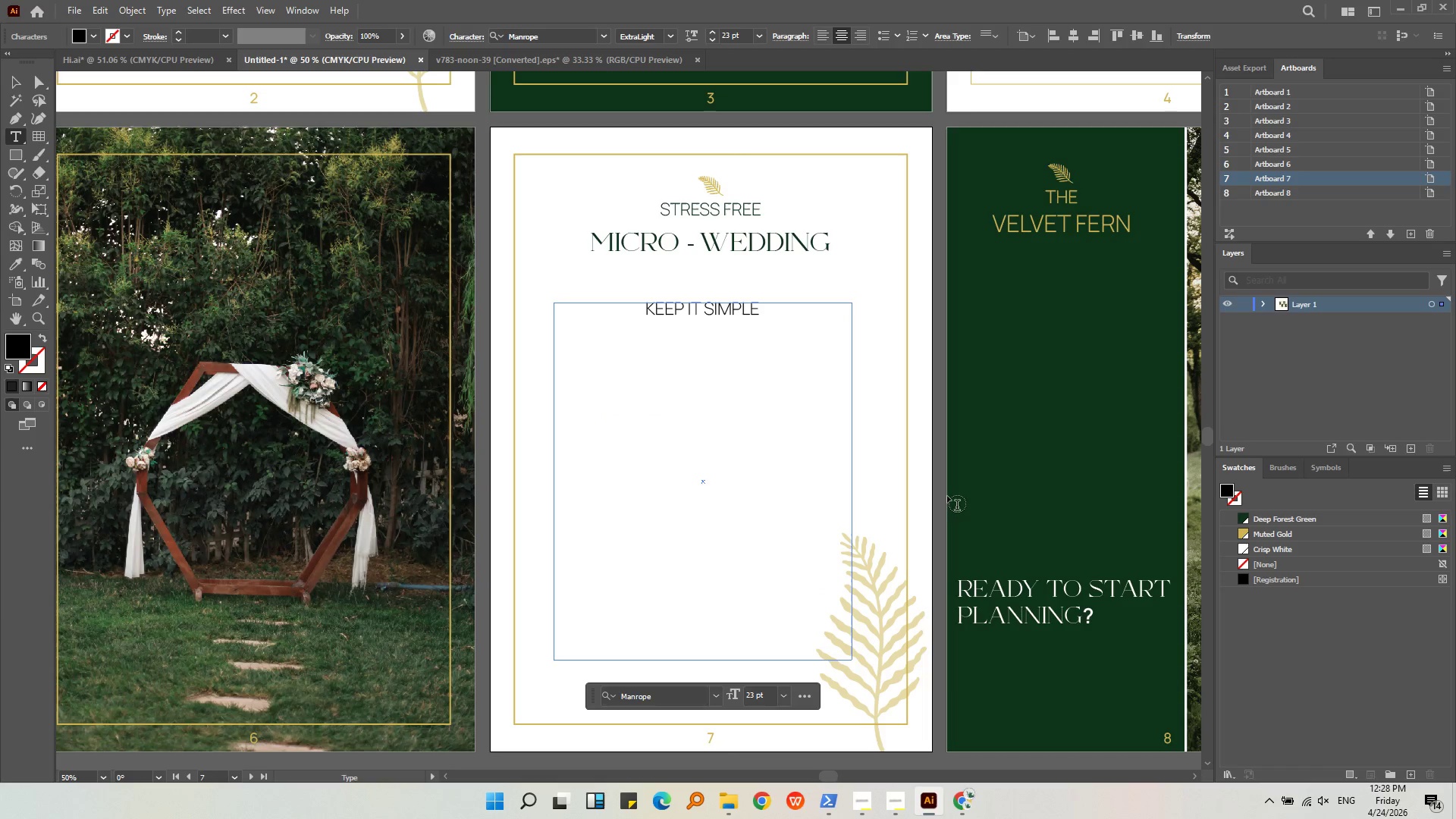 
type(choose meaningg)
key(Backspace)
type(ful vendors)
 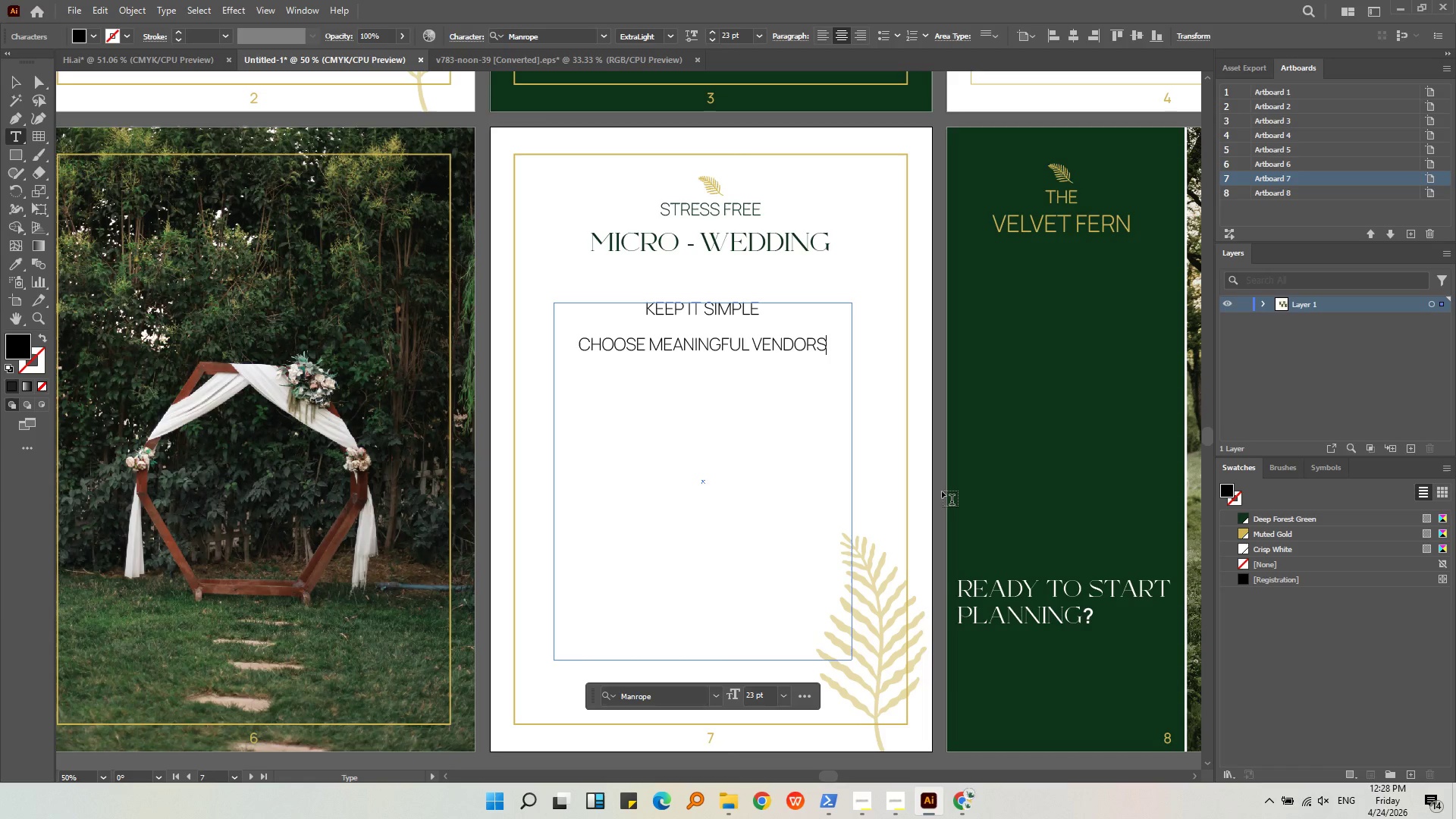 
key(Enter)
 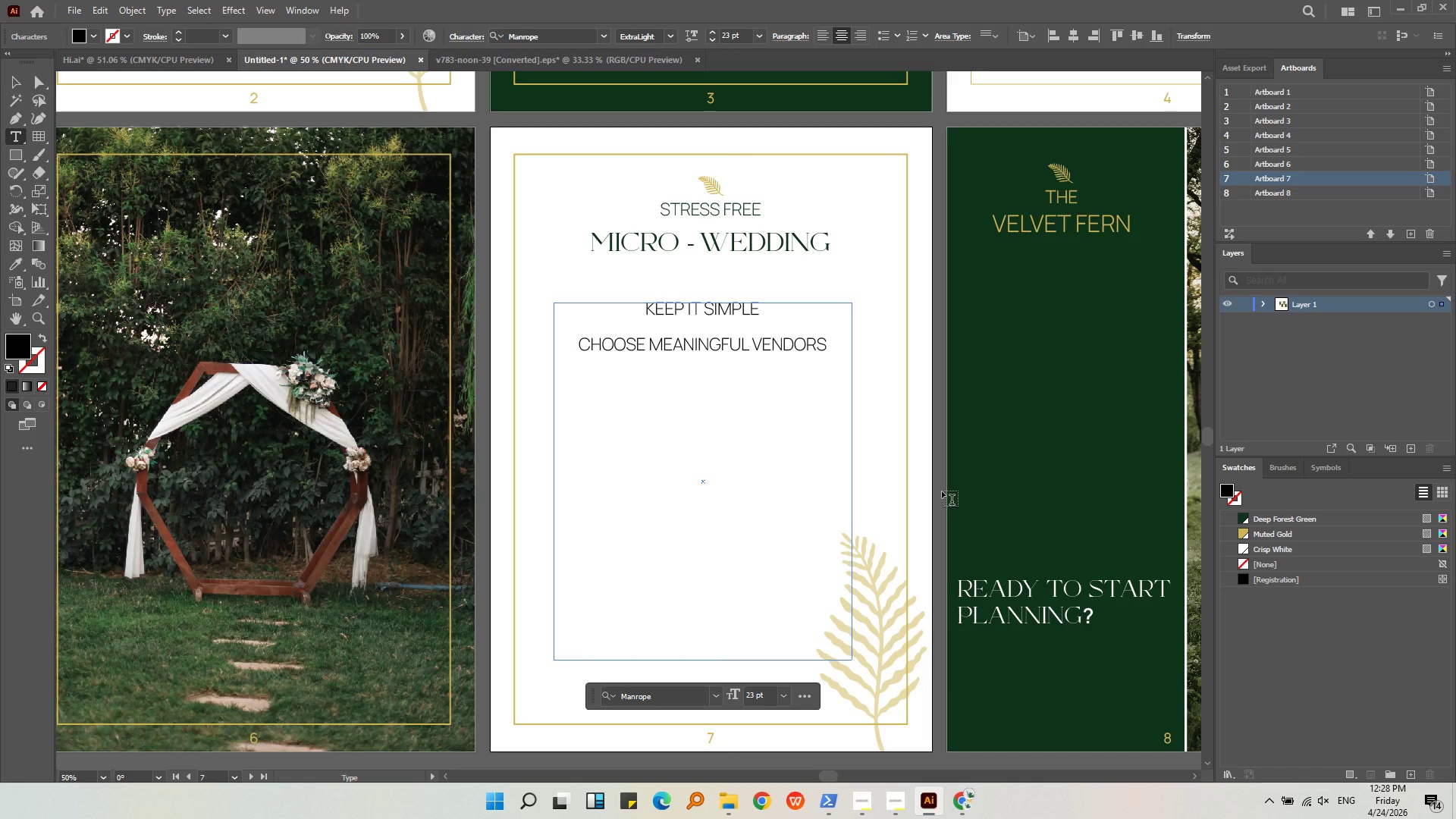 
type(have a plan b)
 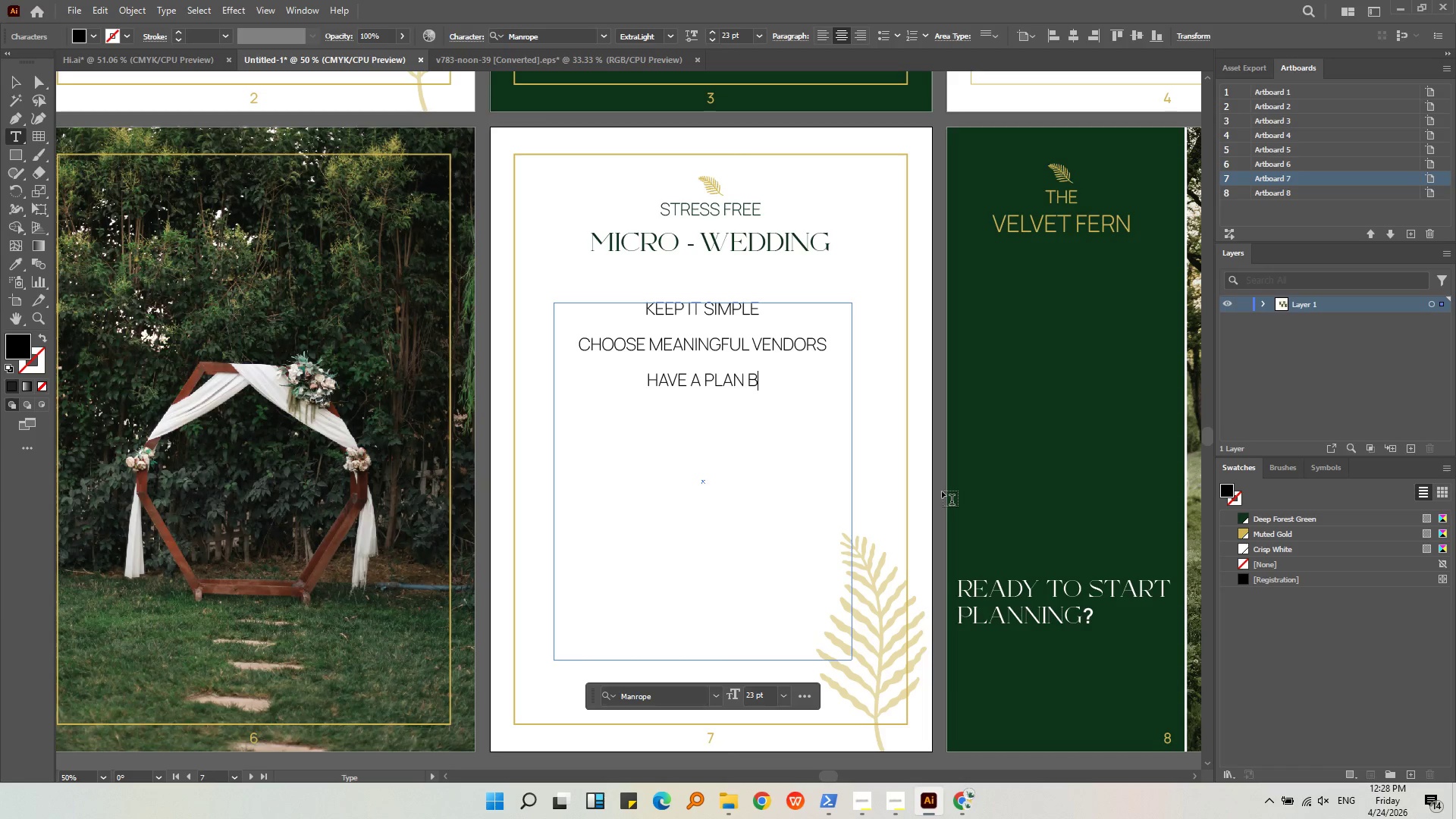 
key(Enter)
 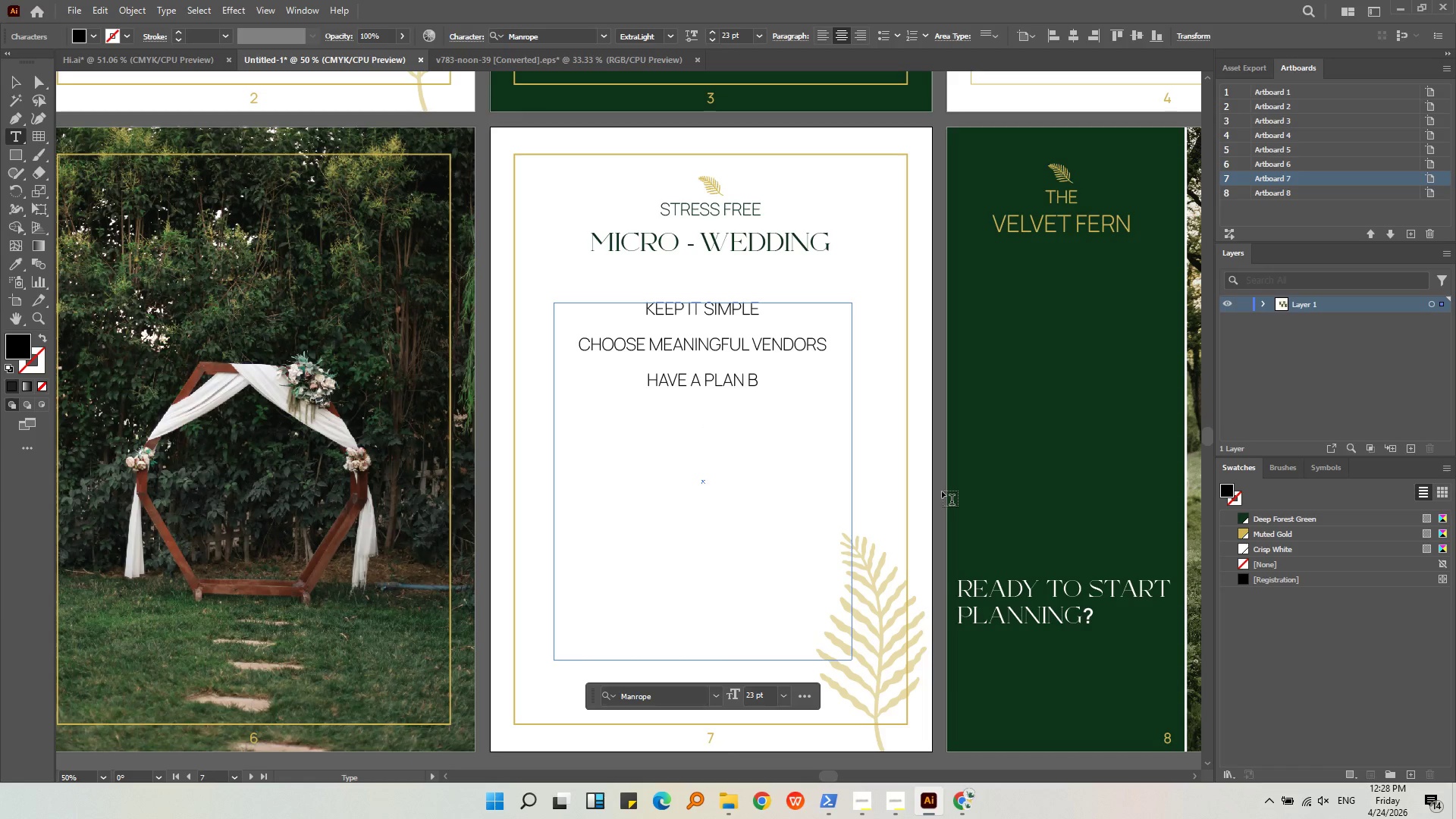 
type(delegate & trust)
 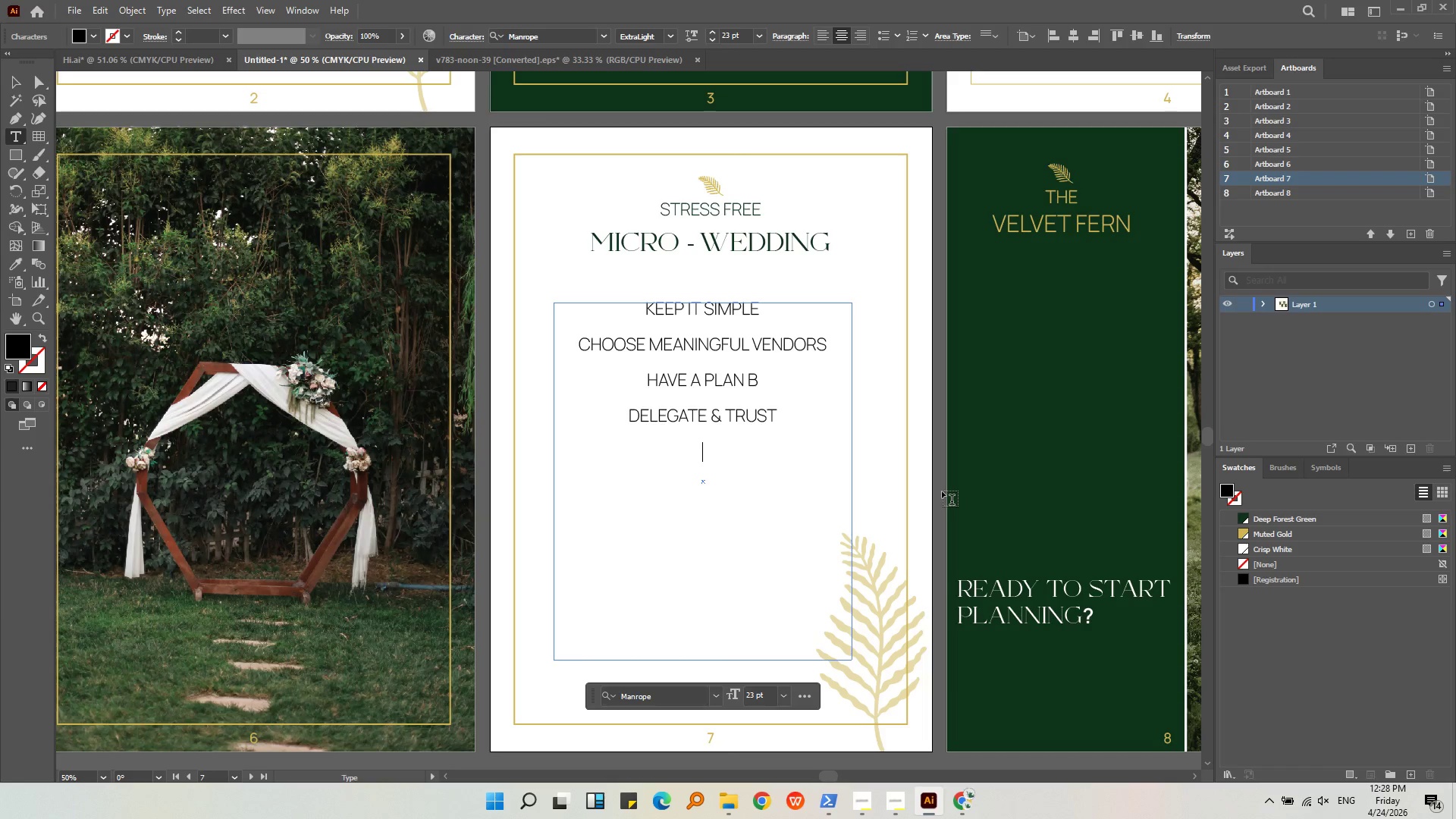 
 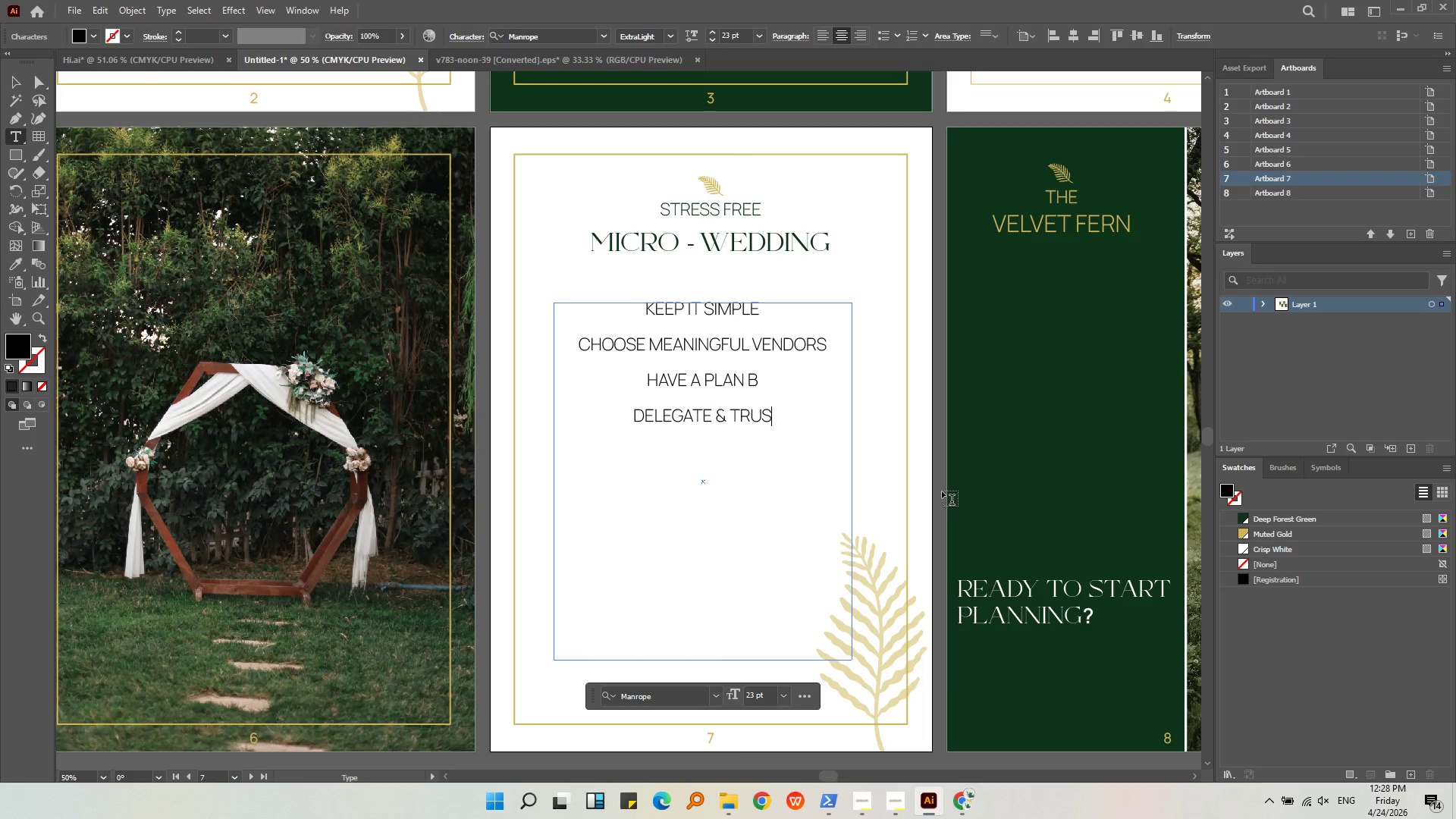 
key(Enter)
 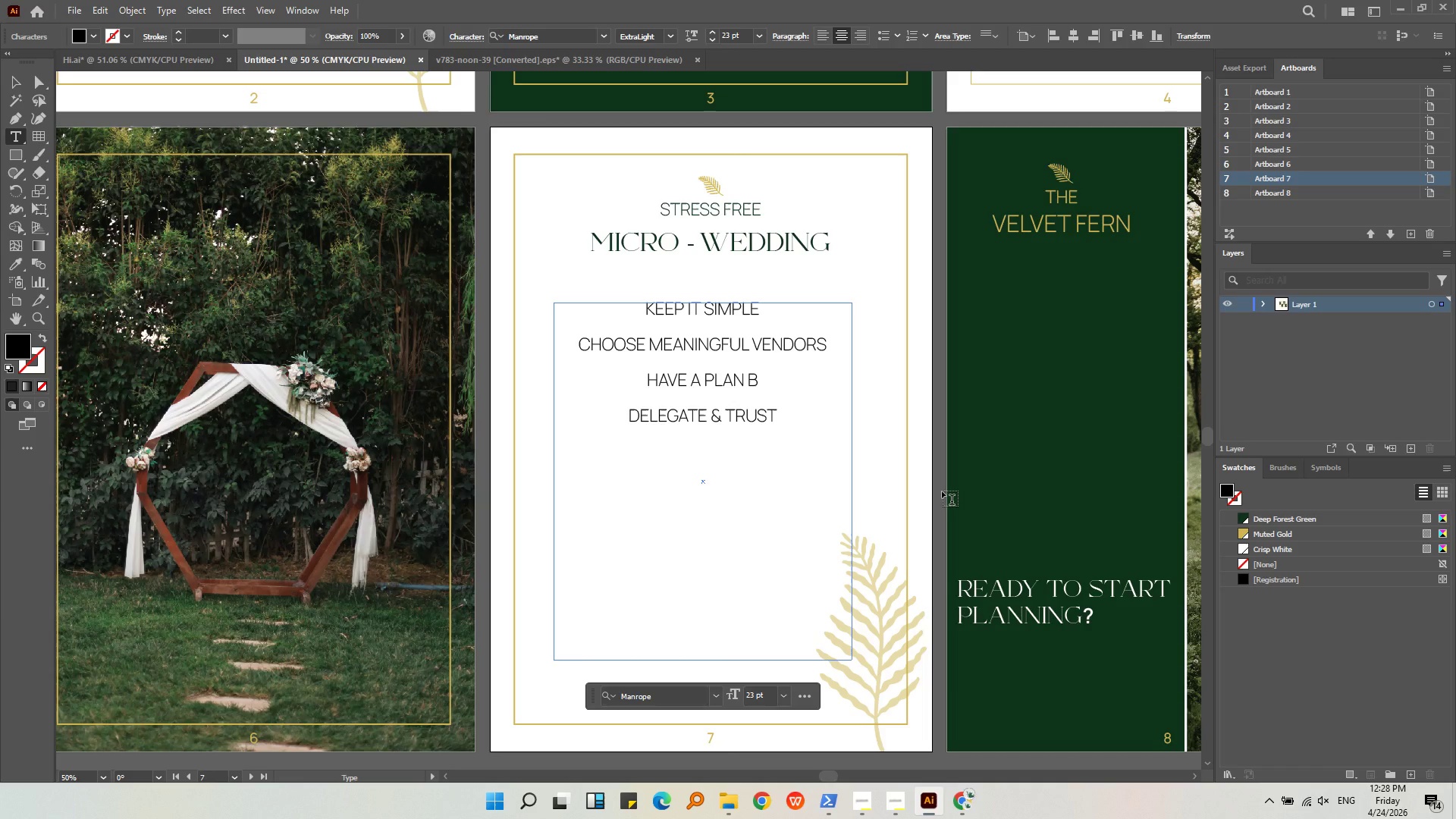 
type(enjoy ee)
key(Backspace)
type(very secong)
key(Backspace)
type(d)
 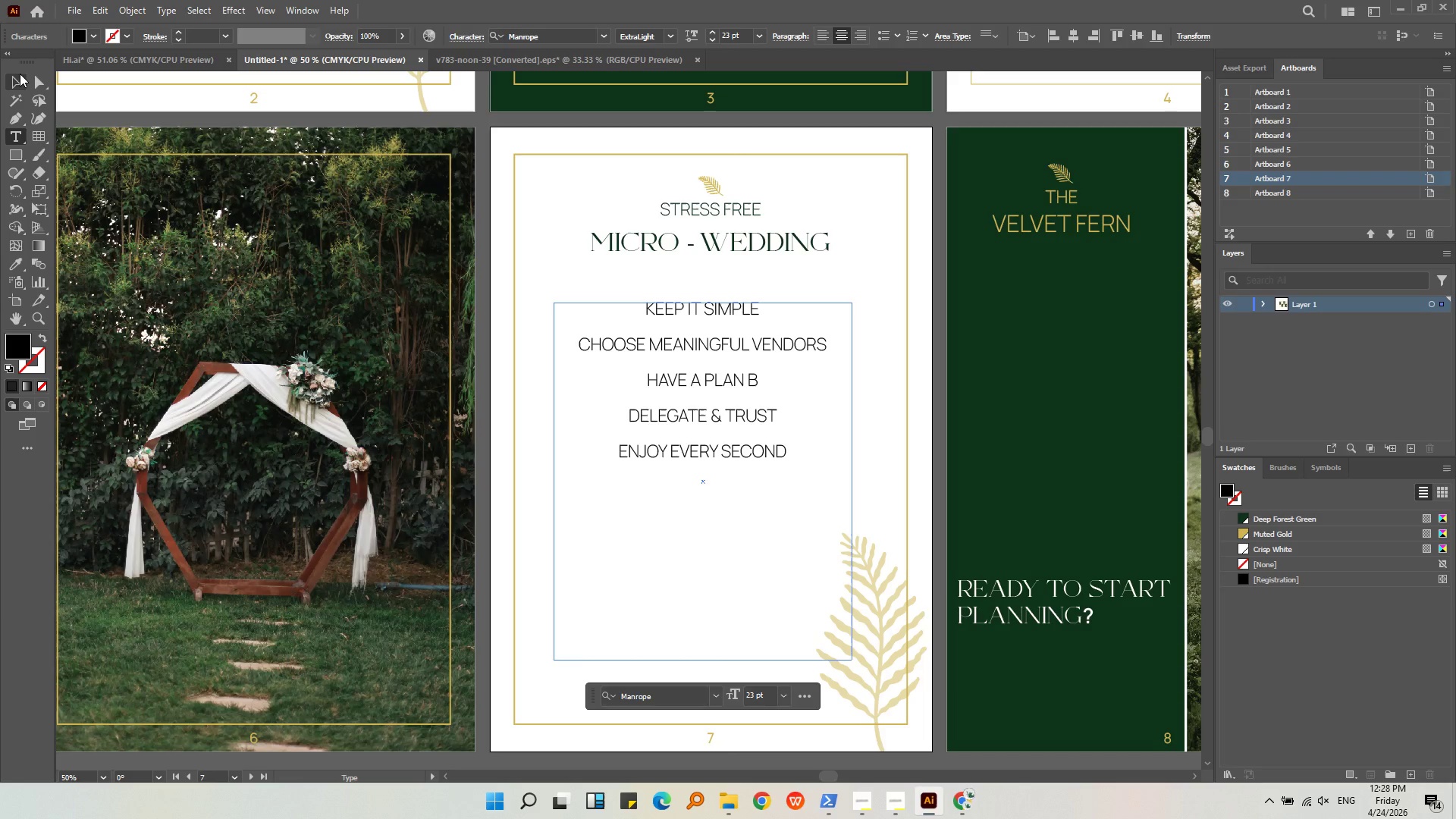 
left_click([21, 81])
 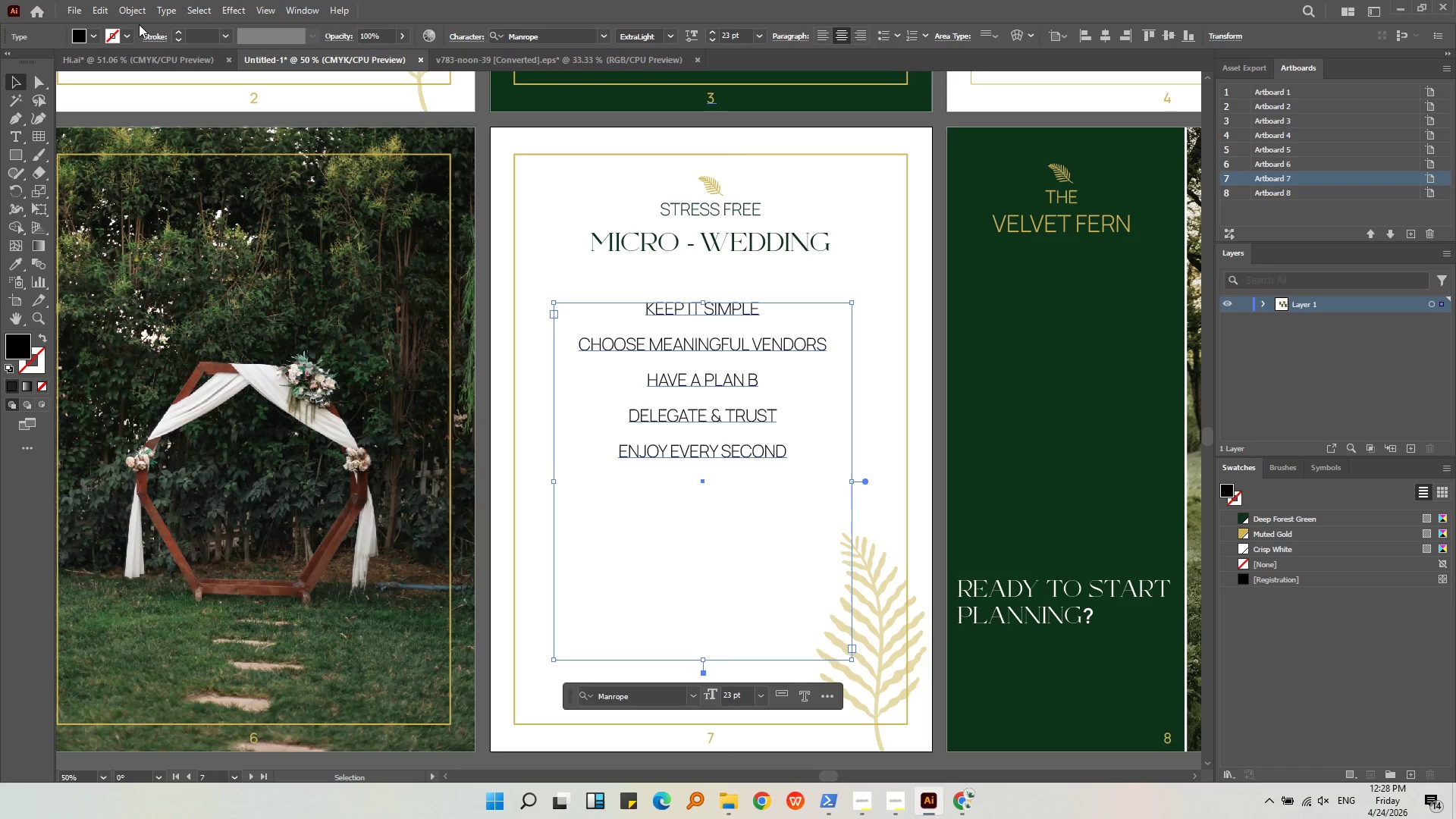 
left_click([97, 33])
 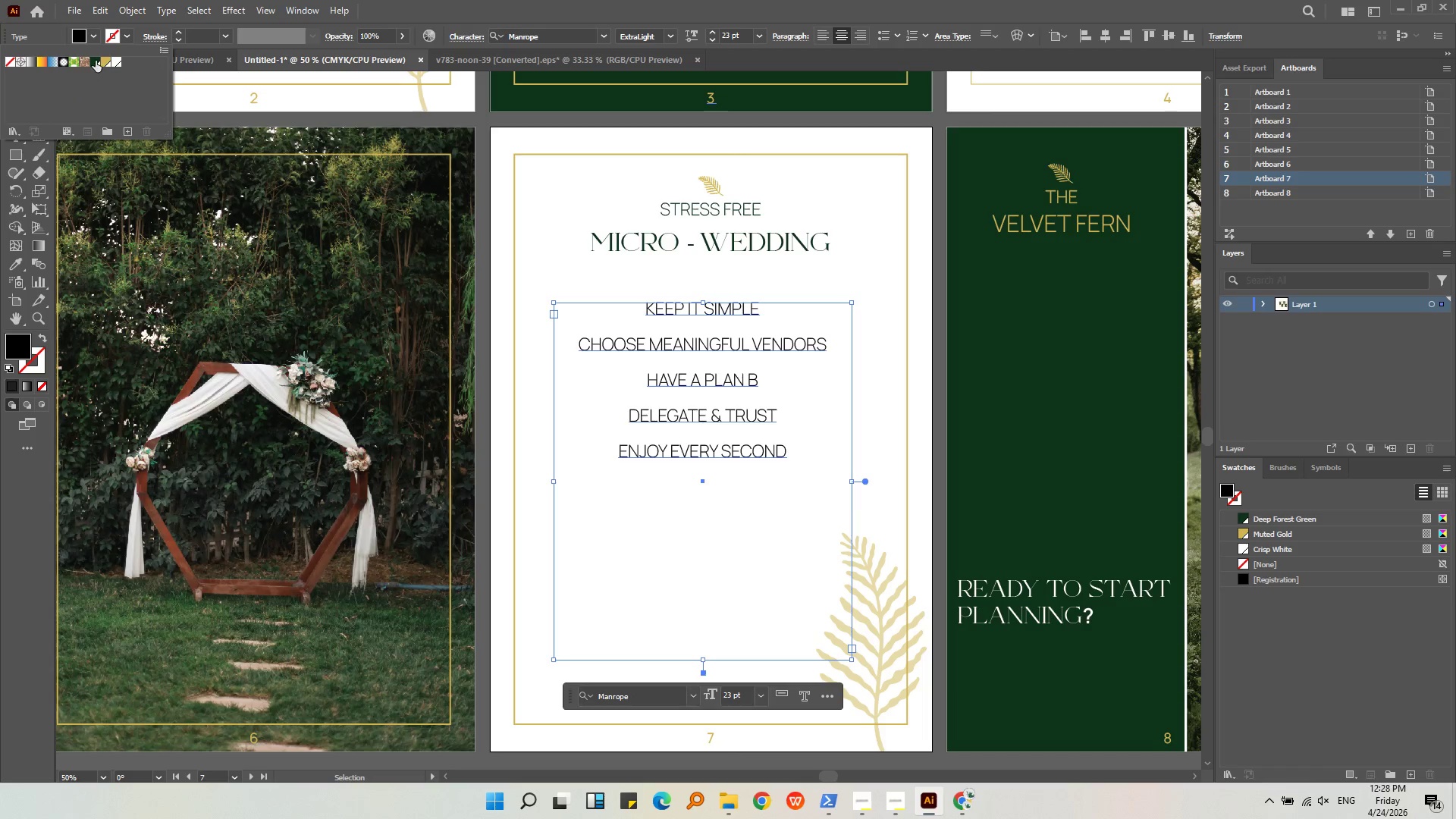 
double_click([95, 60])
 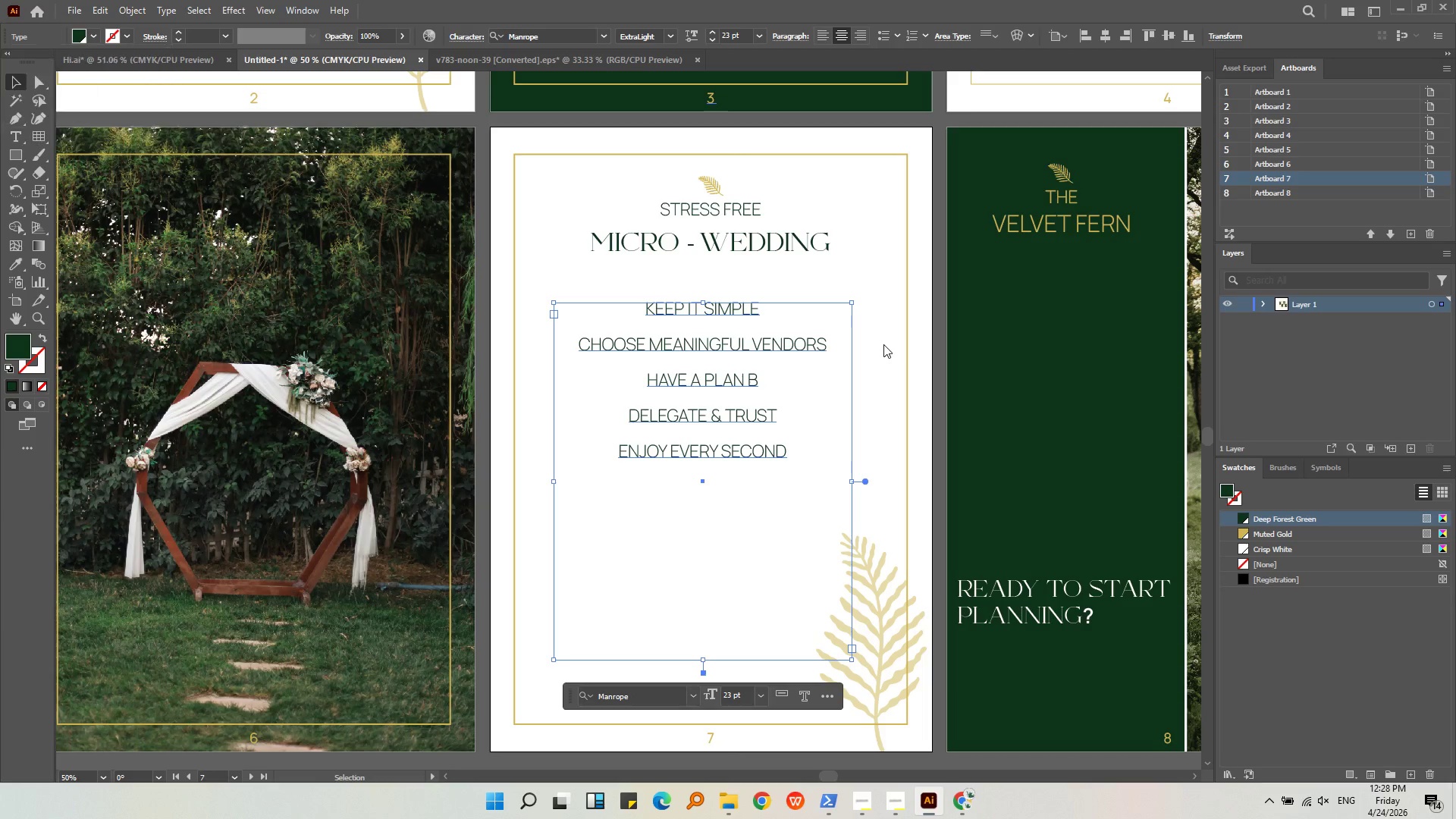 
double_click([883, 344])
 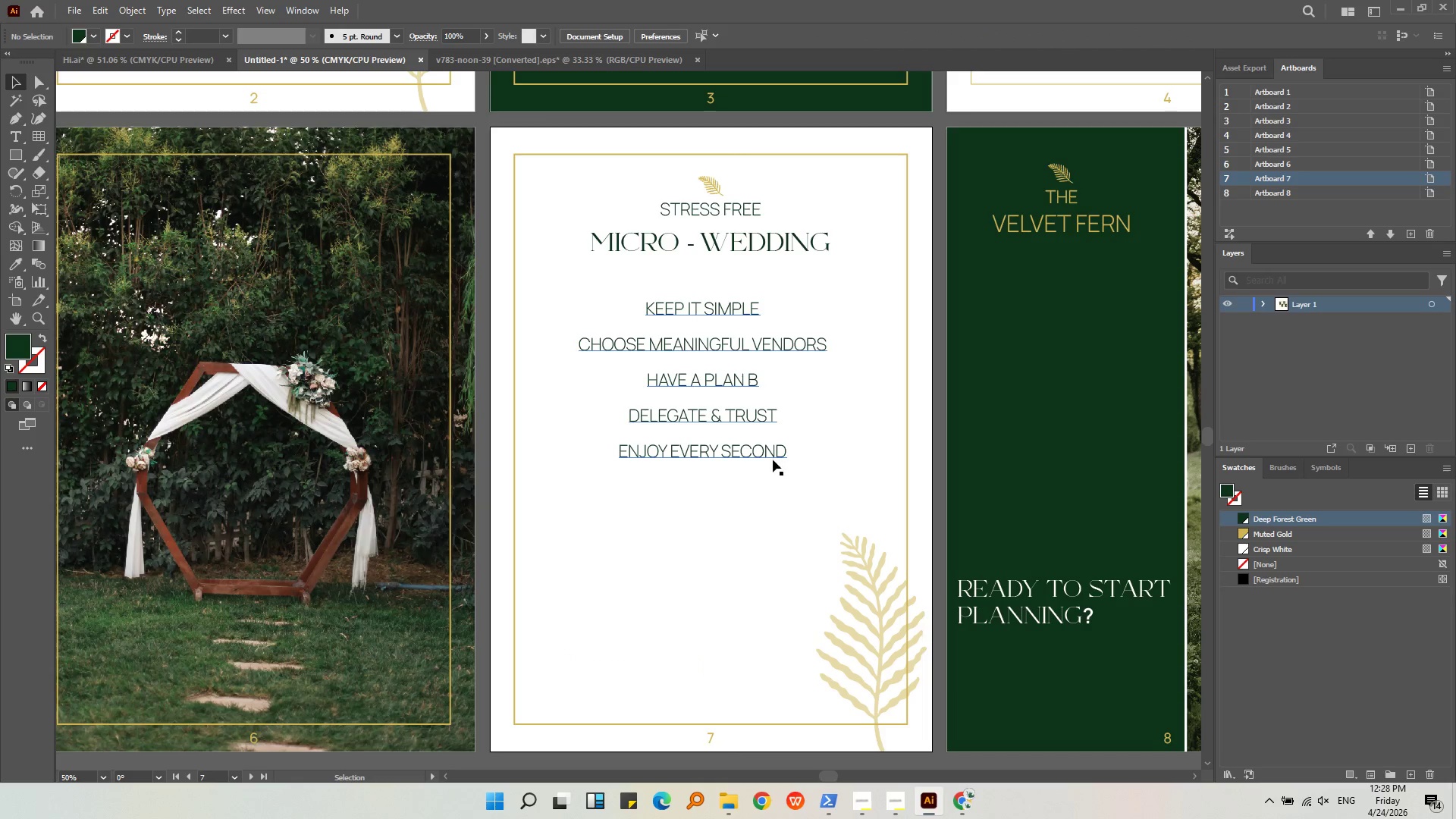 
left_click([761, 460])
 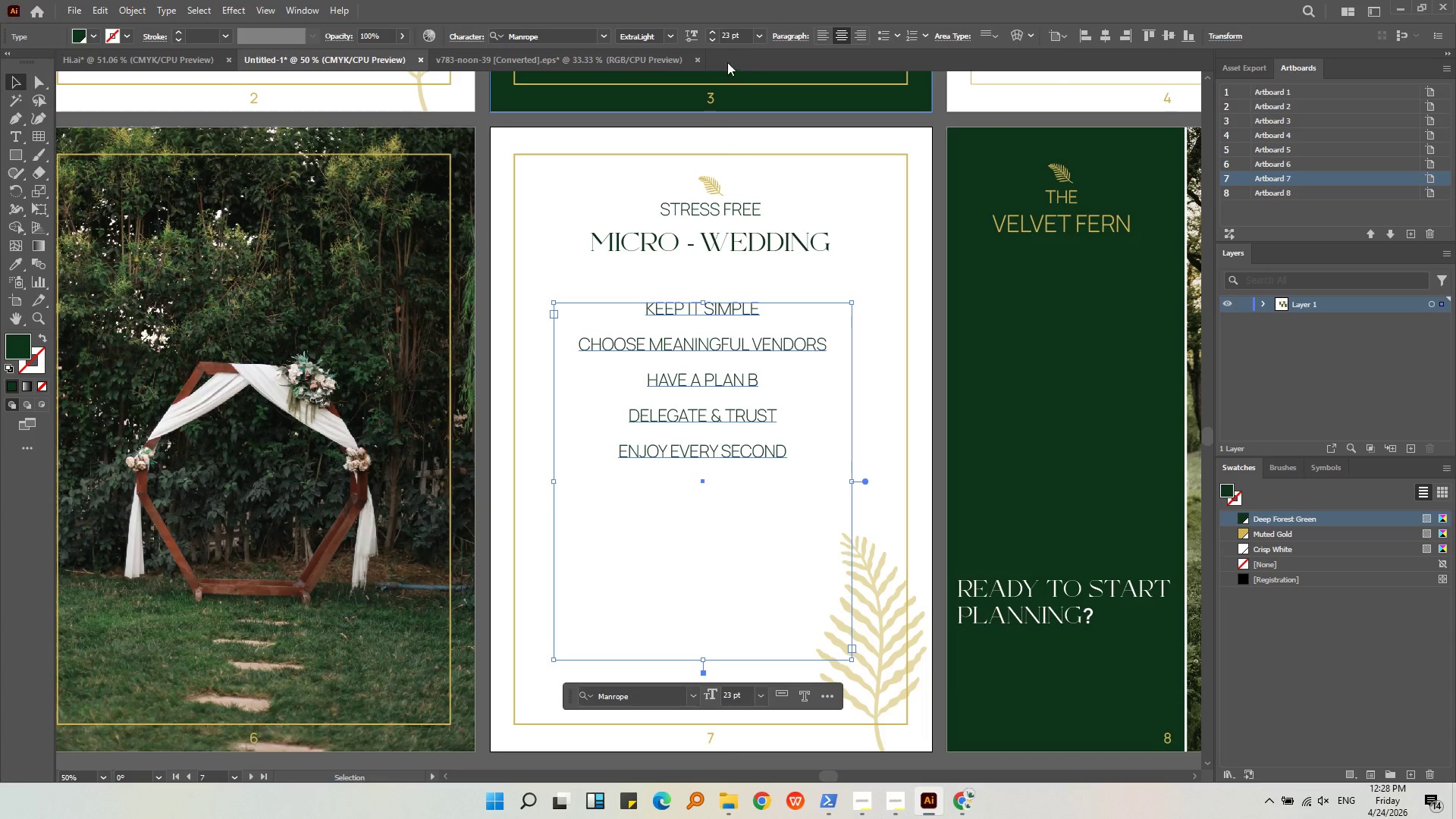 
scroll: coordinate [730, 40], scroll_direction: up, amount: 2.0
 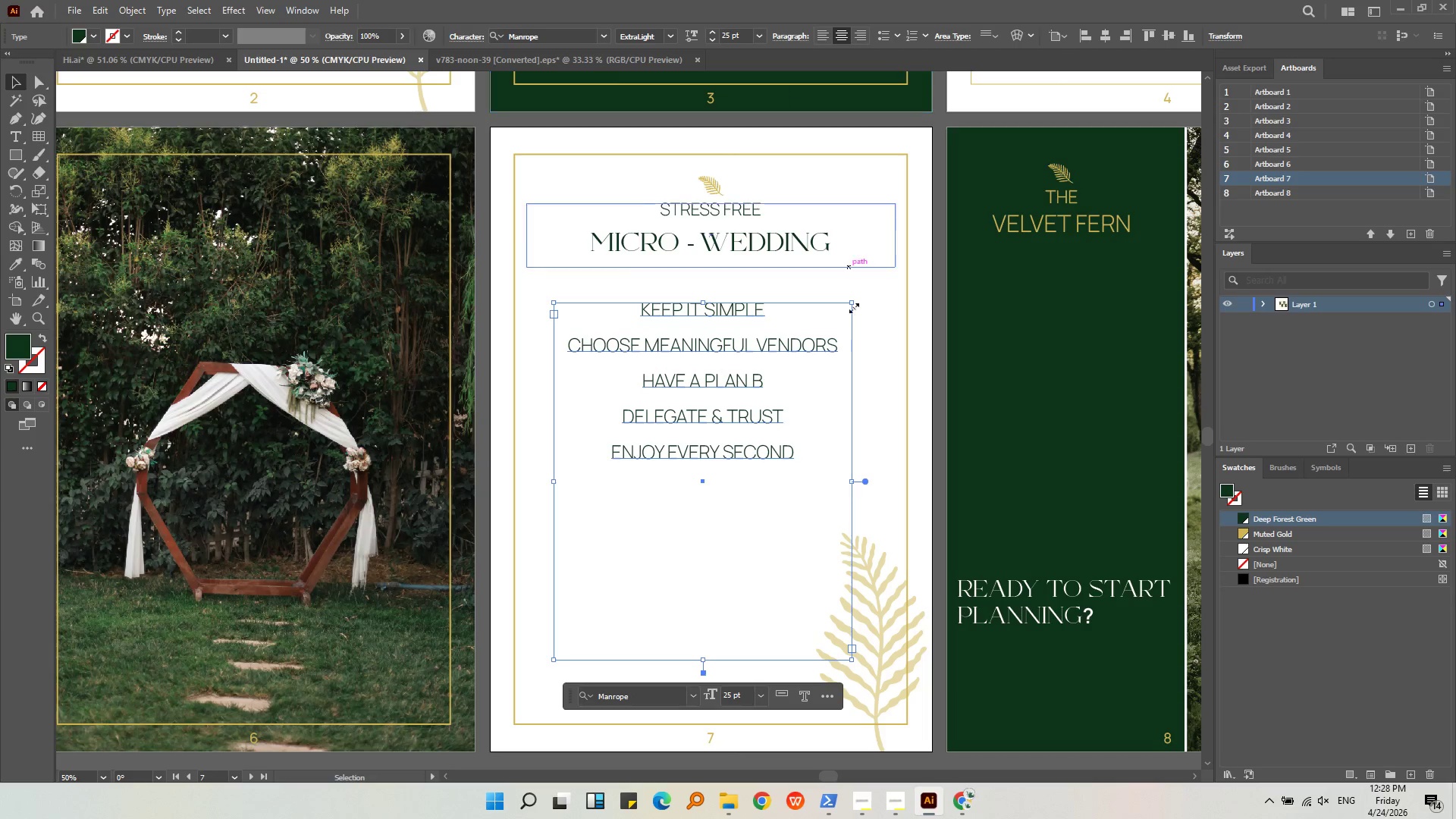 
left_click([858, 372])
 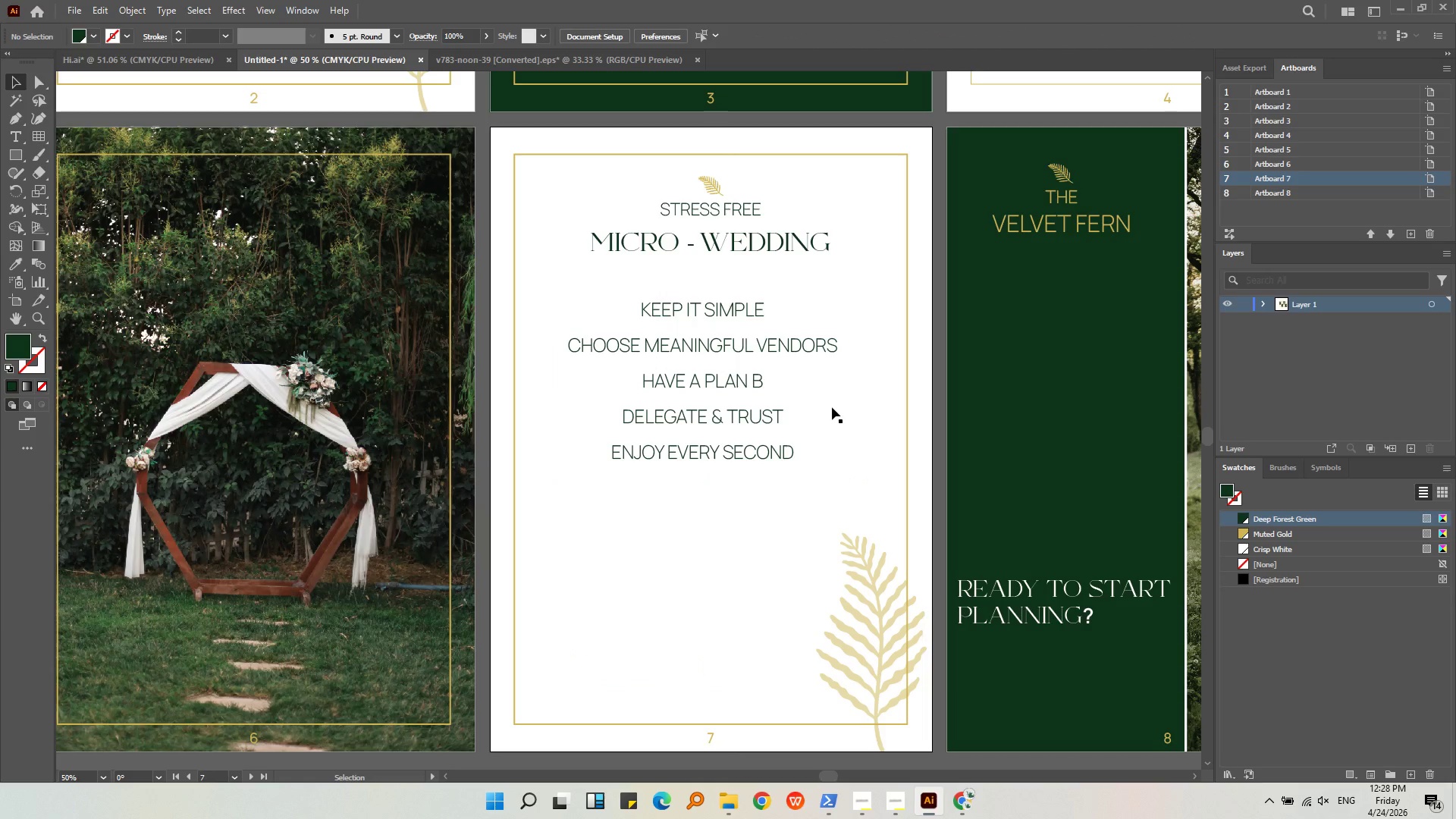 
left_click([776, 450])
 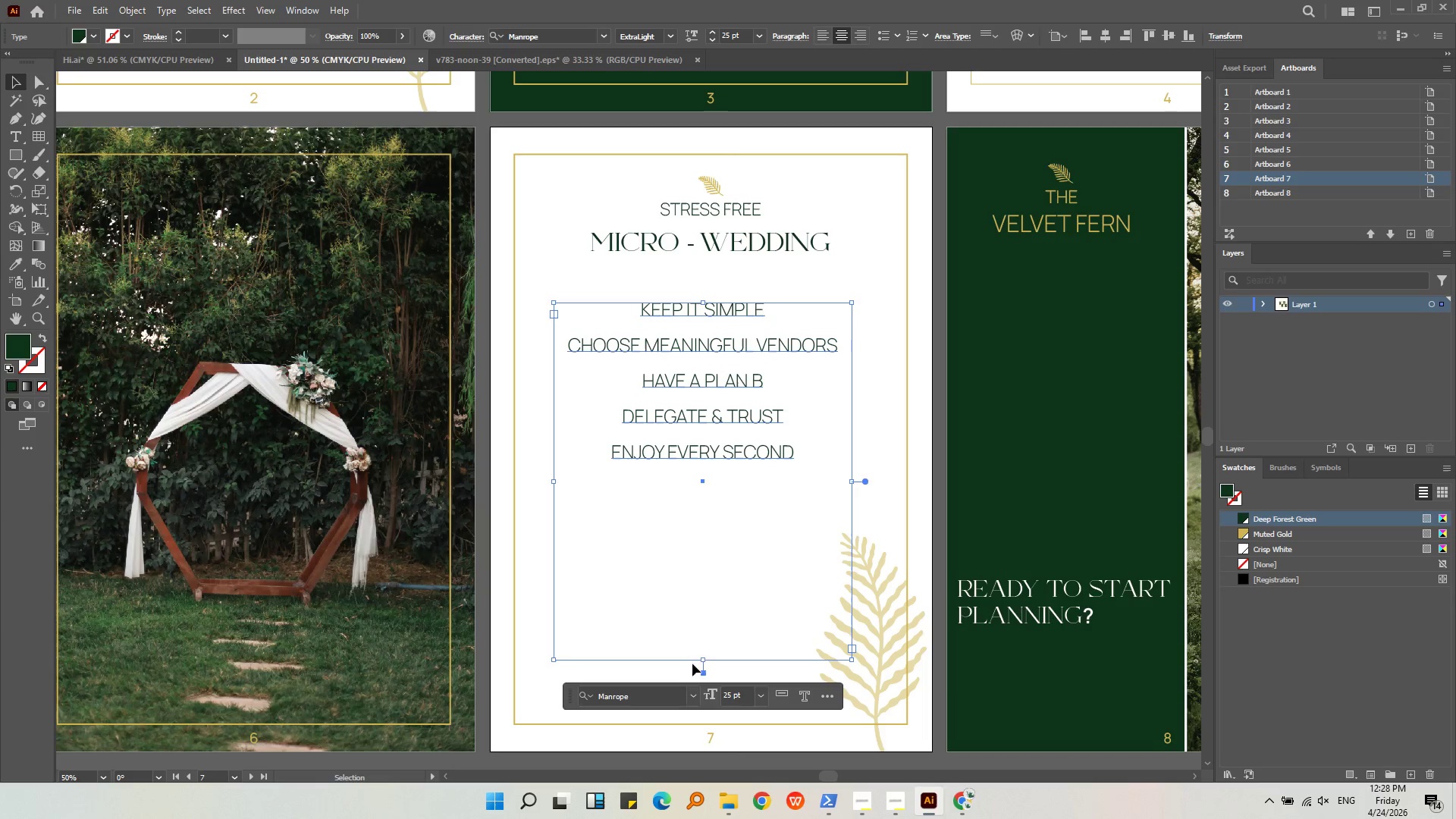 
left_click_drag(start_coordinate=[701, 657], to_coordinate=[708, 658])
 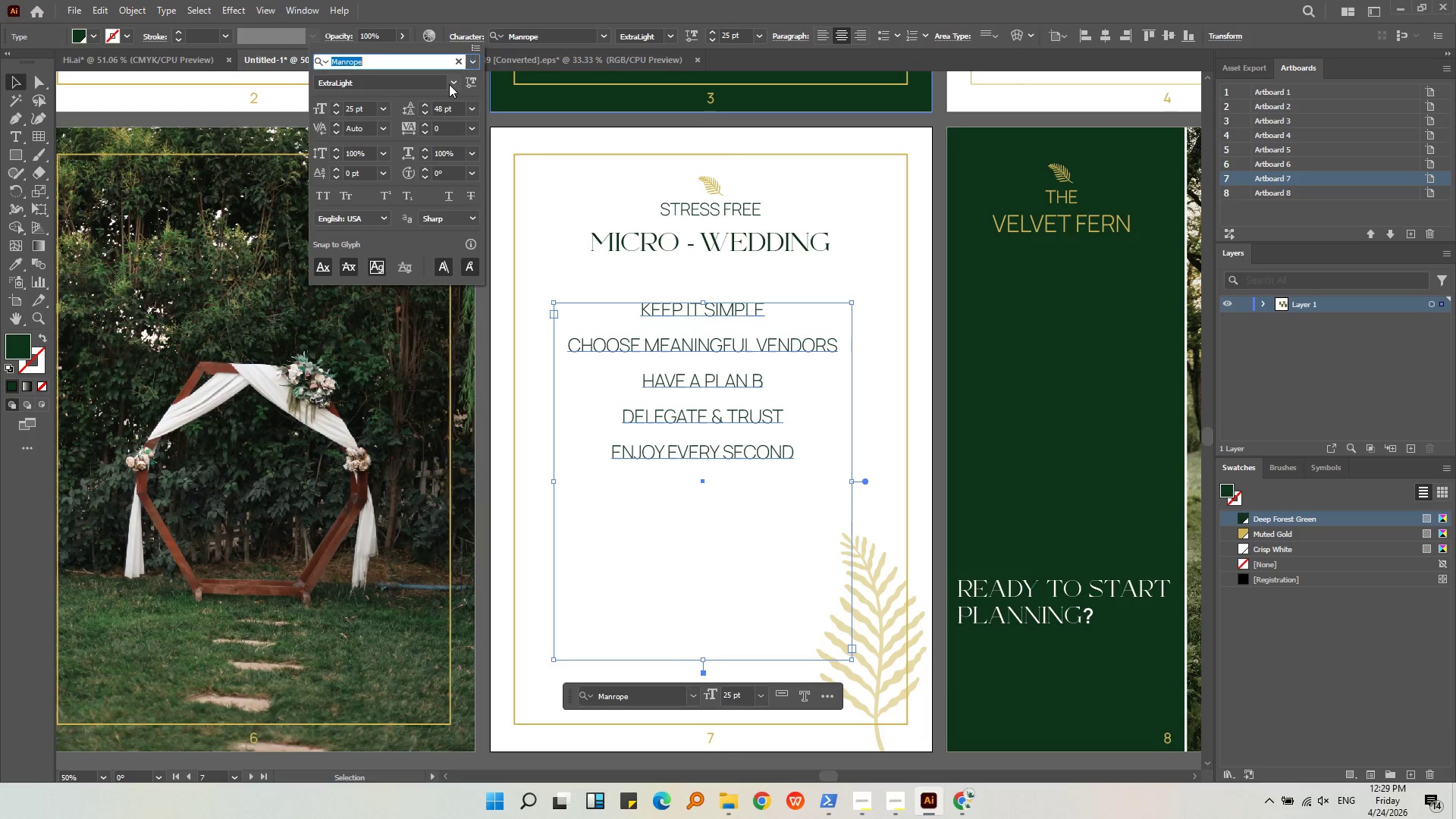 
left_click([469, 111])
 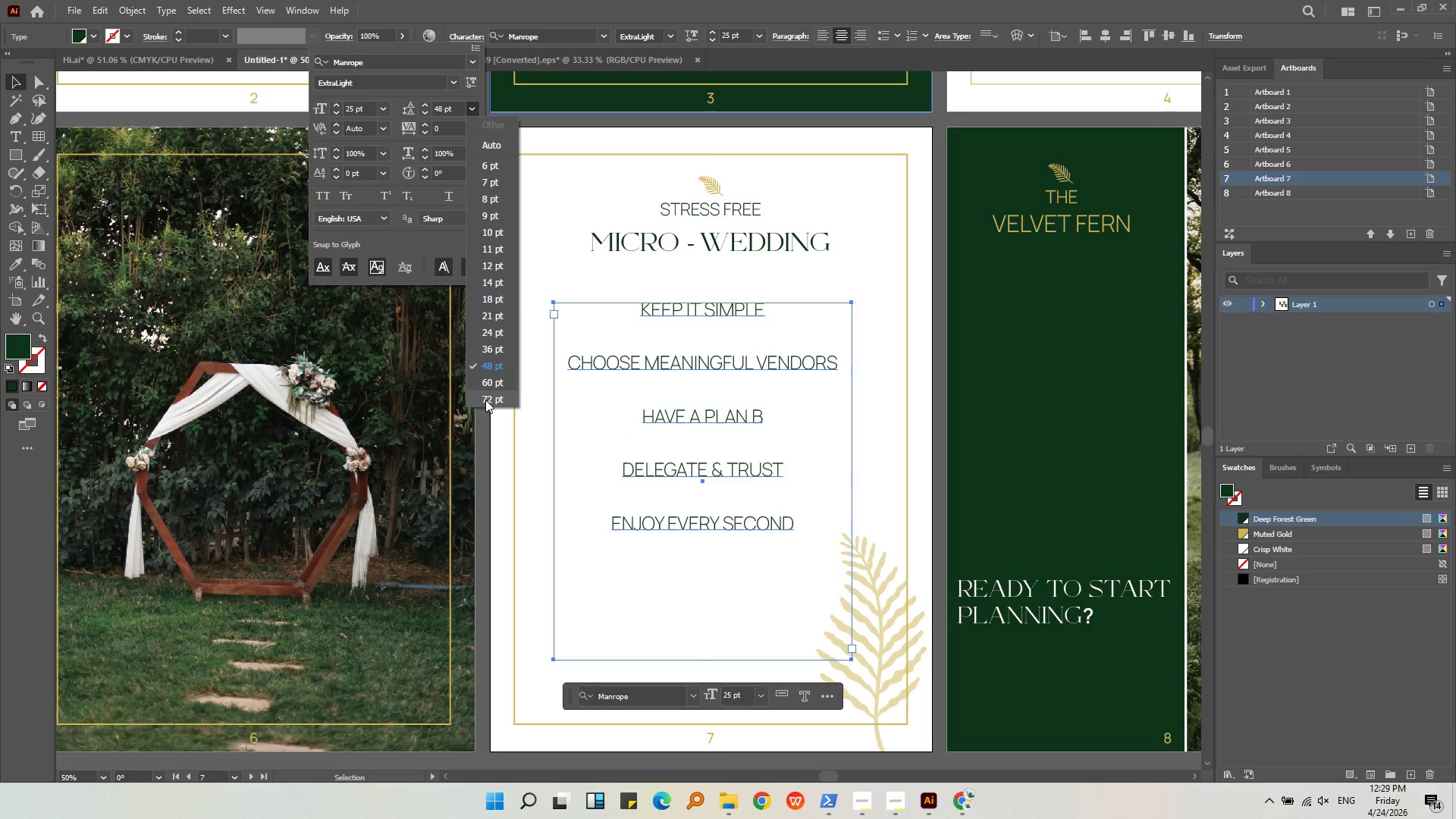 
left_click([485, 400])
 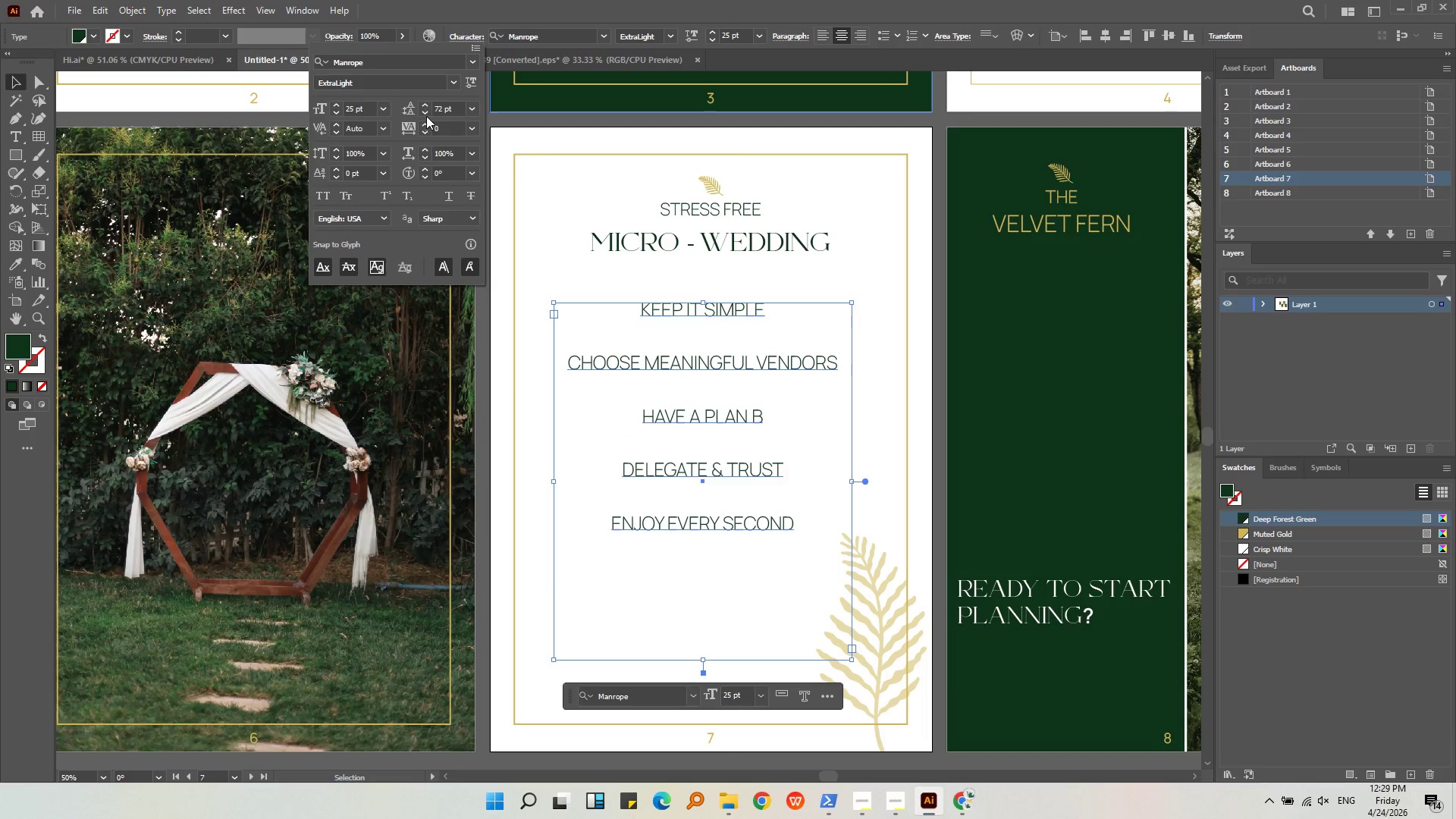 
left_click([422, 105])
 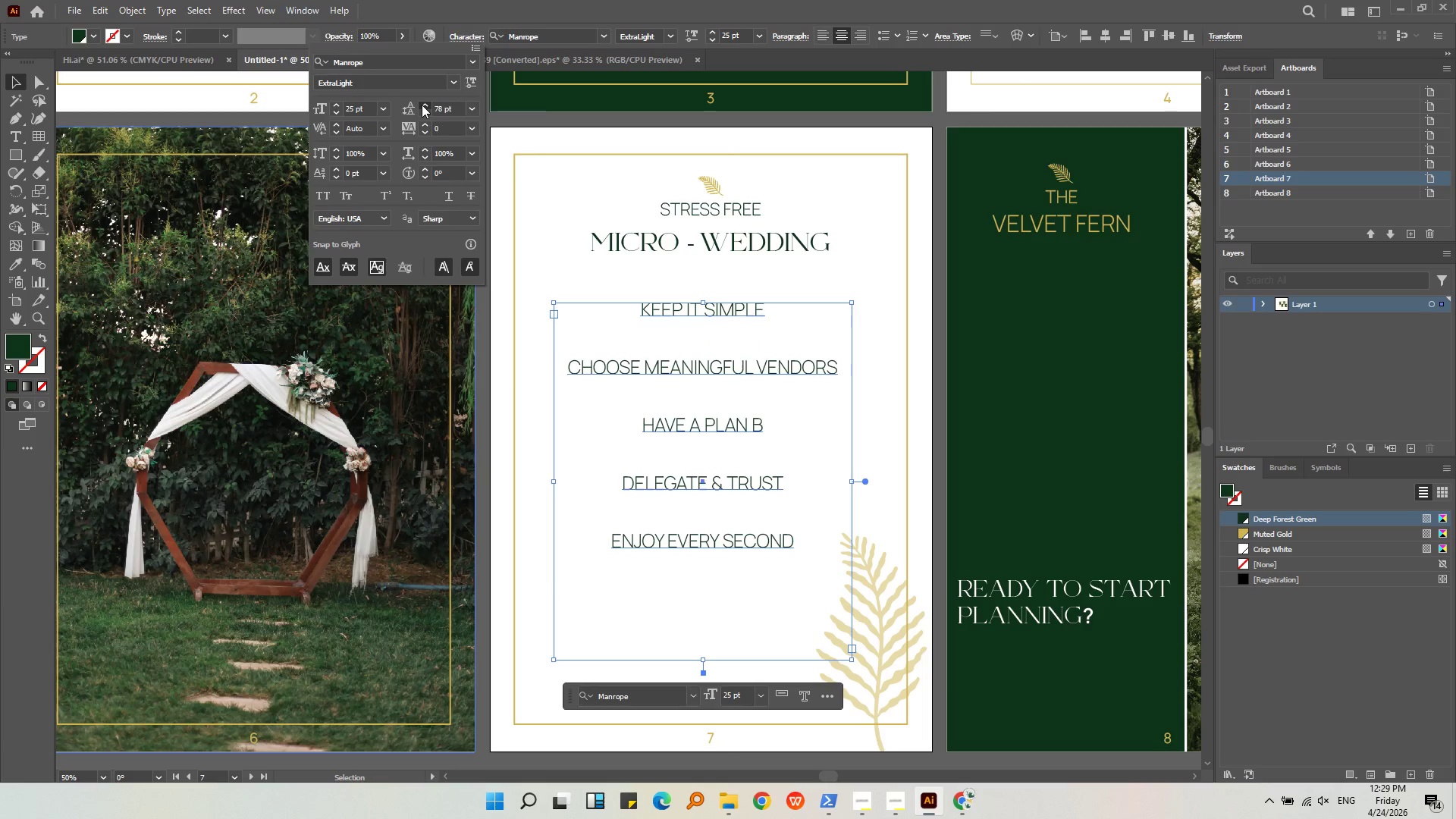 
double_click([422, 105])
 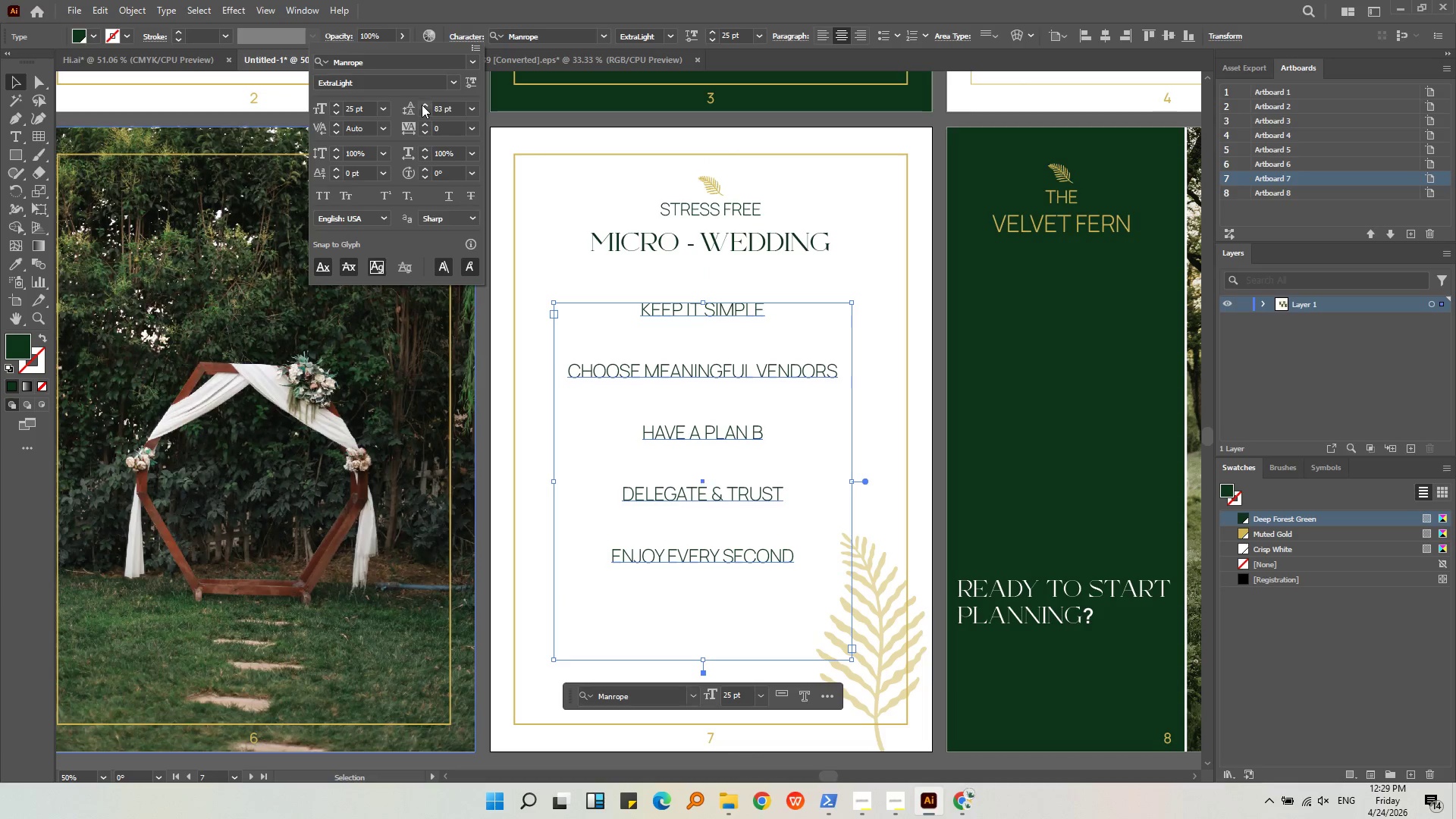 
left_click([422, 105])
 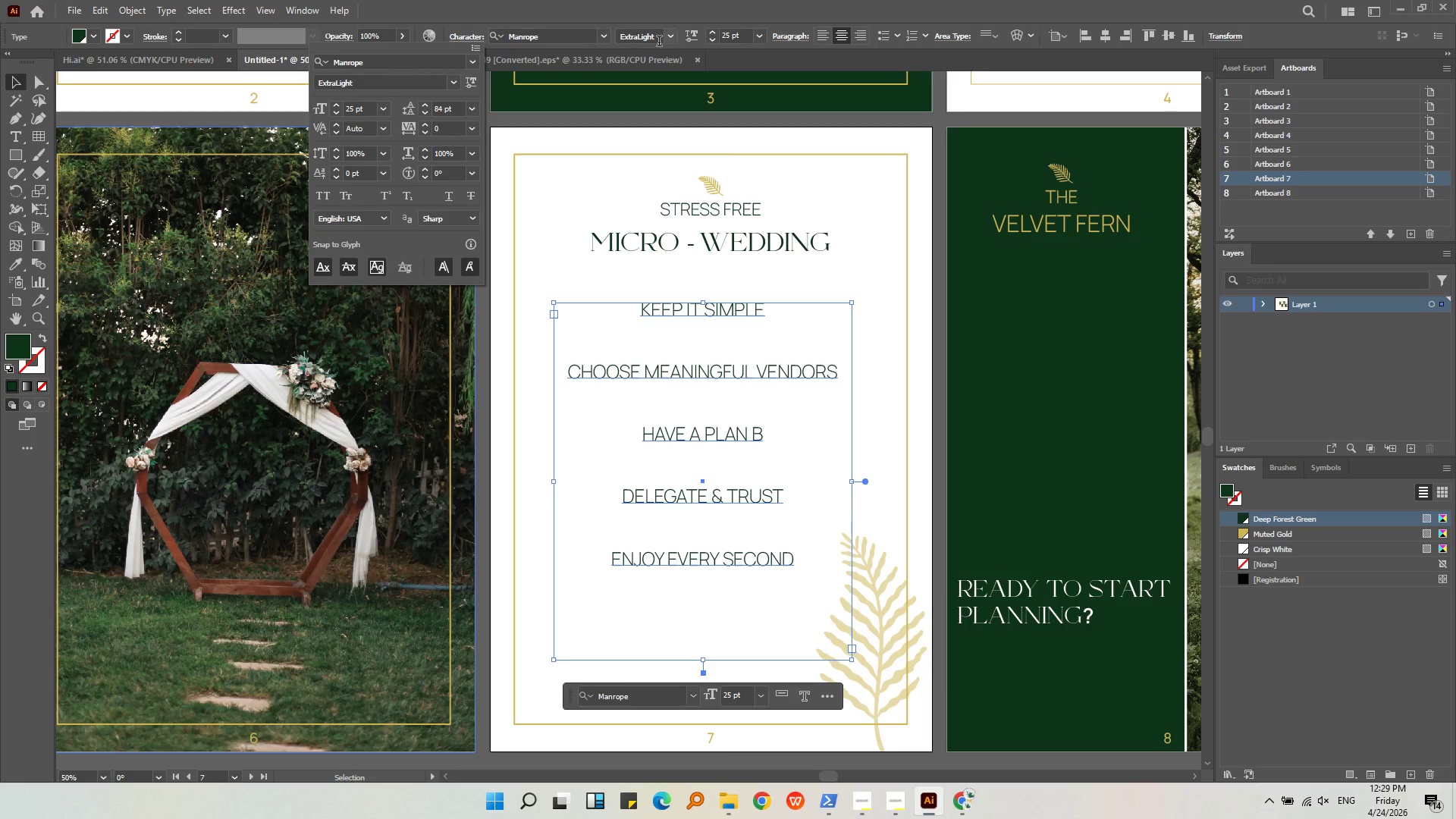 
double_click([669, 35])
 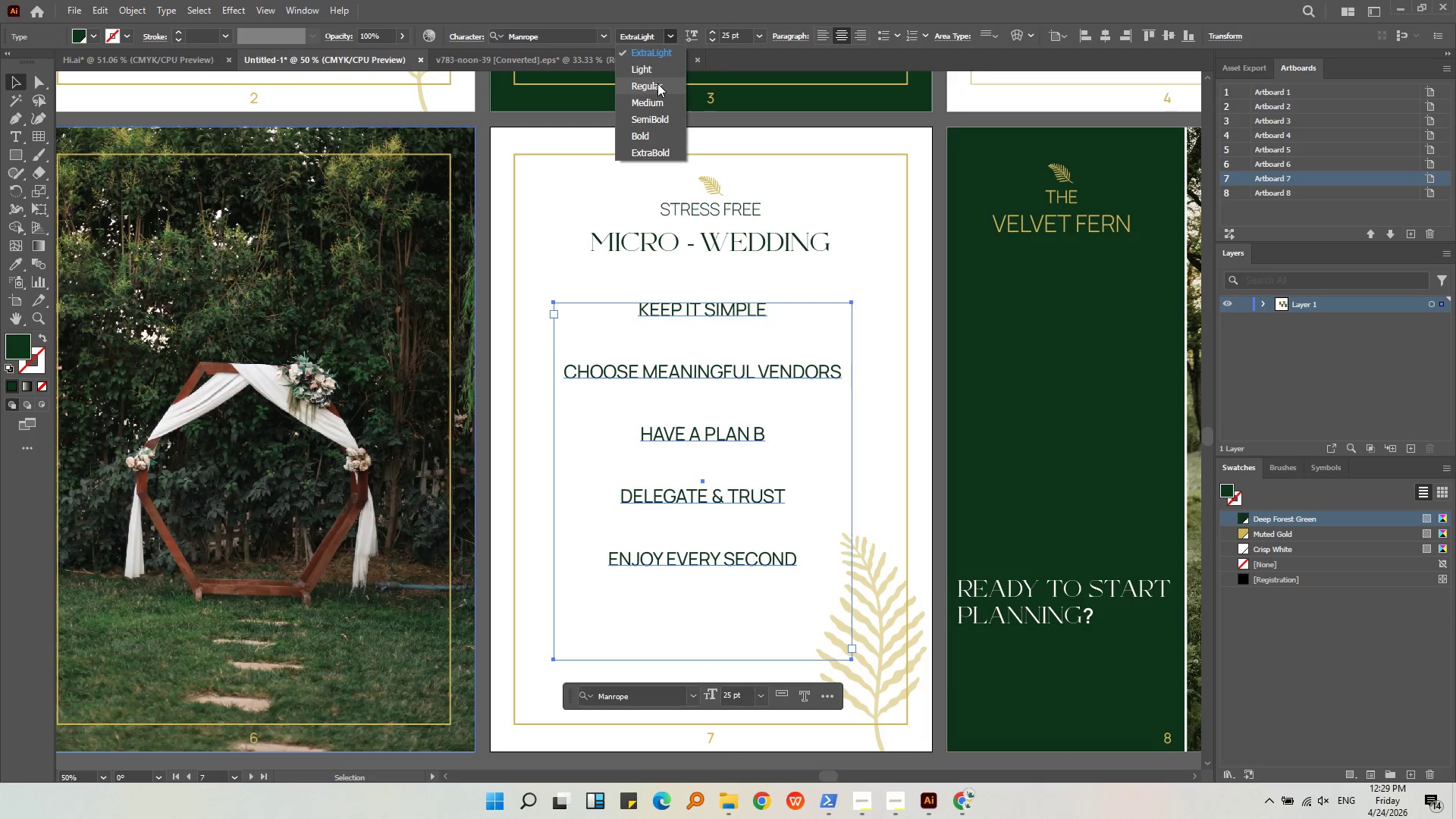 
left_click([657, 83])
 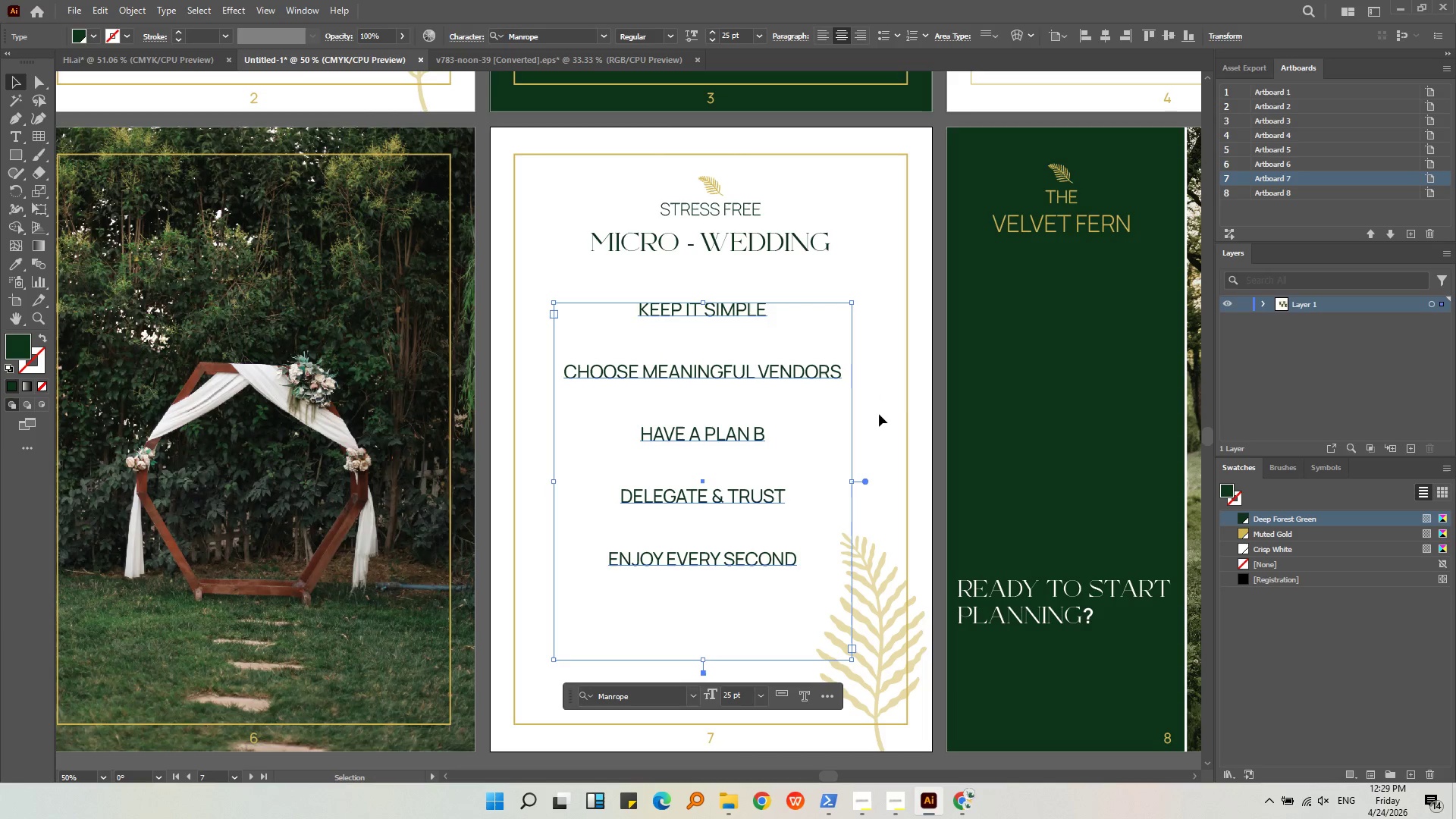 
left_click([877, 414])
 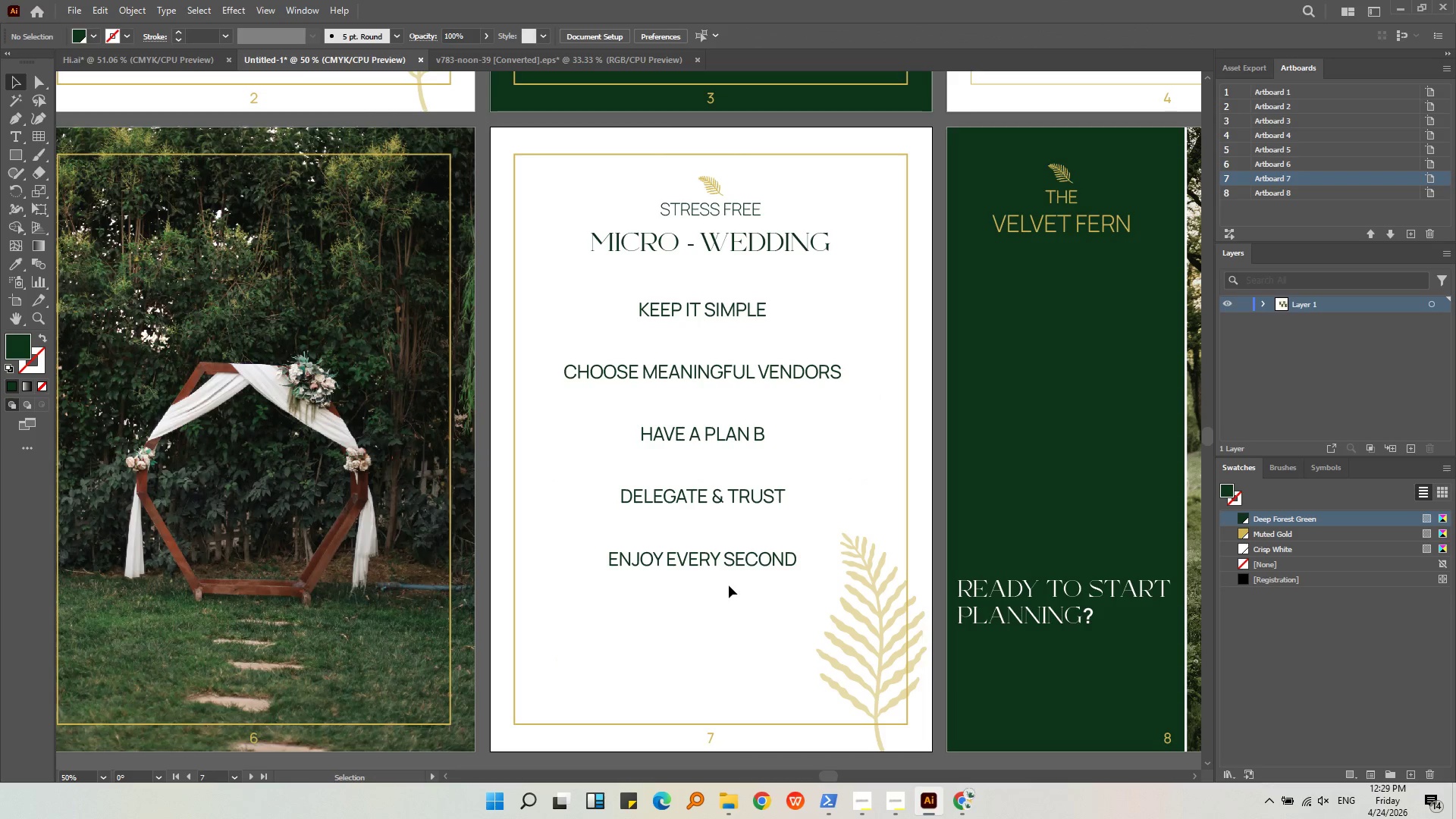 
double_click([716, 576])
 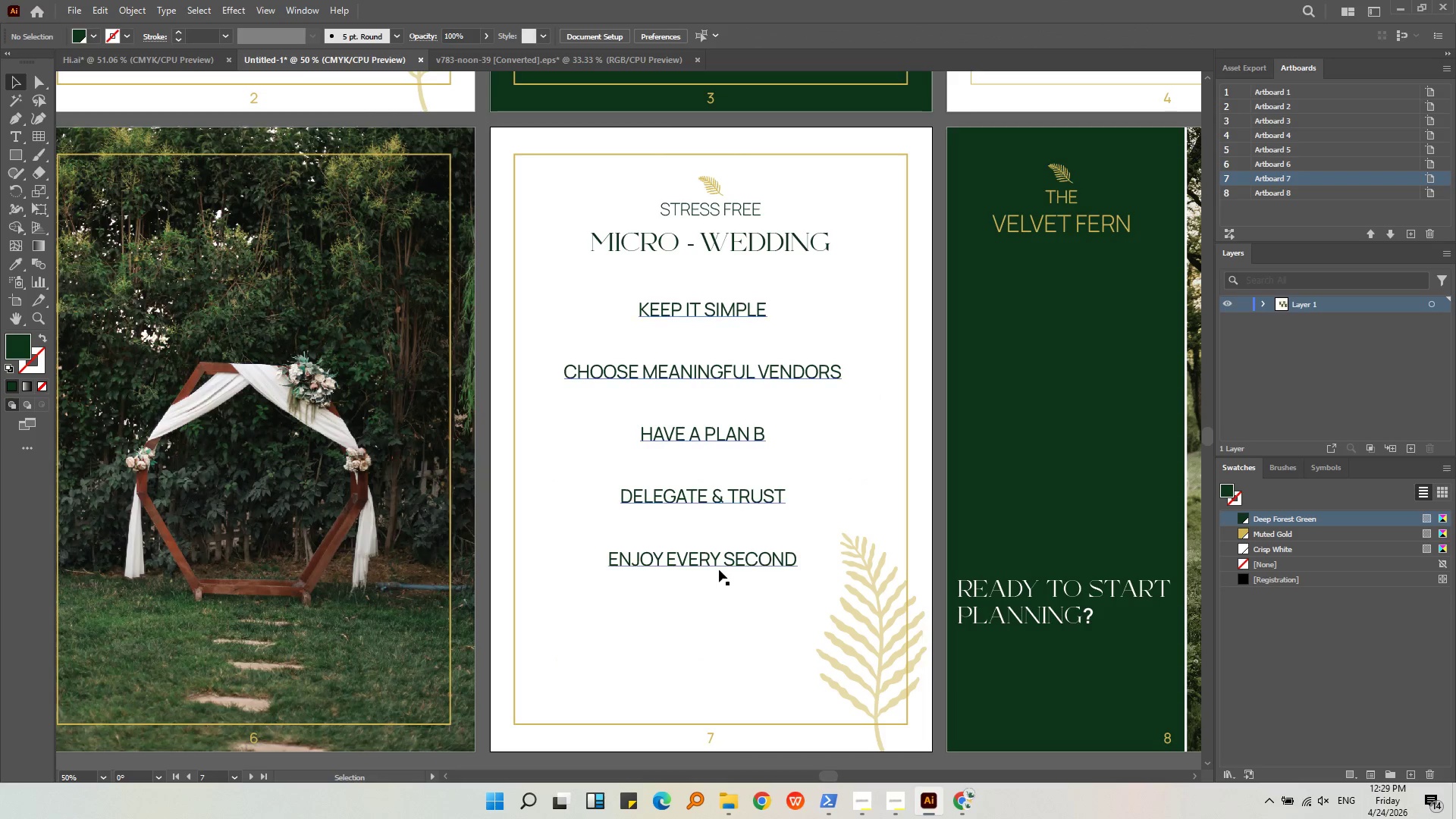 
triple_click([719, 570])
 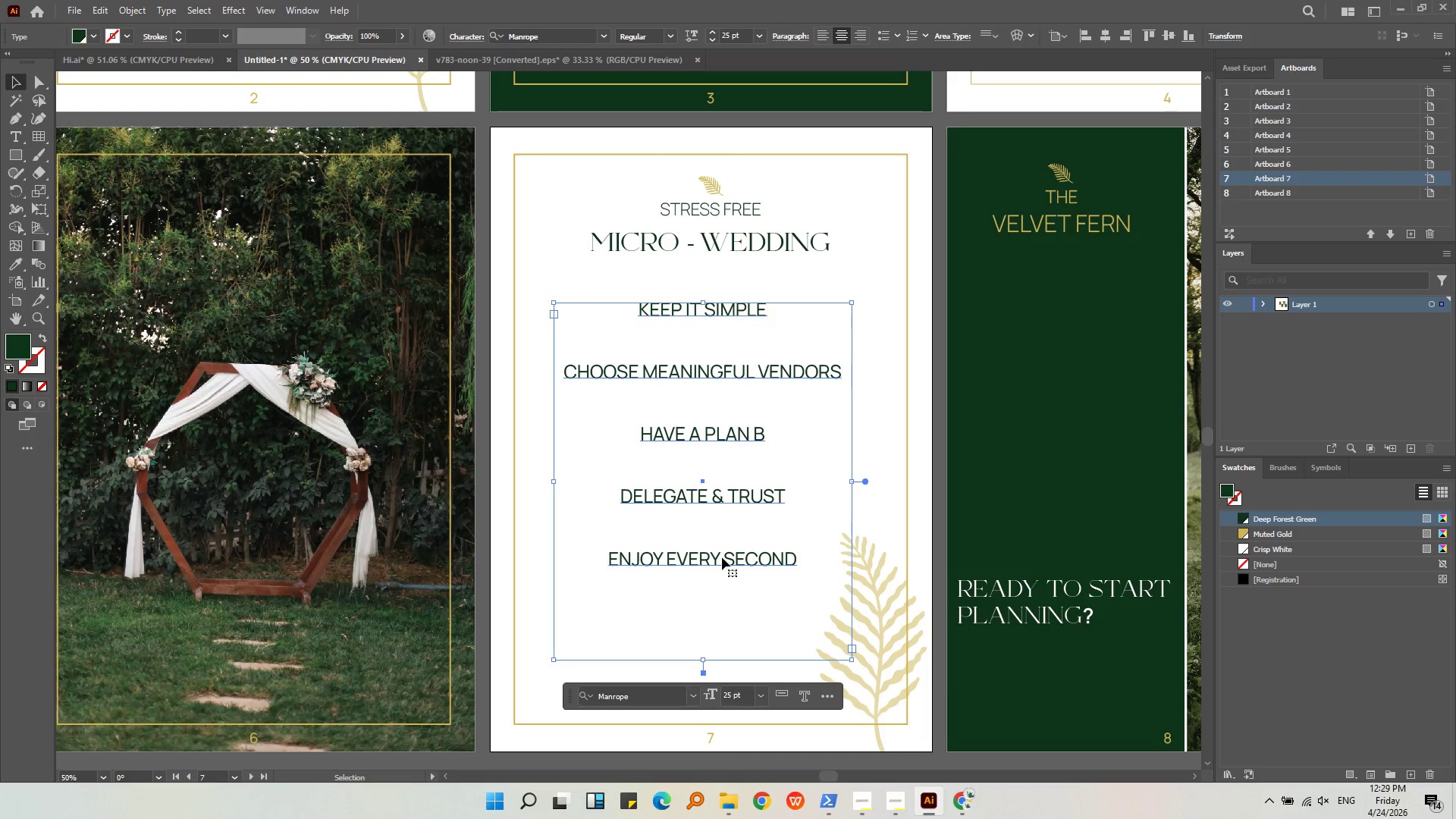 
left_click_drag(start_coordinate=[722, 557], to_coordinate=[722, 588])
 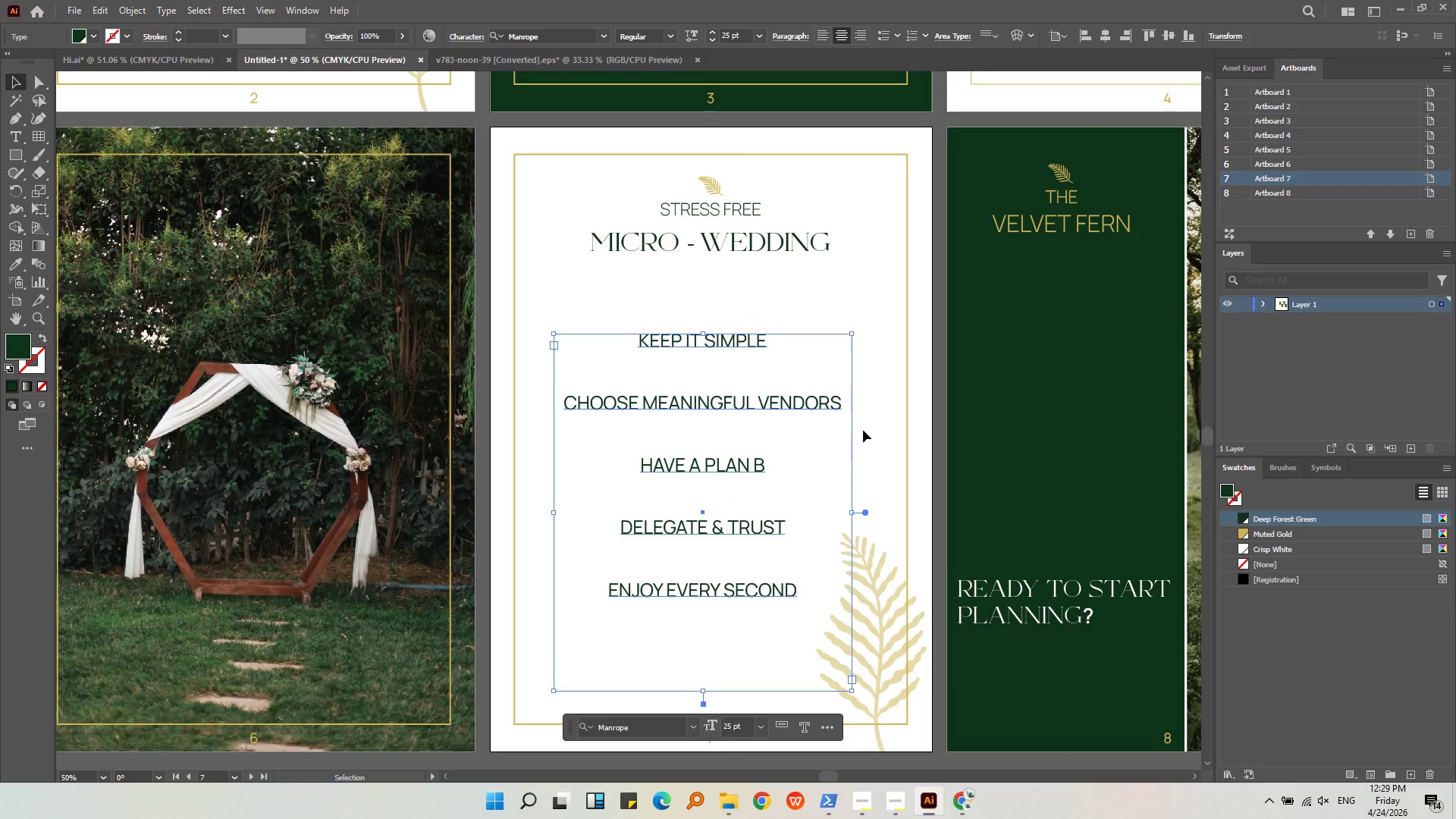 
hold_key(key=ShiftLeft, duration=0.75)
 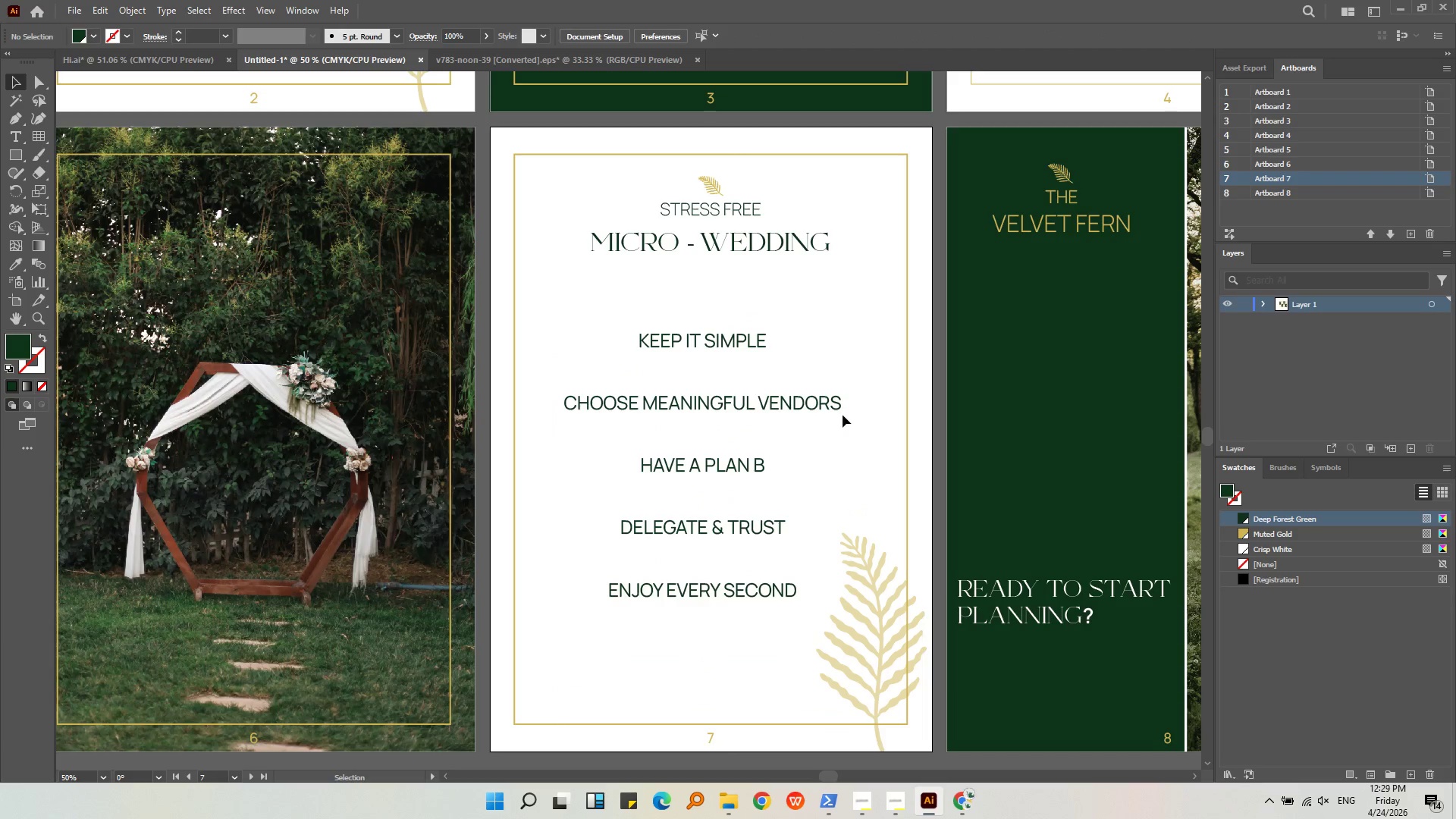 
double_click([743, 406])
 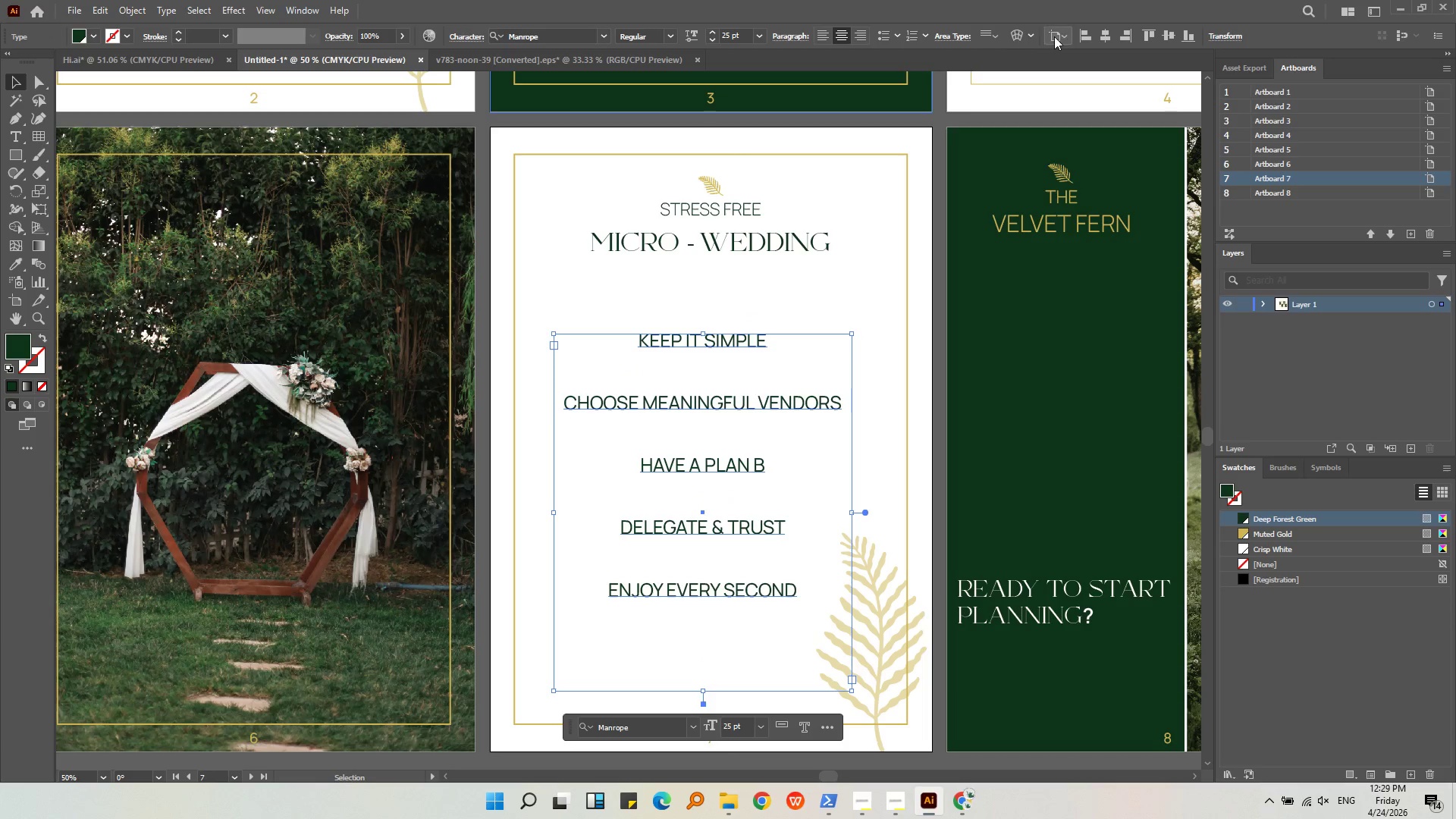 
left_click([1112, 33])
 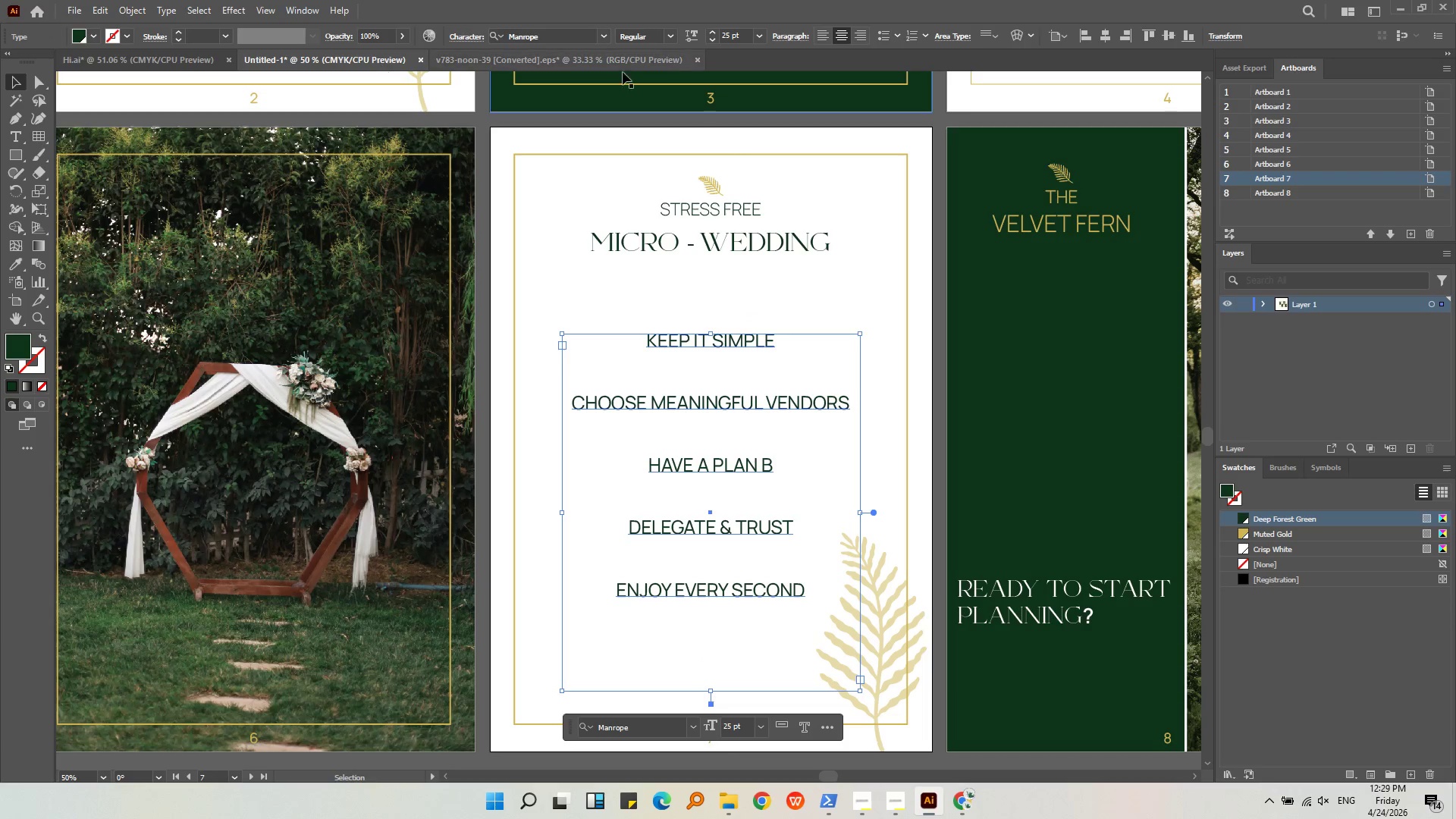 
left_click([604, 35])
 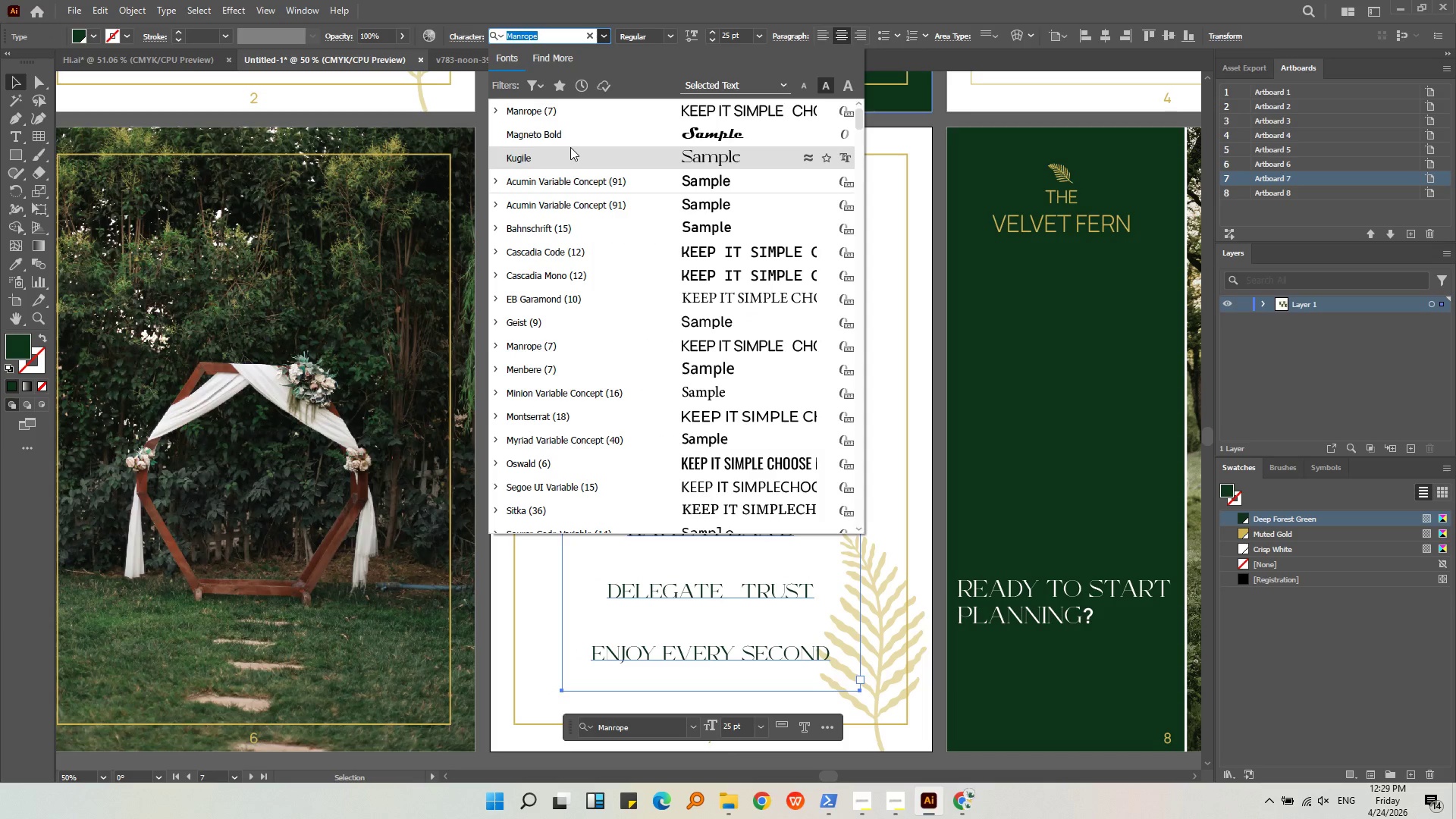 
left_click([570, 147])
 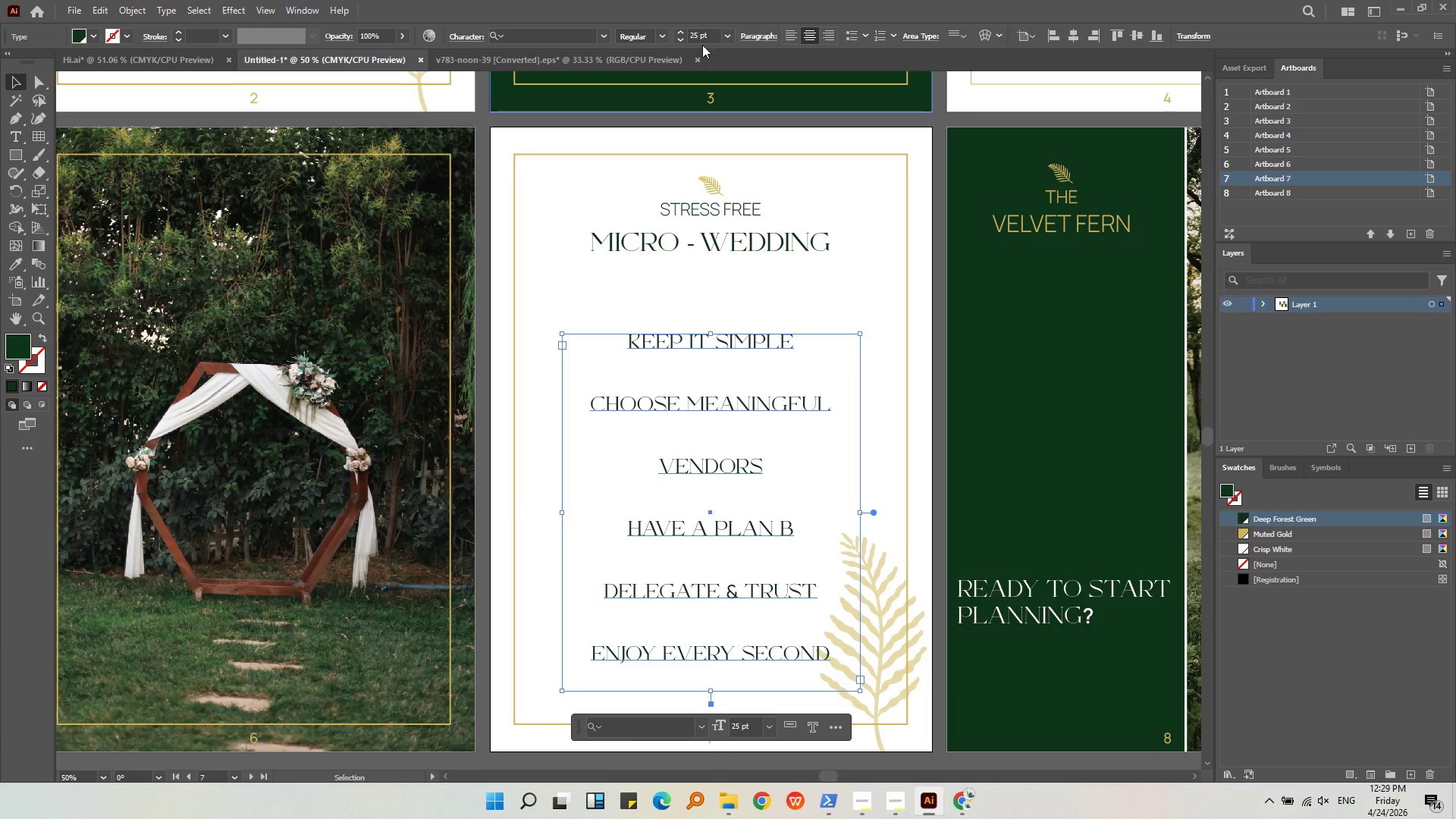 
left_click([728, 40])
 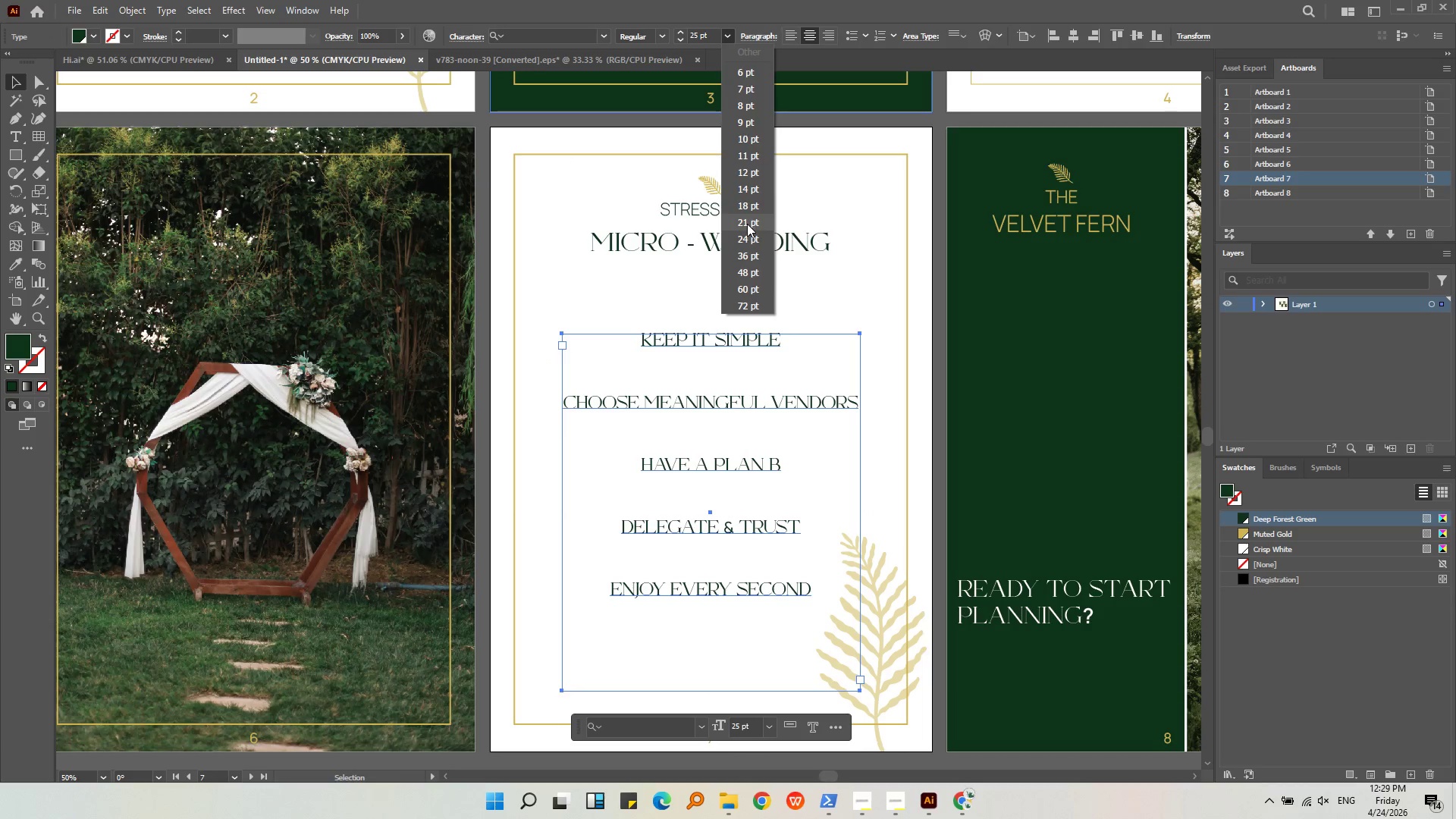 
left_click([747, 224])
 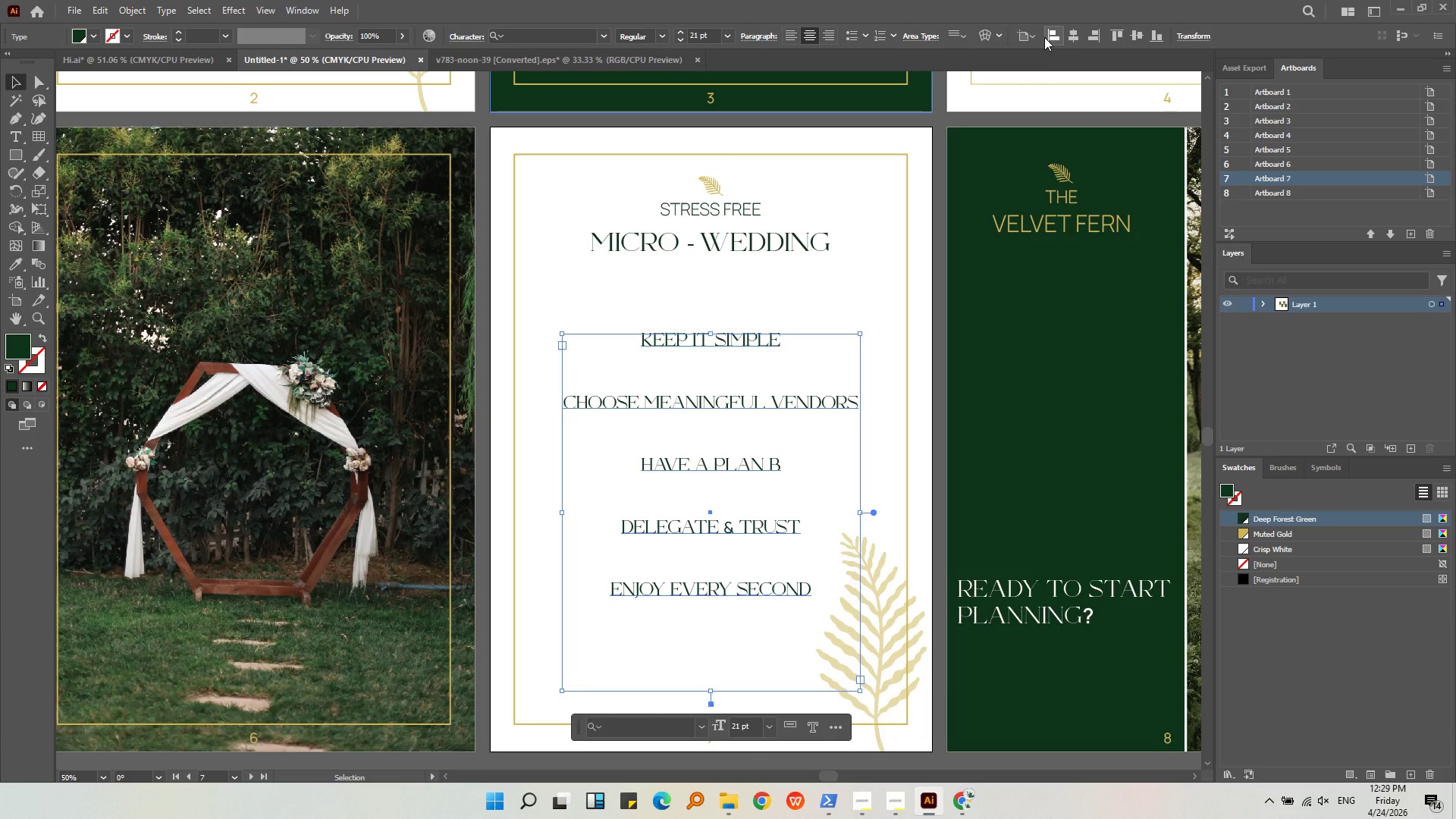 
left_click([1065, 37])
 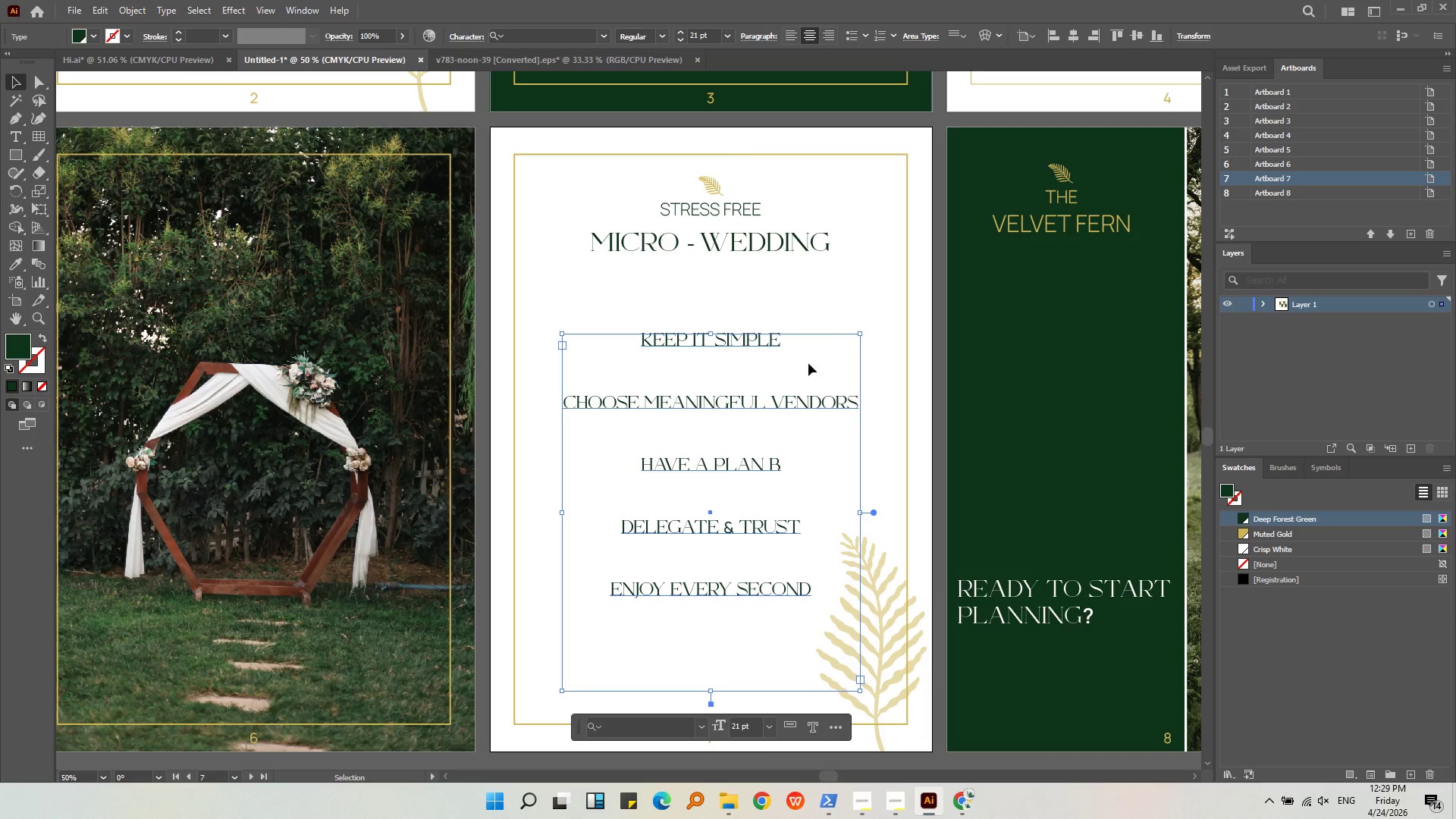 
left_click([830, 315])
 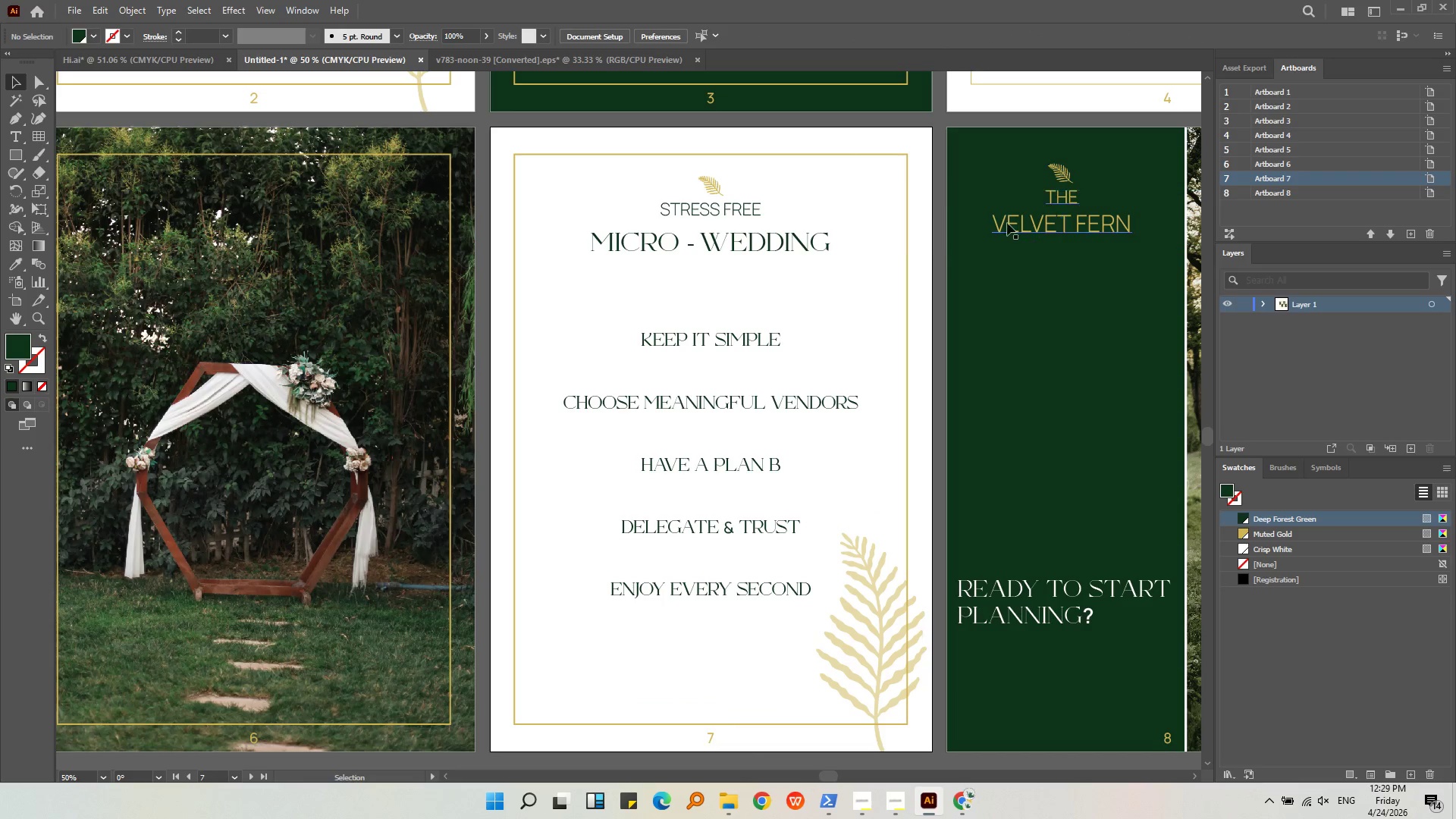 
left_click([1058, 169])
 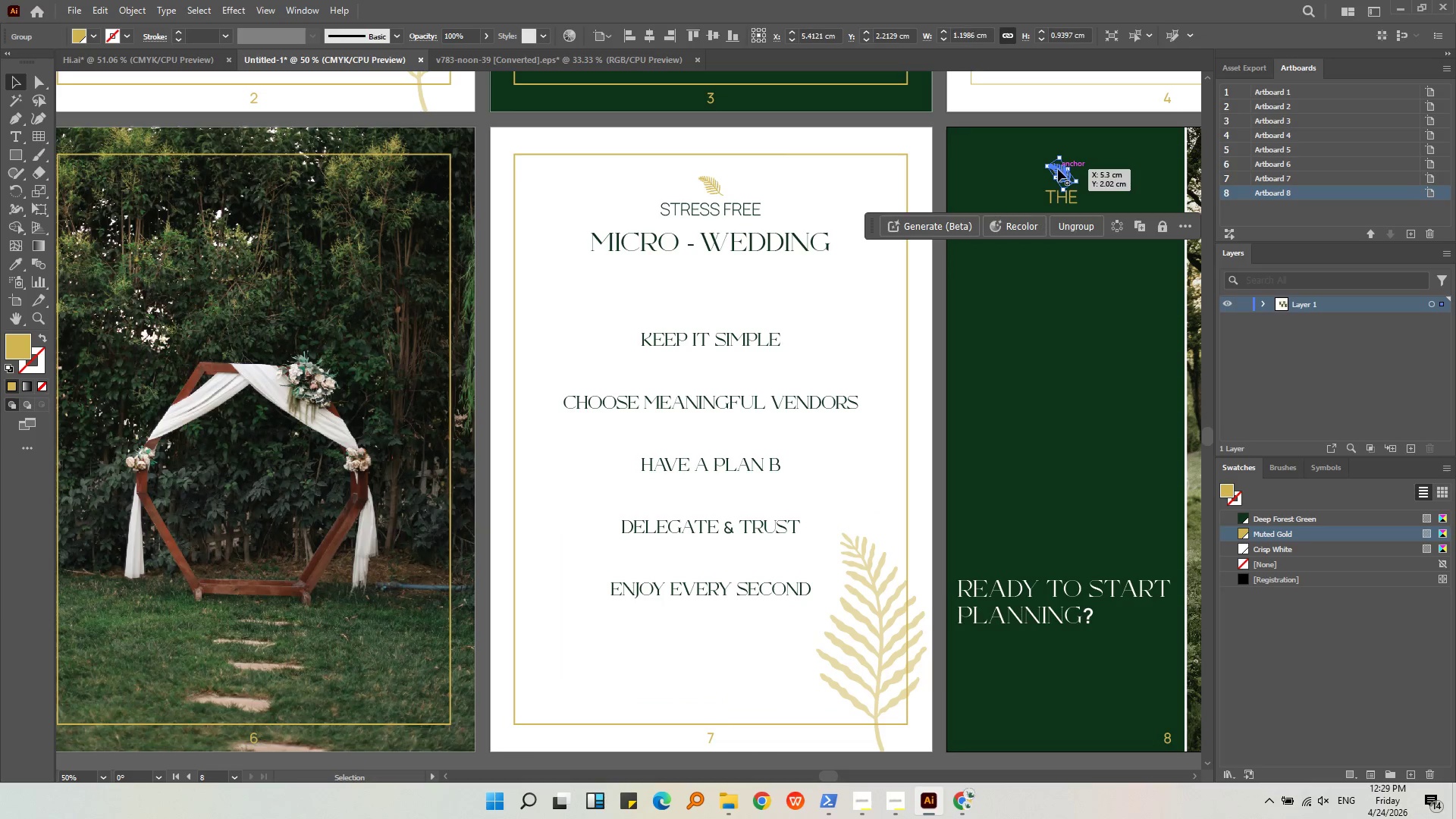 
key(Control+C)
 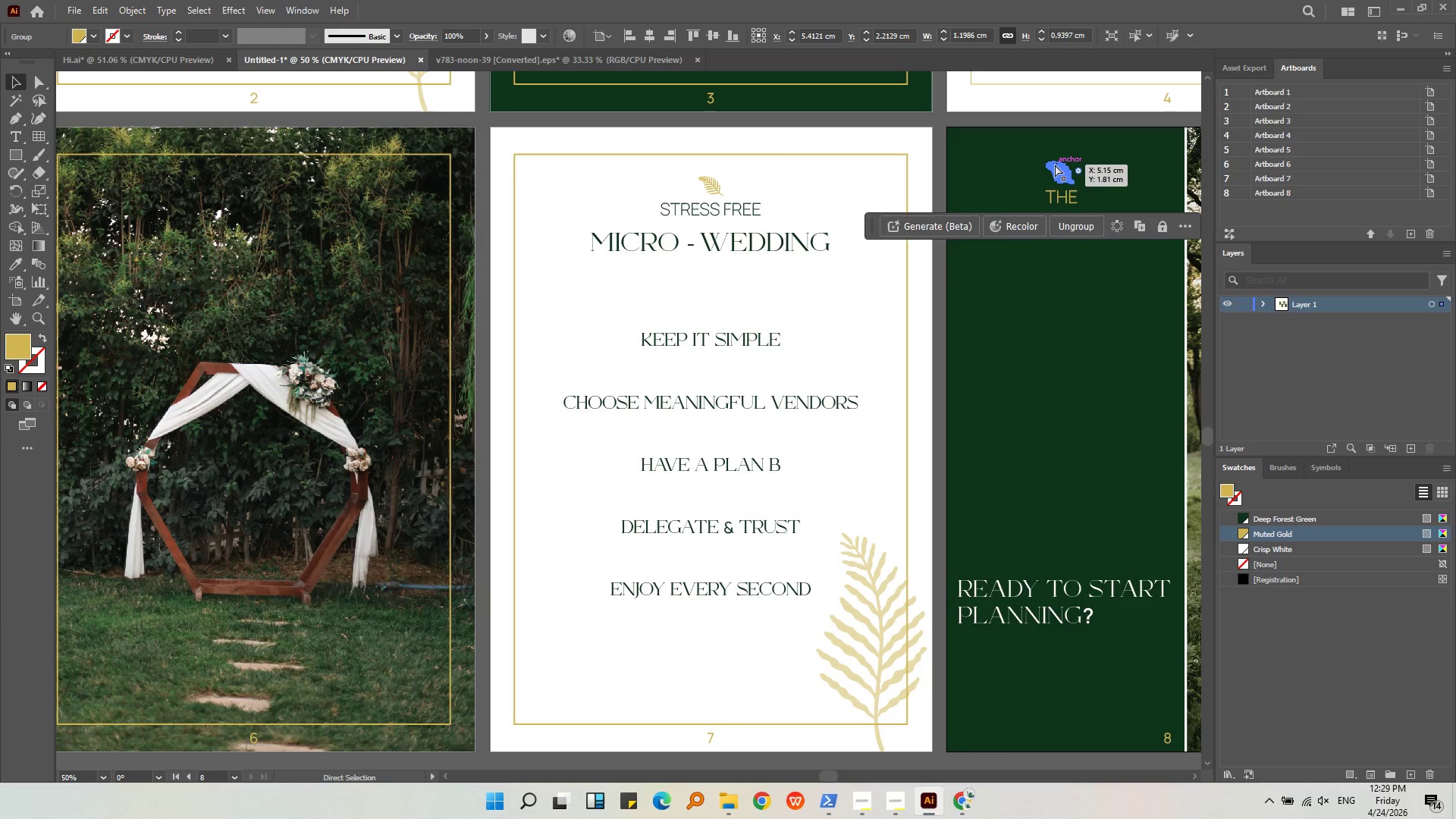 
key(Control+V)
 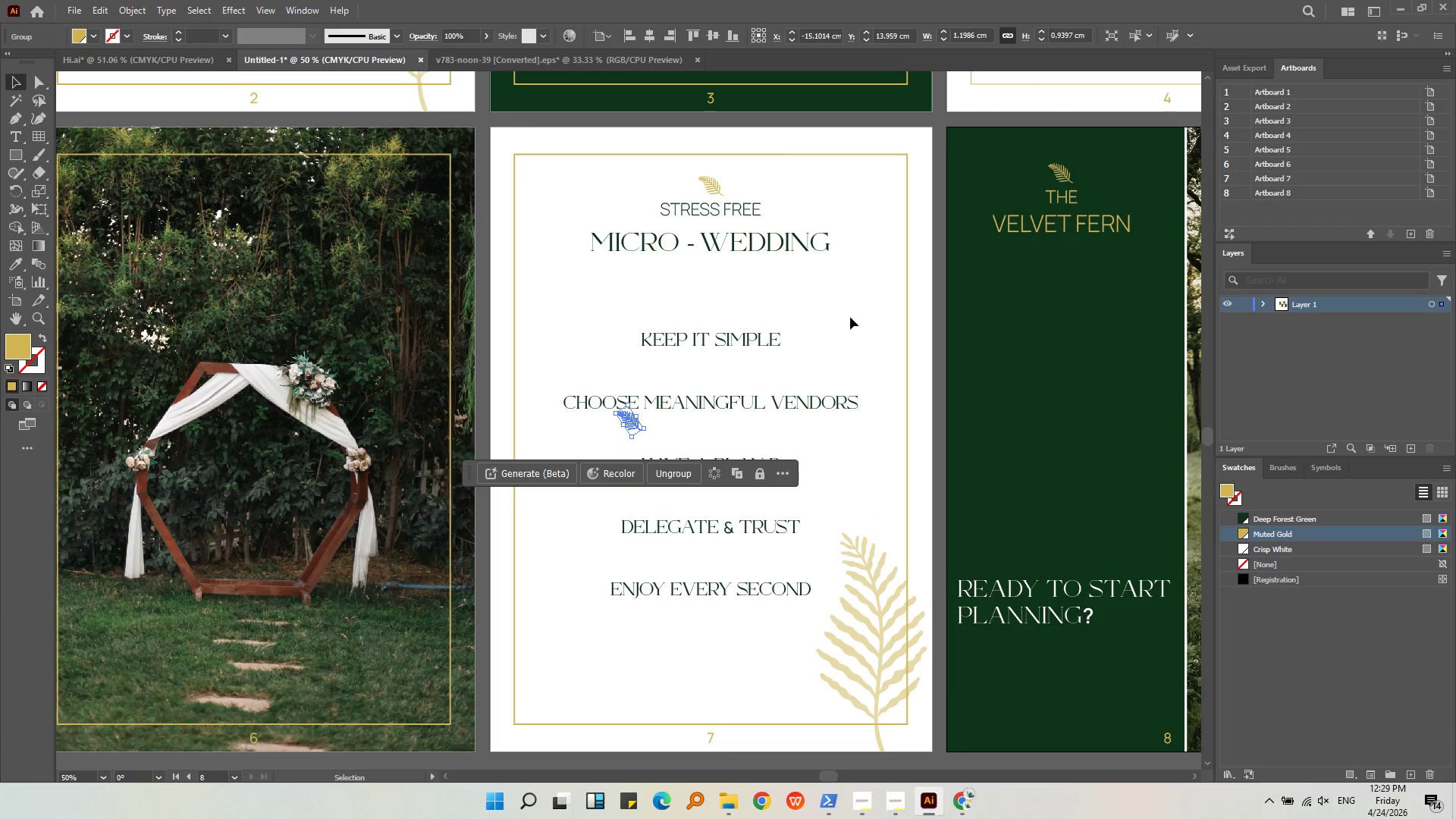 
key(Alt+AltLeft)
 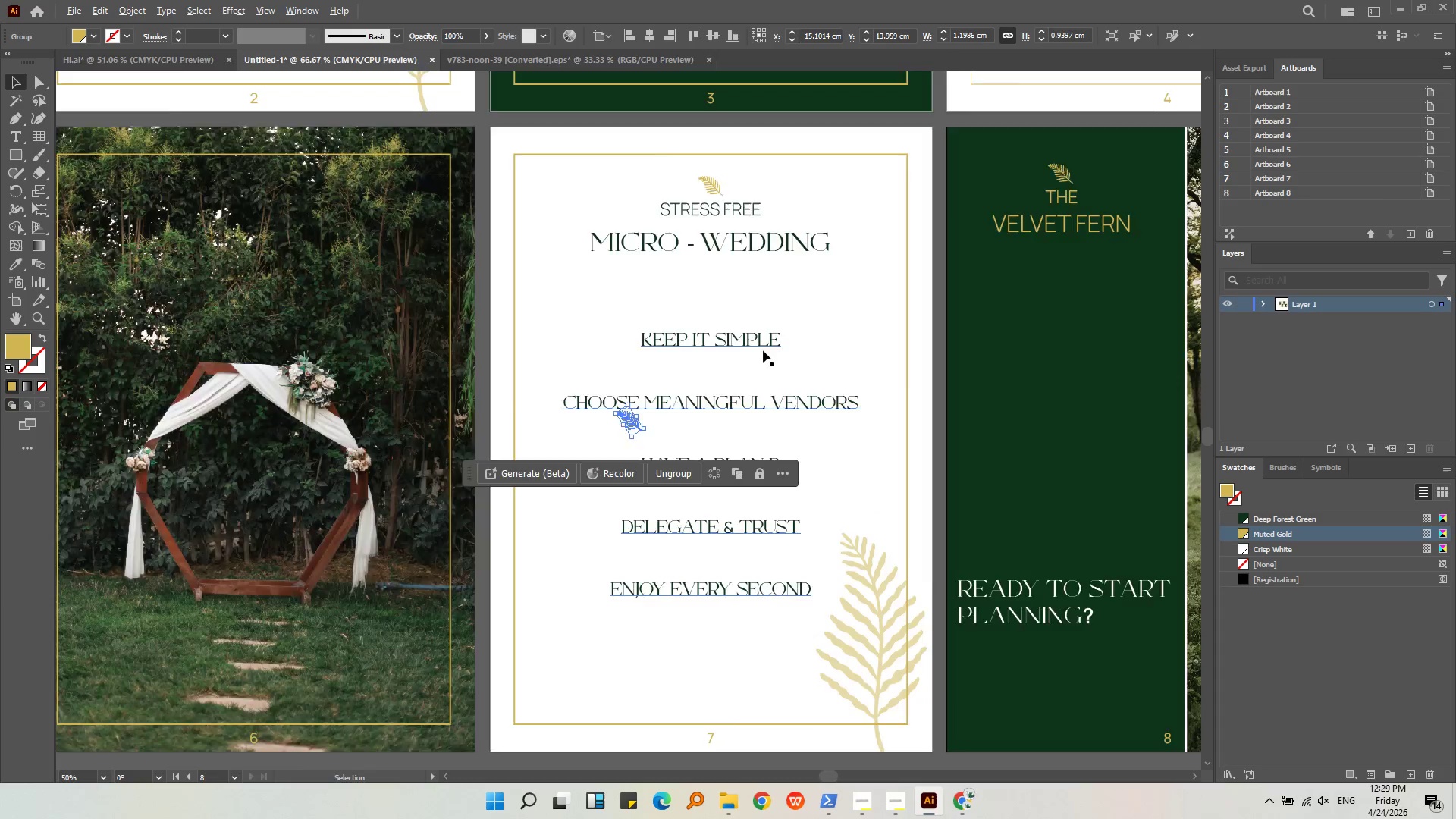 
scroll: coordinate [763, 350], scroll_direction: up, amount: 3.0
 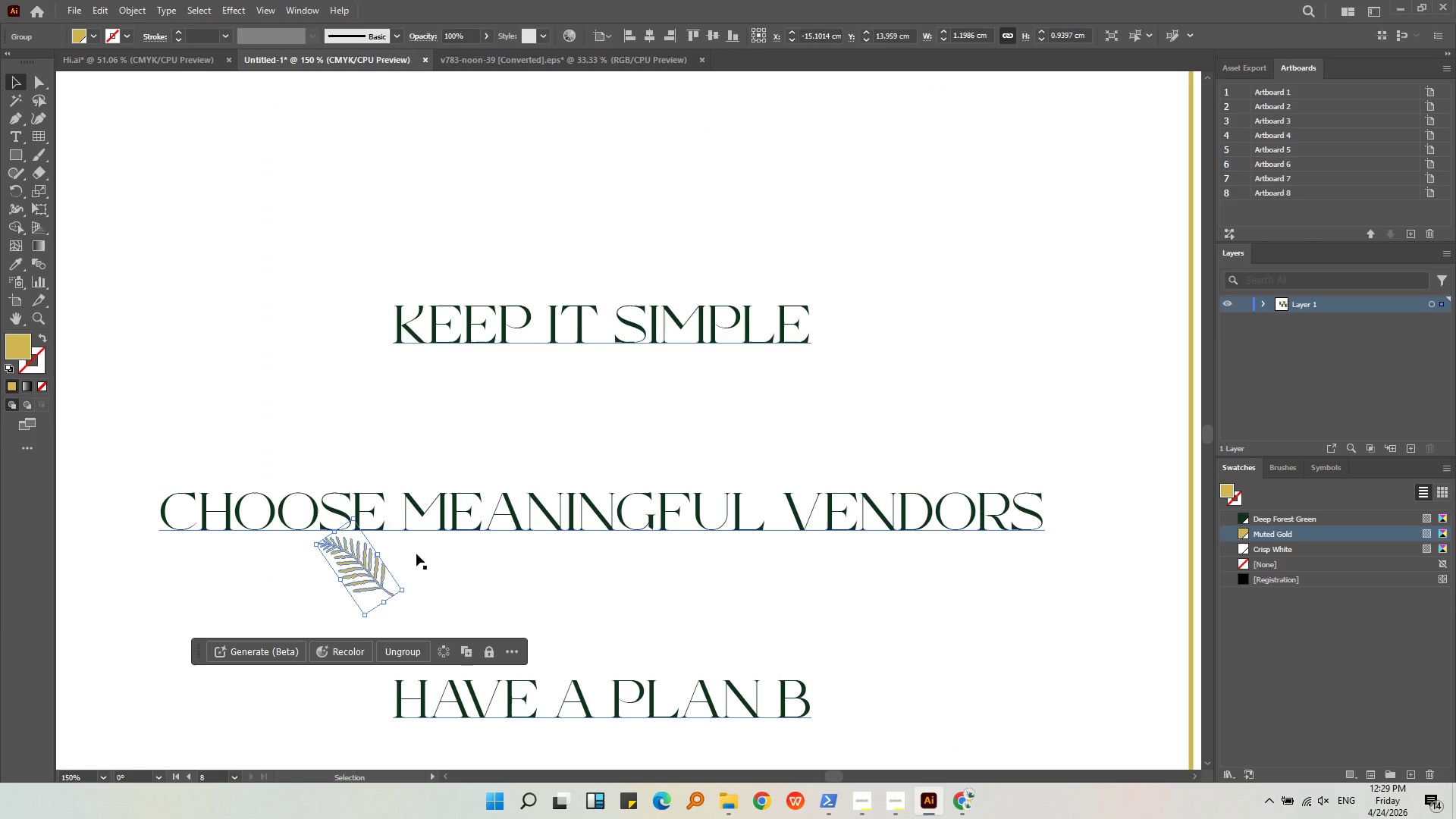 
left_click_drag(start_coordinate=[380, 585], to_coordinate=[623, 253])
 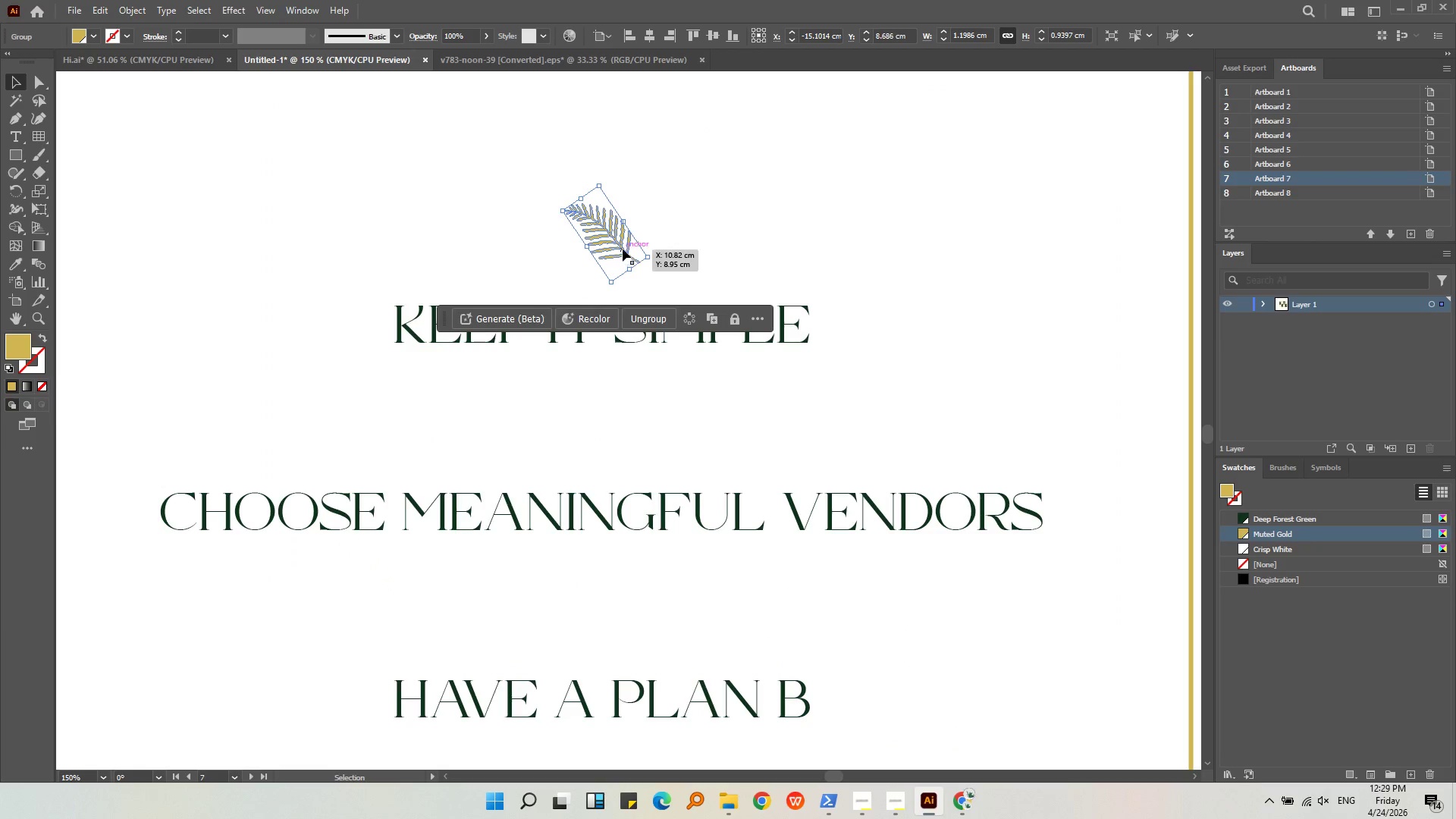 
key(Alt+AltLeft)
 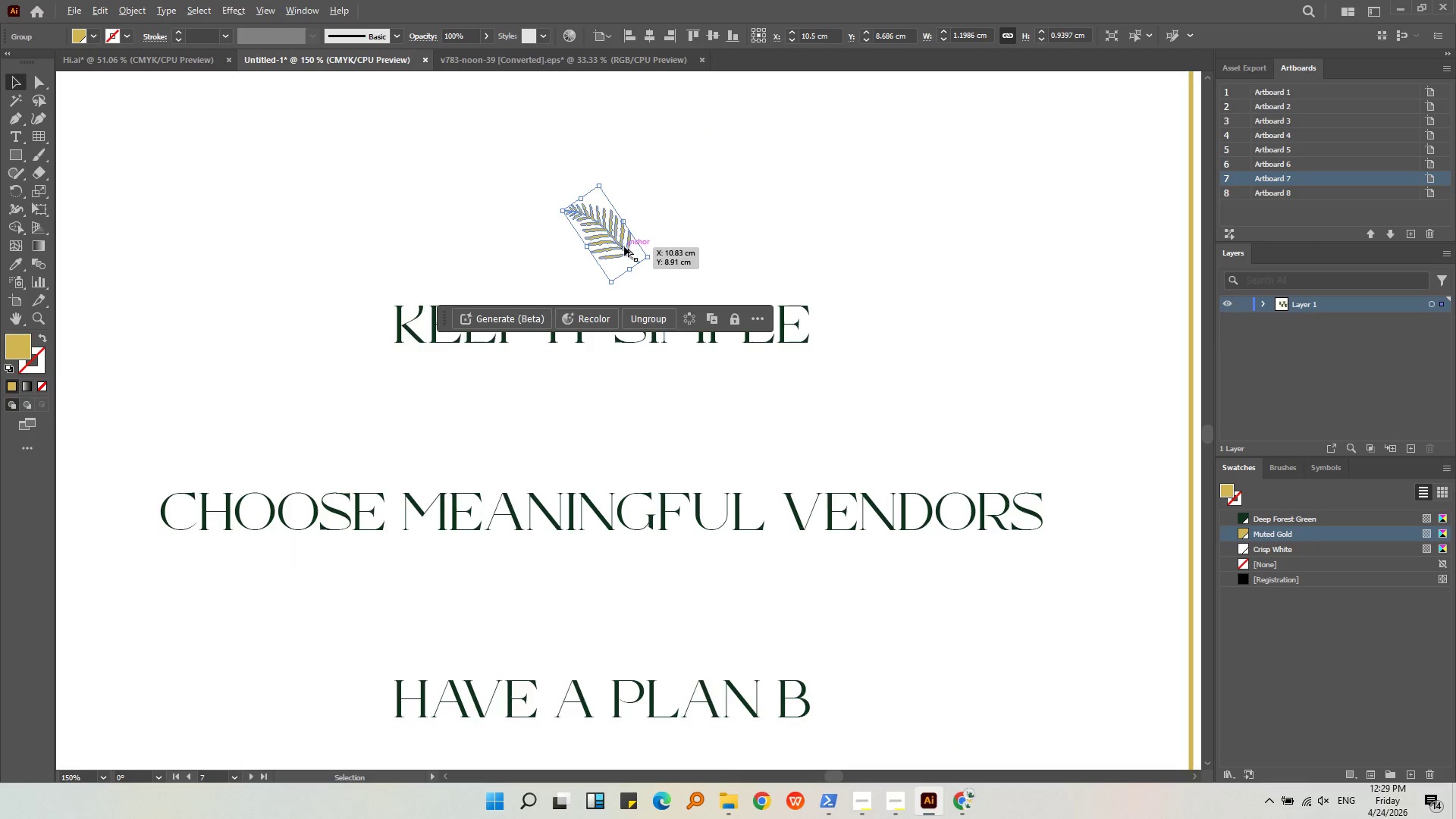 
scroll: coordinate [624, 246], scroll_direction: down, amount: 2.0
 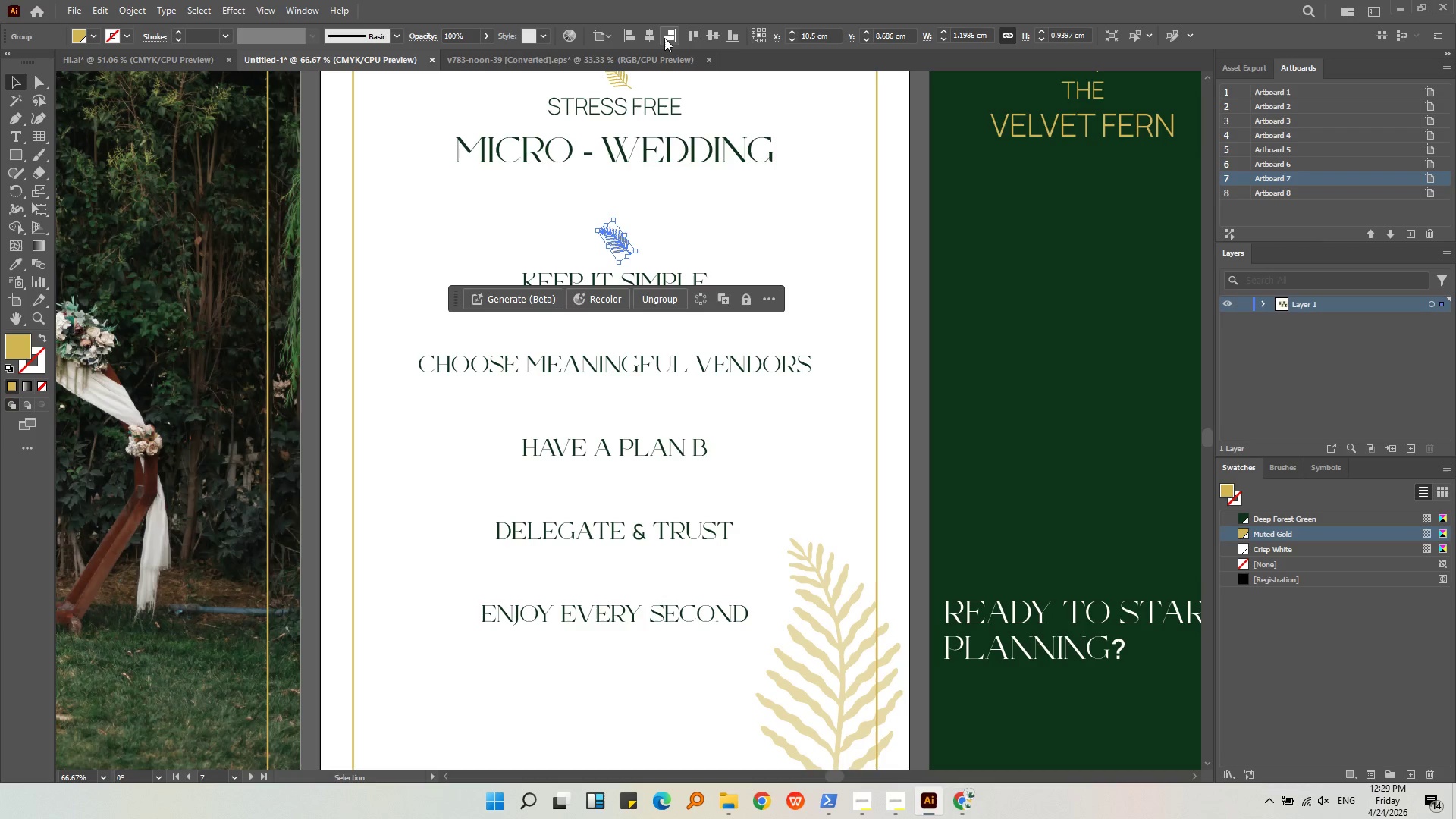 
left_click([657, 36])
 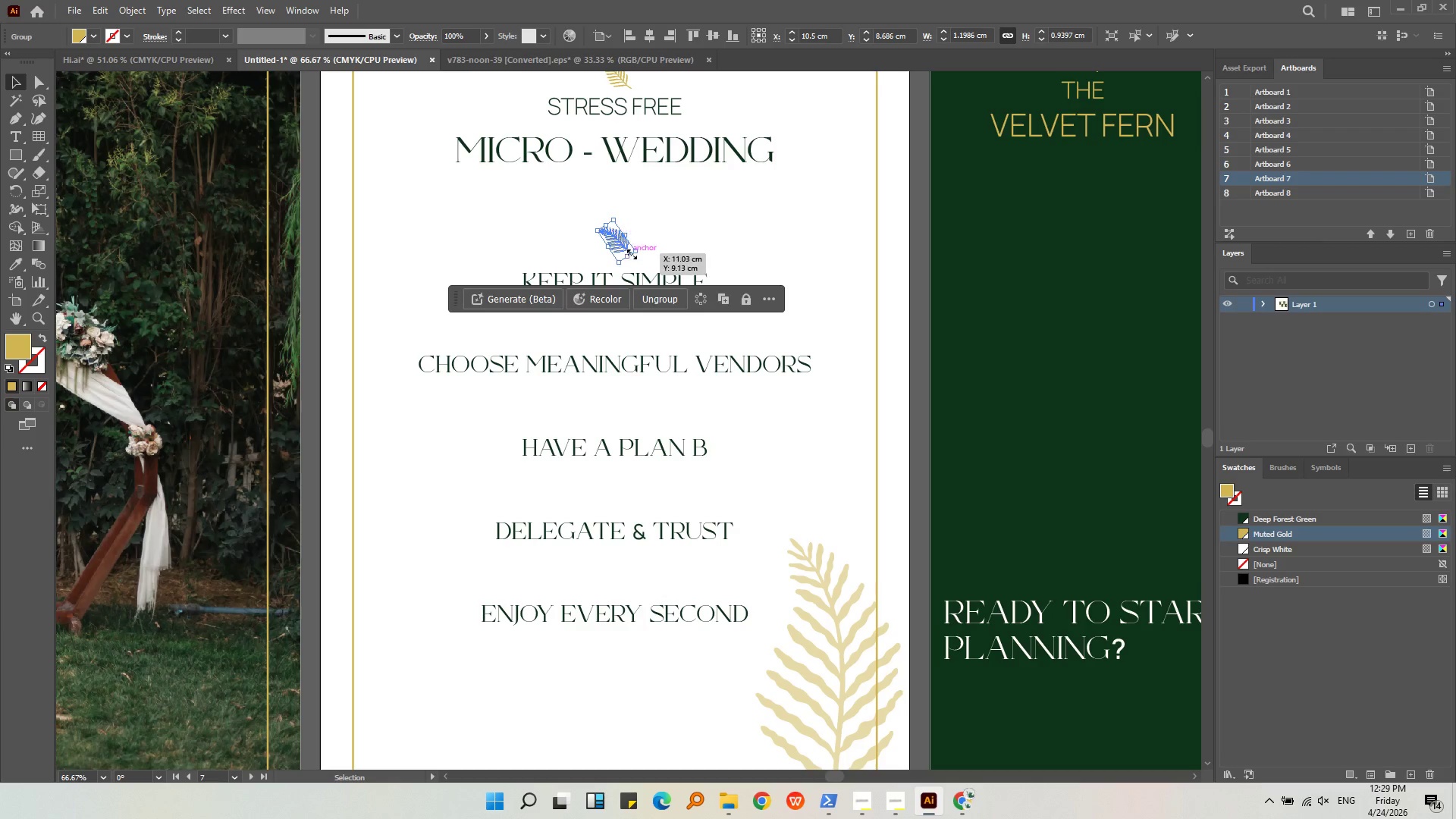 
left_click_drag(start_coordinate=[624, 250], to_coordinate=[623, 338])
 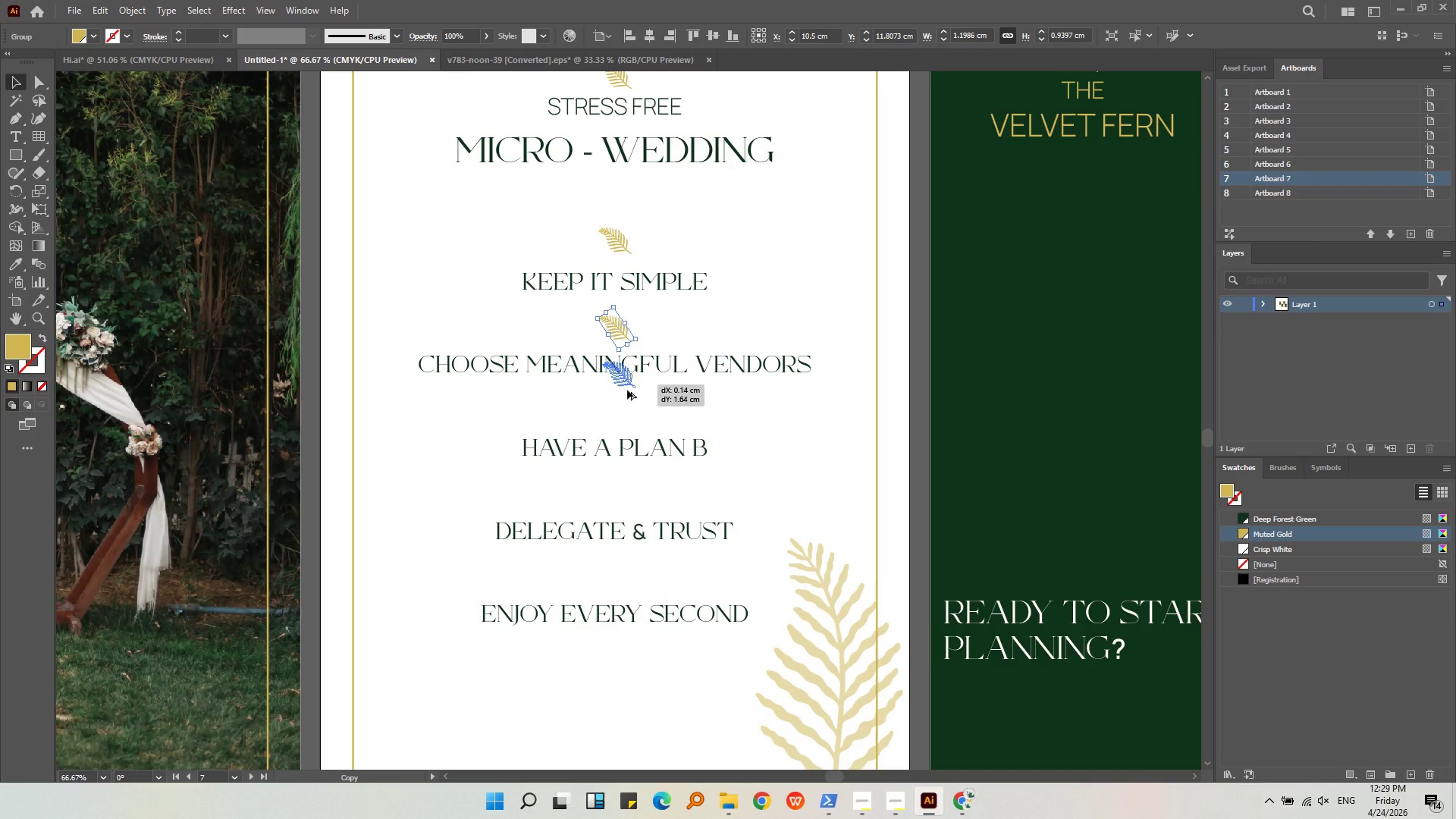 
hold_key(key=AltLeft, duration=1.22)
 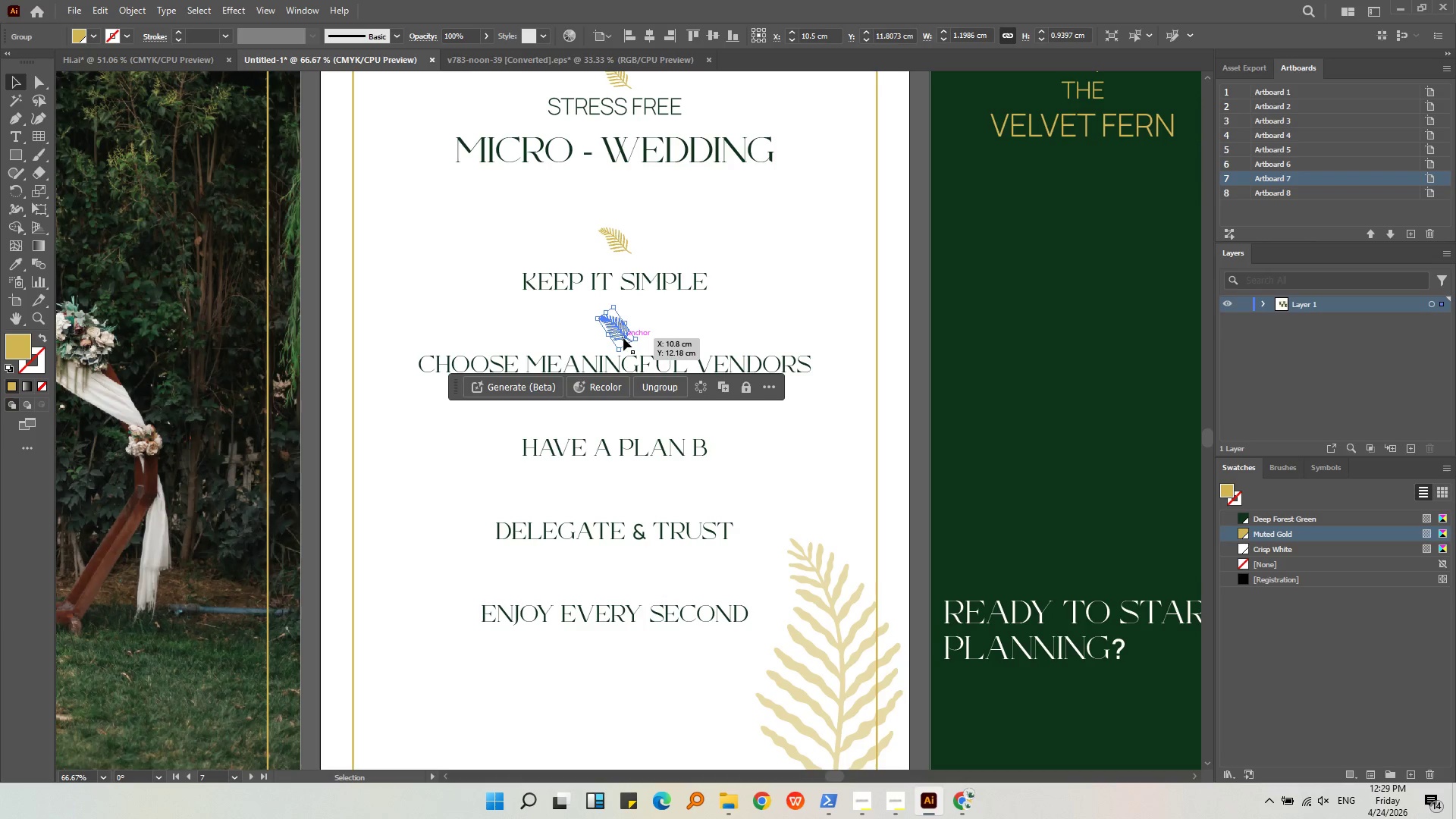 
left_click_drag(start_coordinate=[623, 338], to_coordinate=[623, 422])
 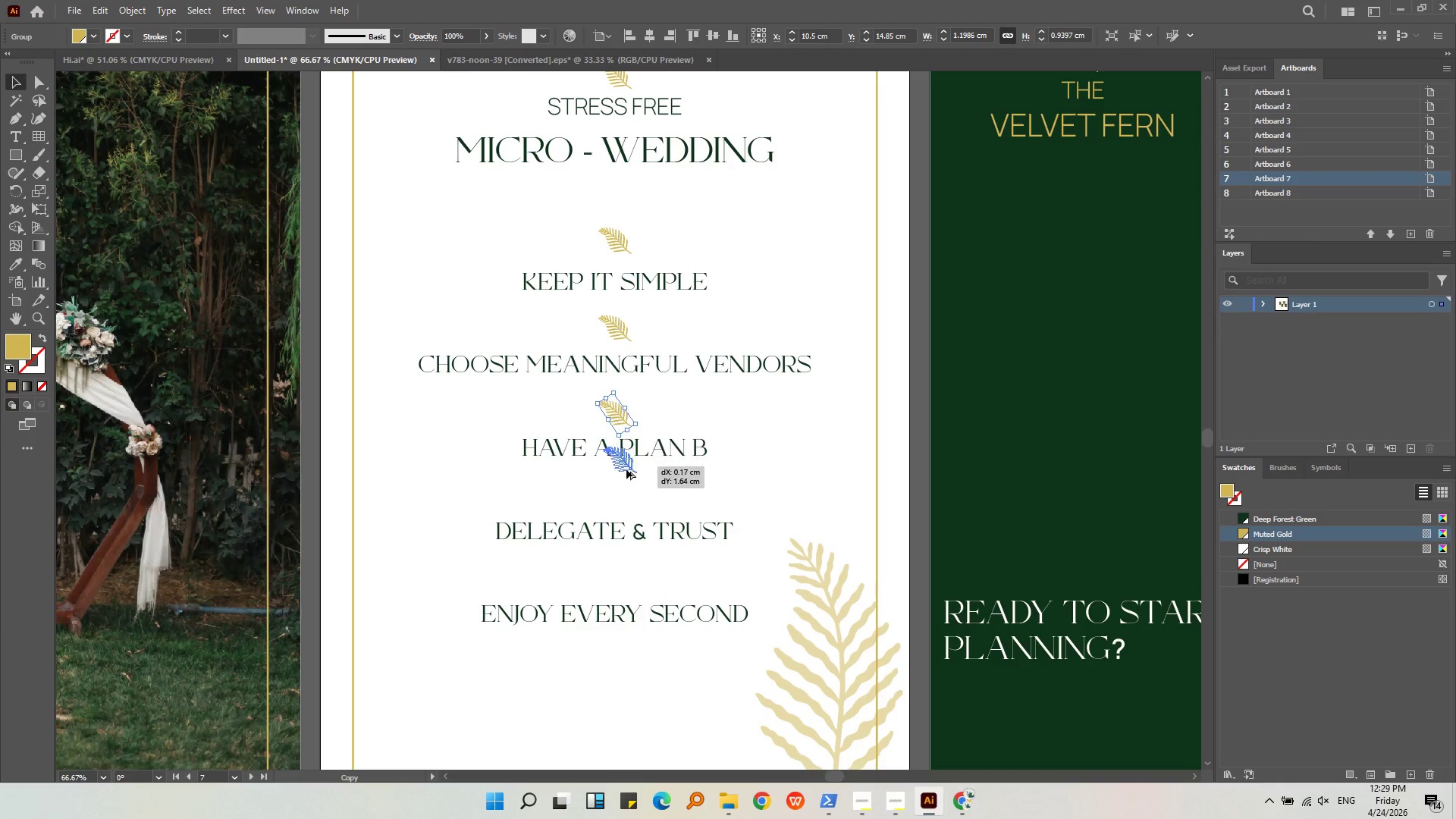 
hold_key(key=AltLeft, duration=1.25)
 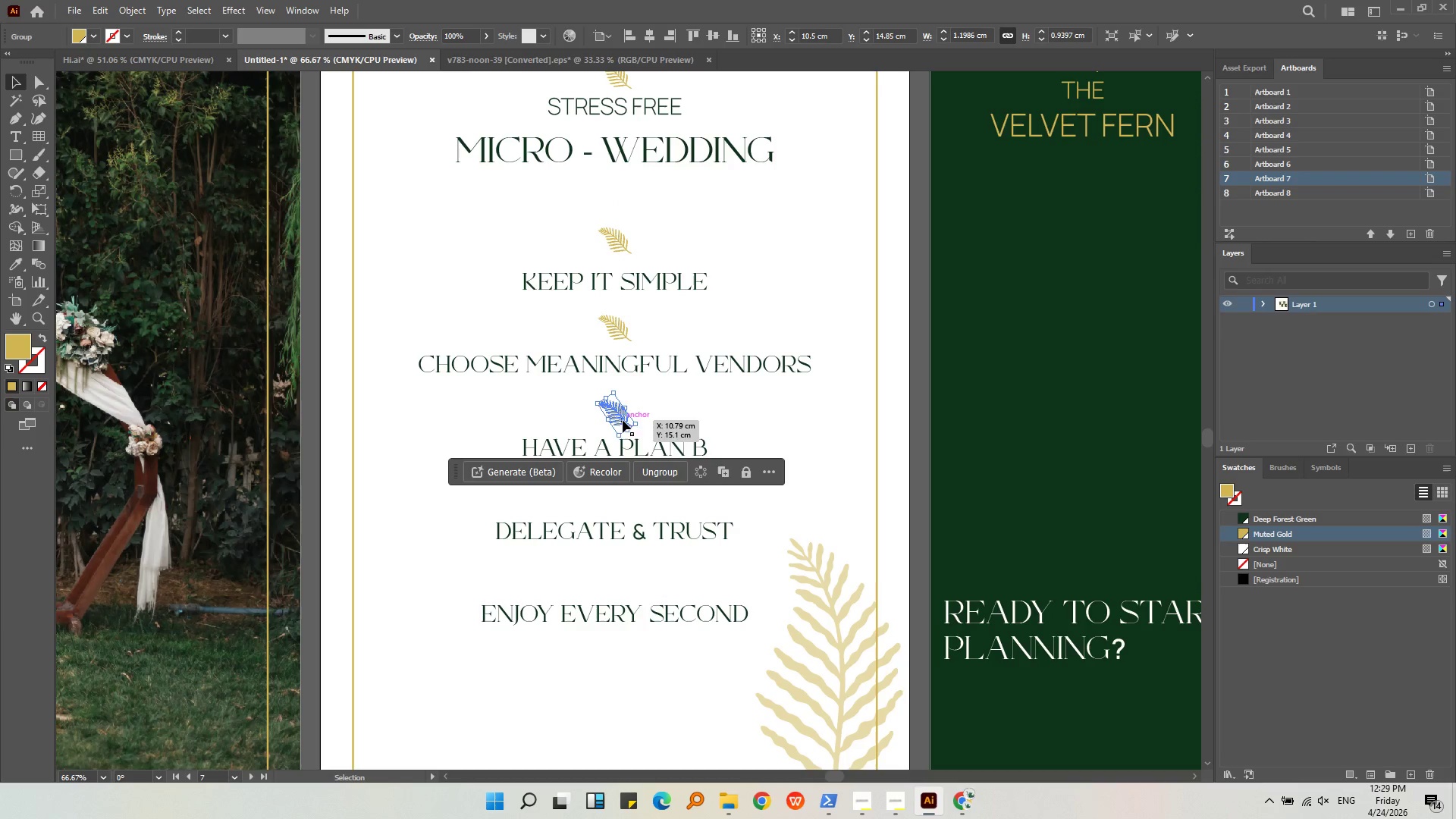 
left_click_drag(start_coordinate=[623, 420], to_coordinate=[623, 498])
 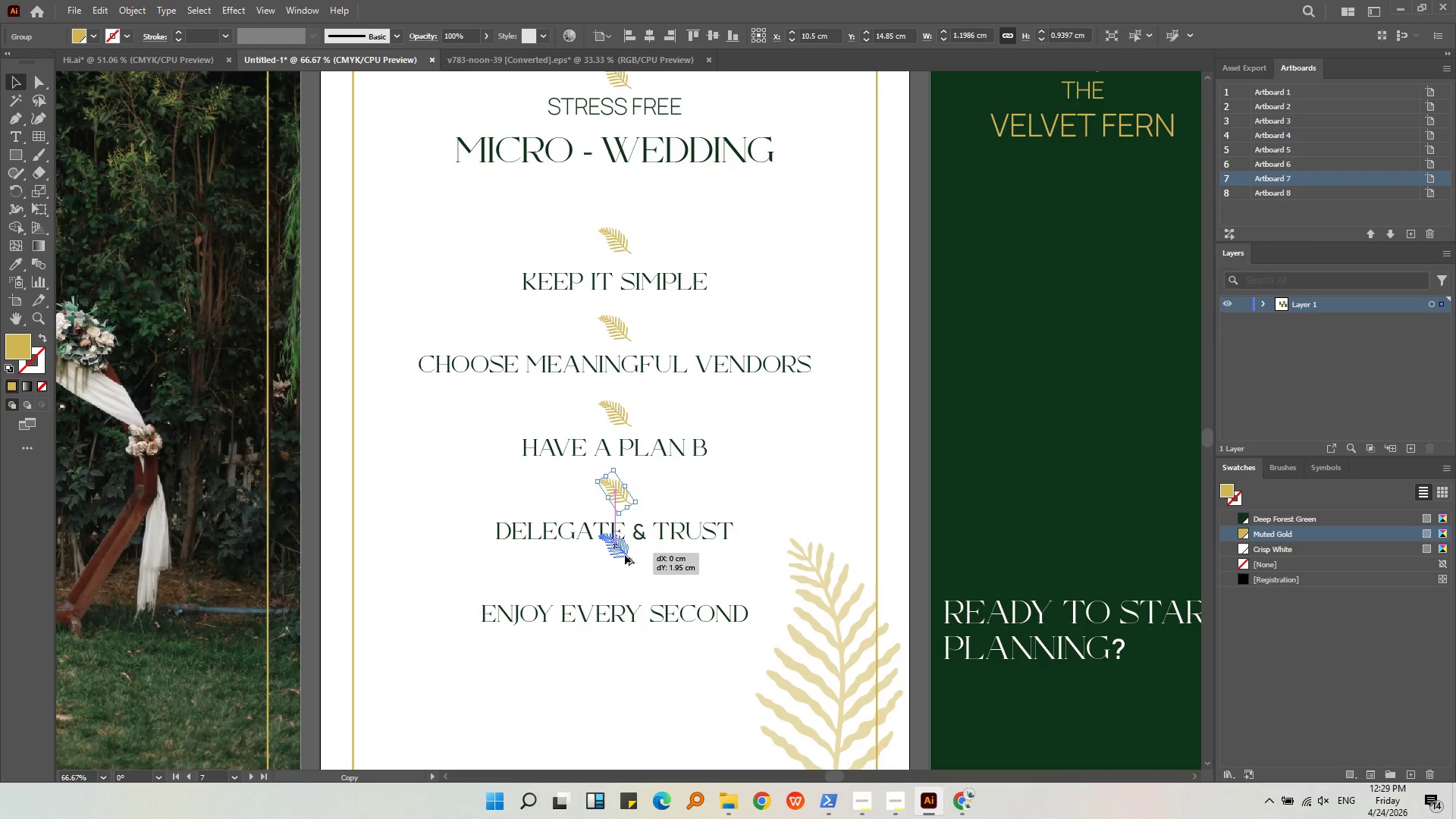 
hold_key(key=AltLeft, duration=1.02)
 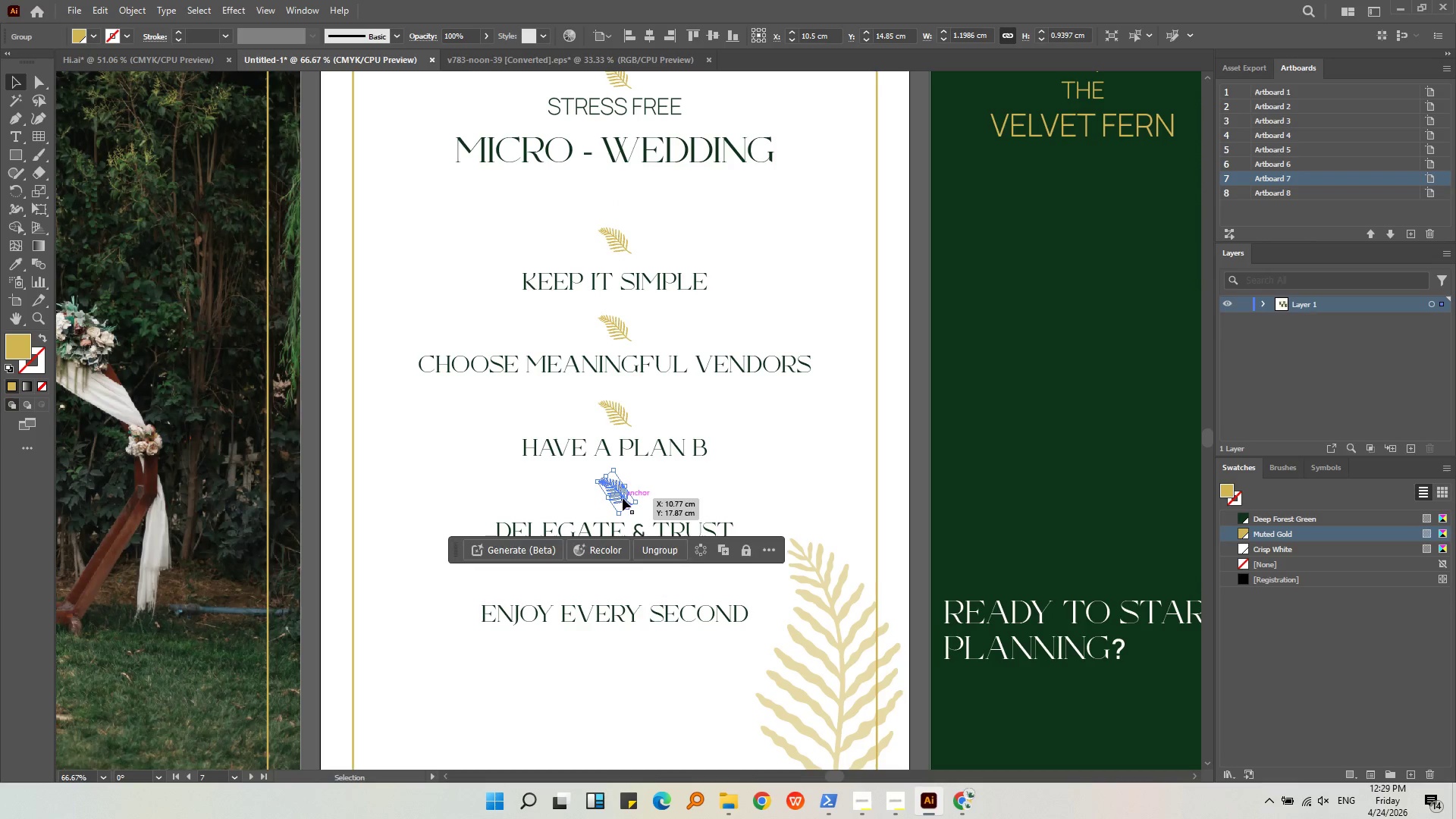 
left_click_drag(start_coordinate=[623, 498], to_coordinate=[625, 589])
 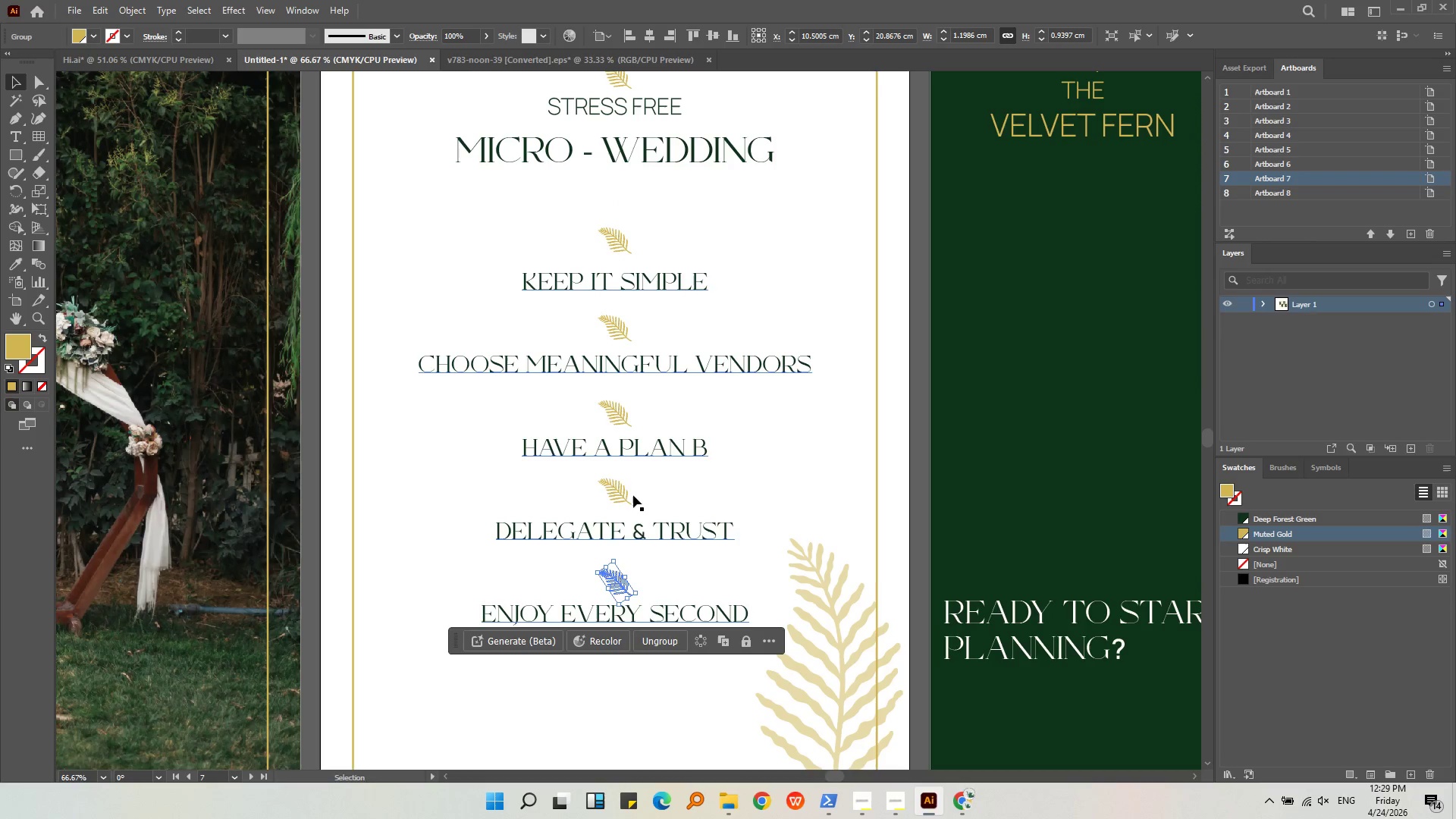 
hold_key(key=AltLeft, duration=0.94)
 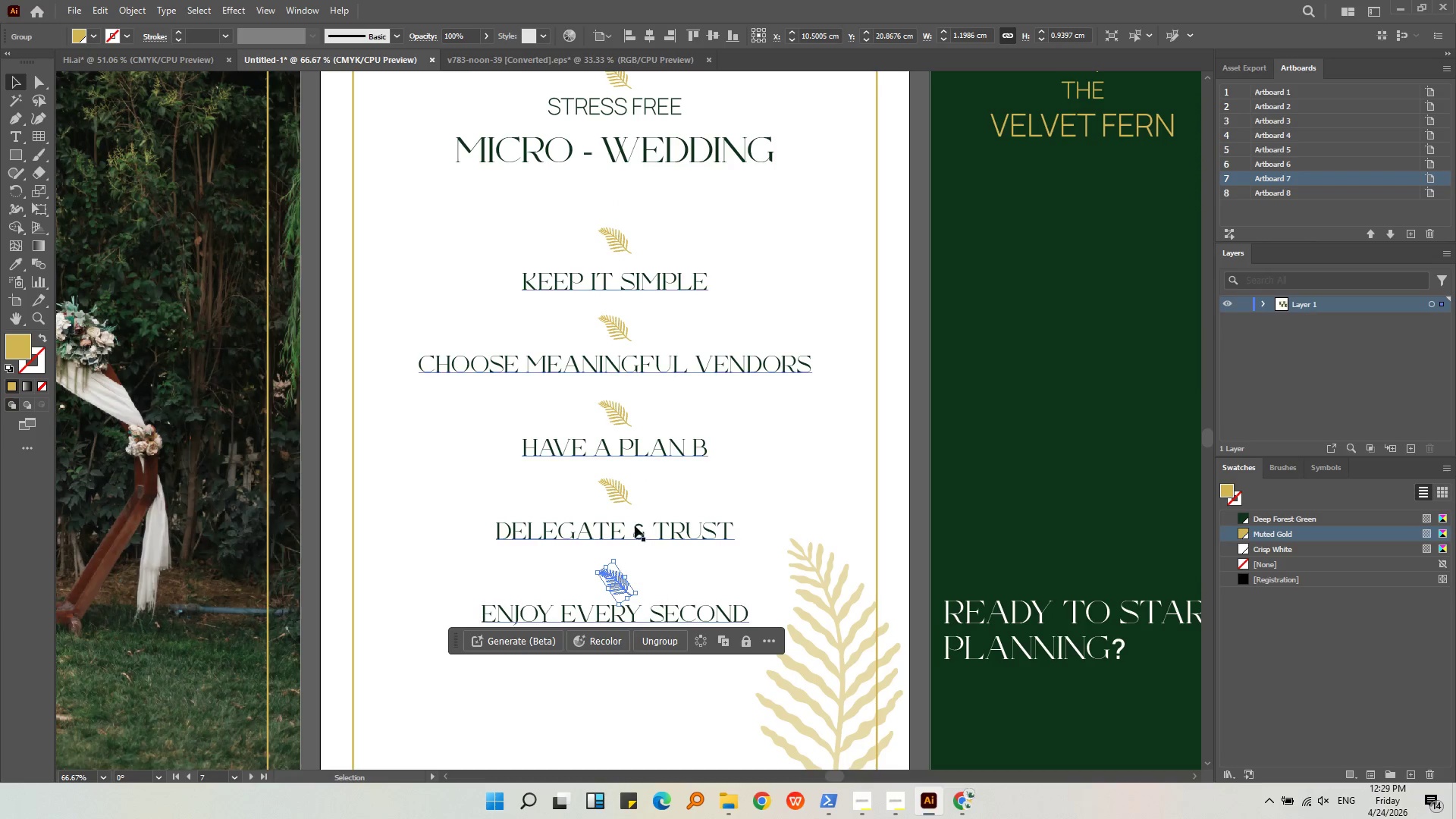 
hold_key(key=ShiftLeft, duration=2.22)
double_click([620, 424])
 